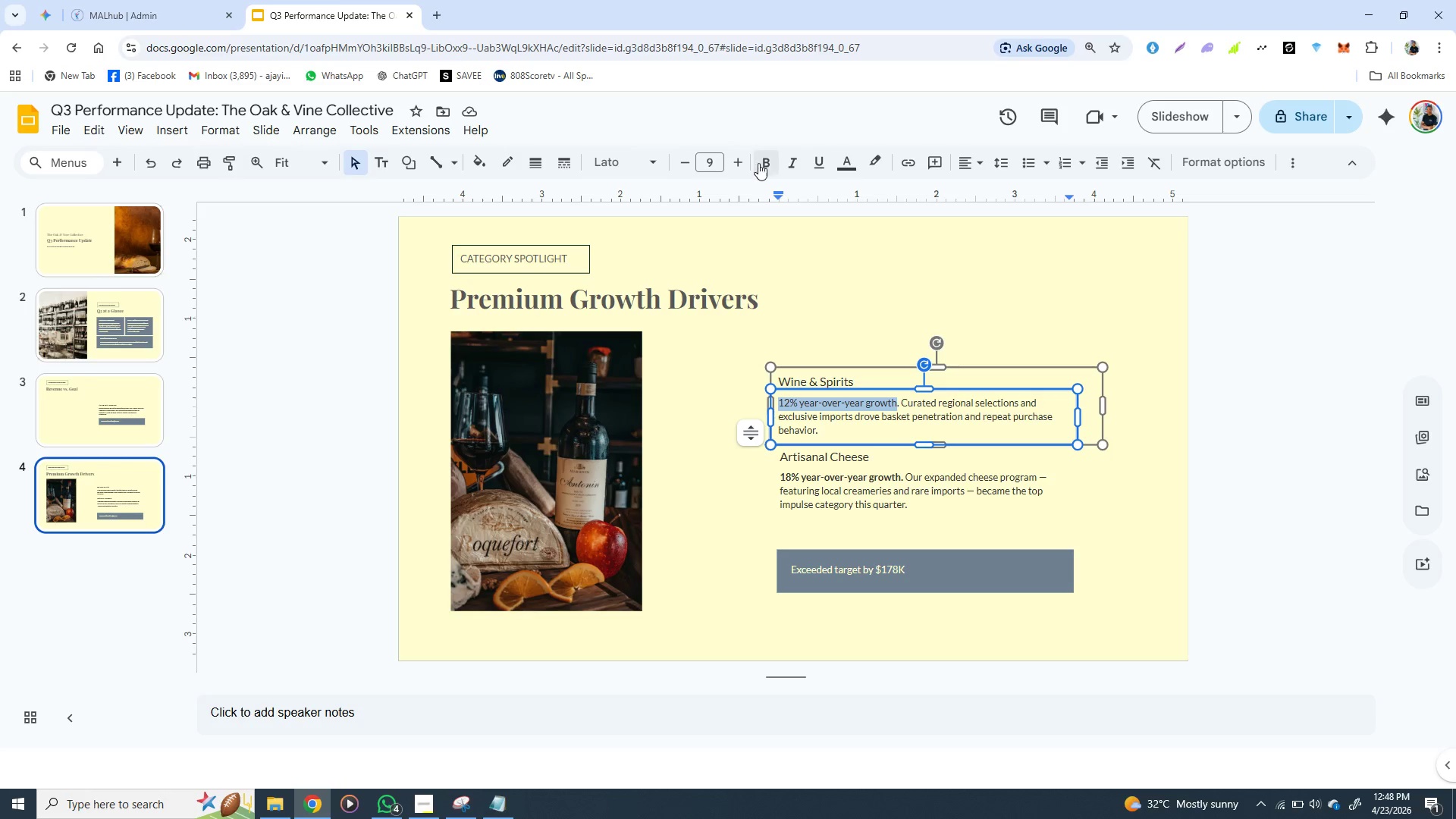 
left_click([760, 162])
 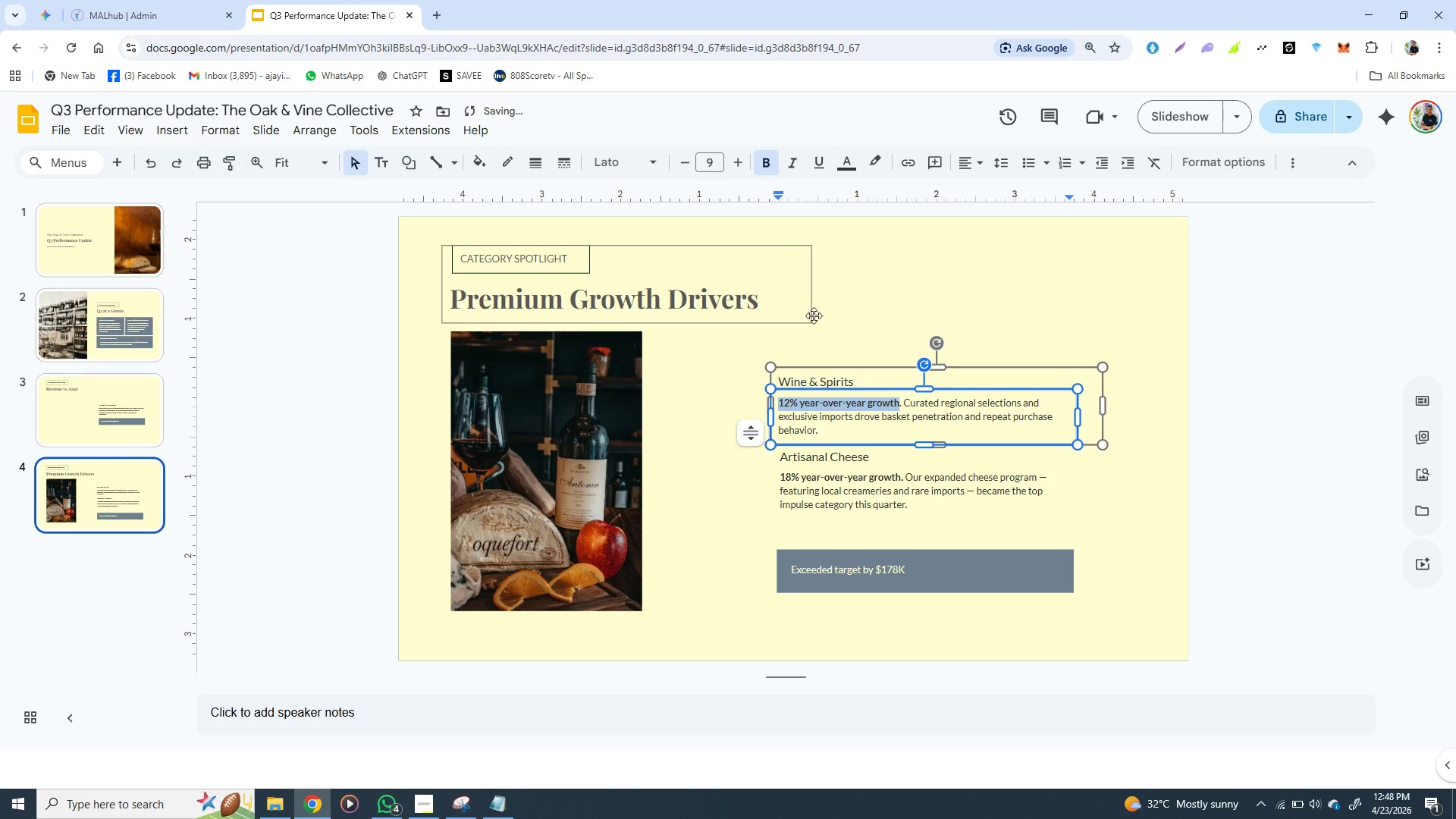 
left_click([814, 315])
 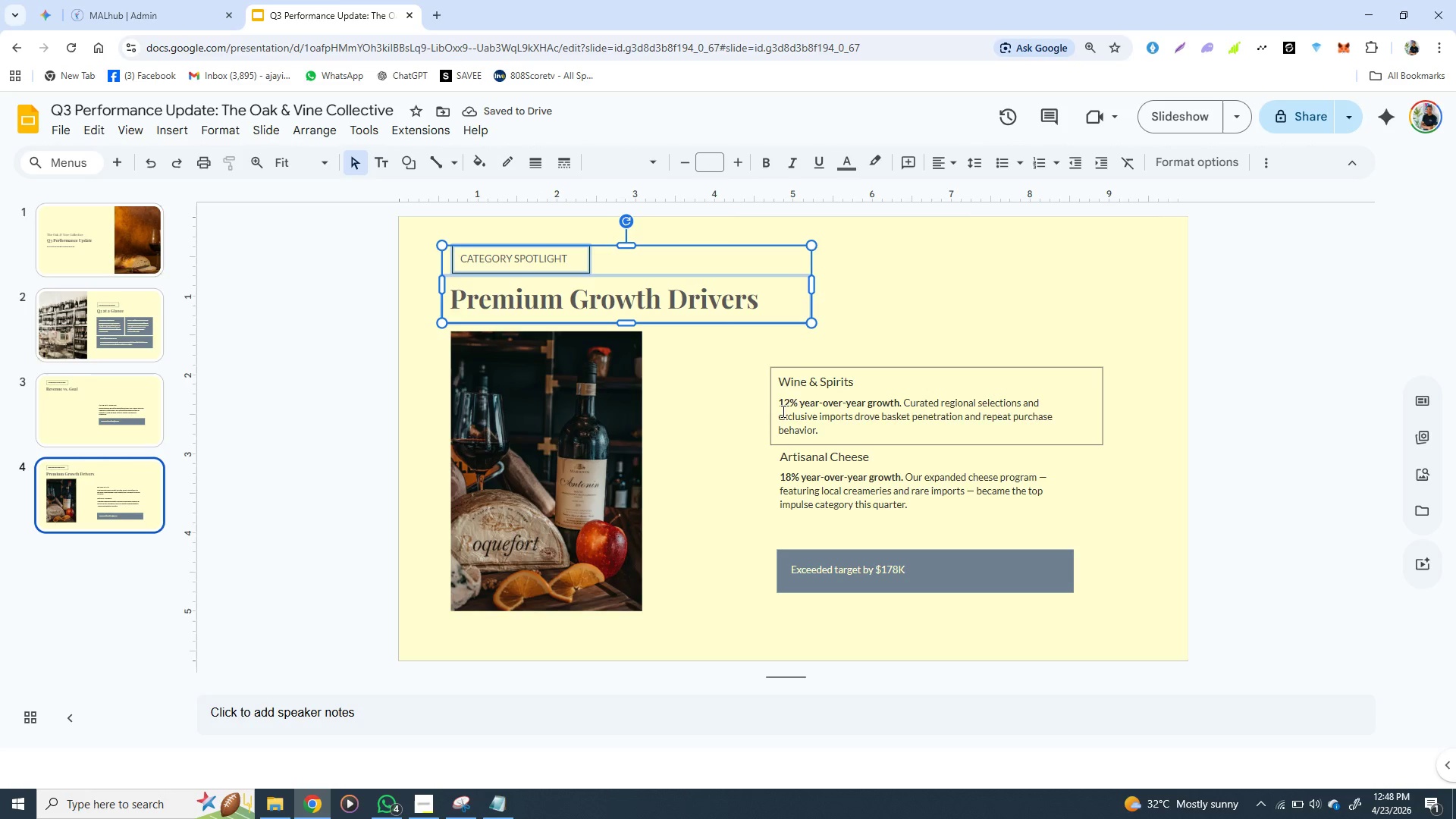 
left_click([774, 403])
 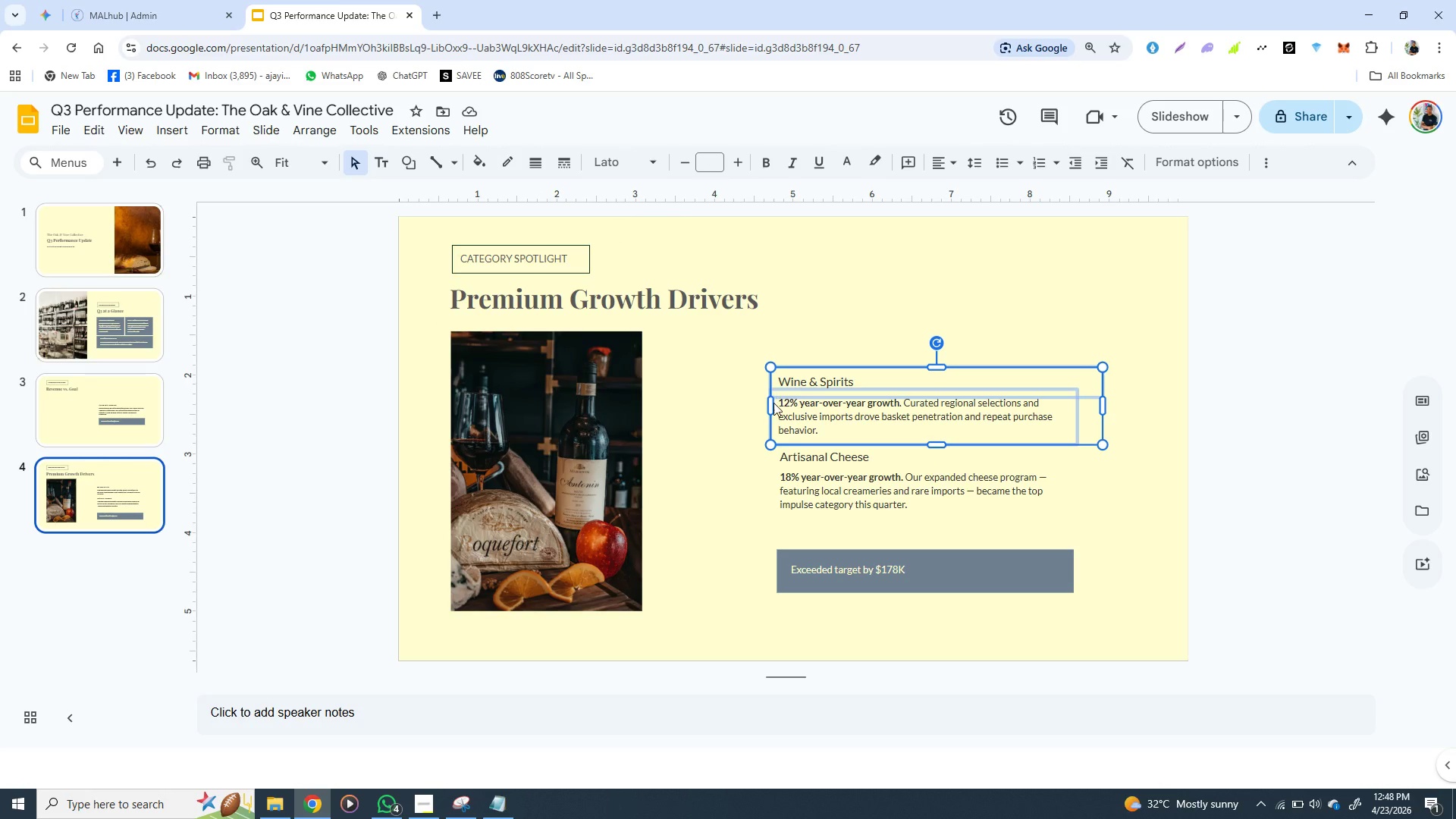 
hold_key(key=ShiftLeft, duration=1.53)
left_click([774, 478])
 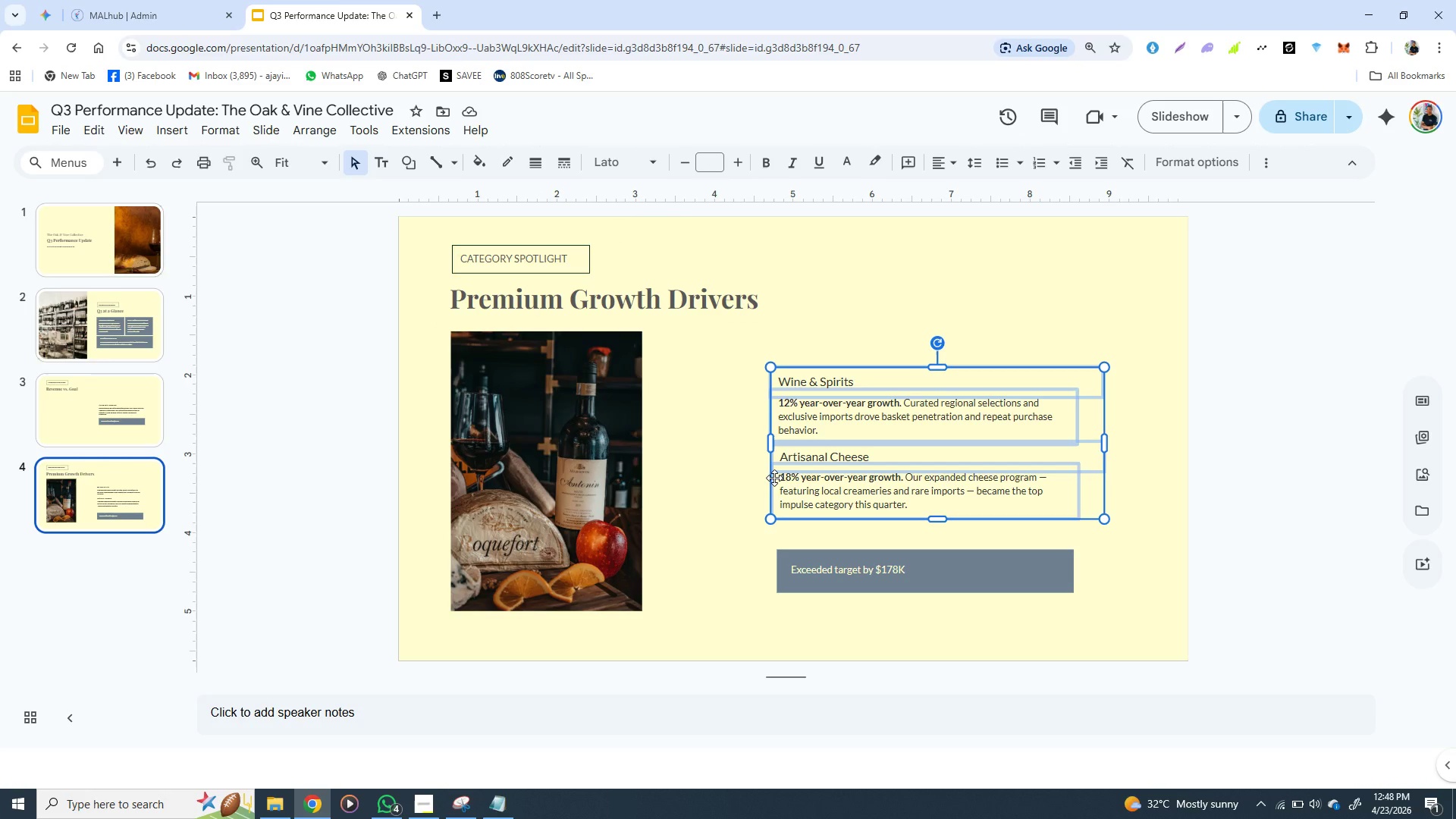 
hold_key(key=ShiftLeft, duration=1.06)
 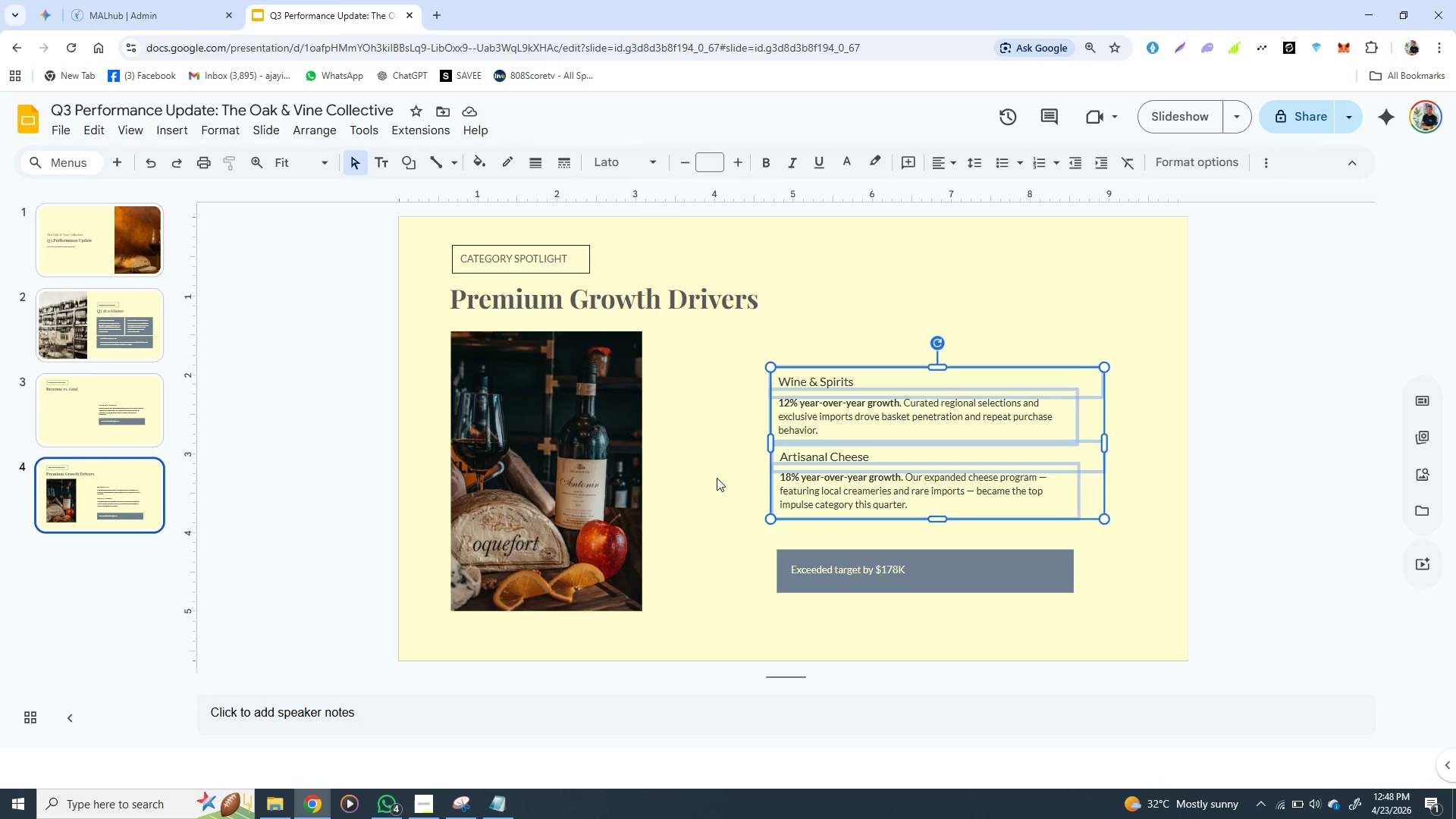 
left_click([717, 478])
 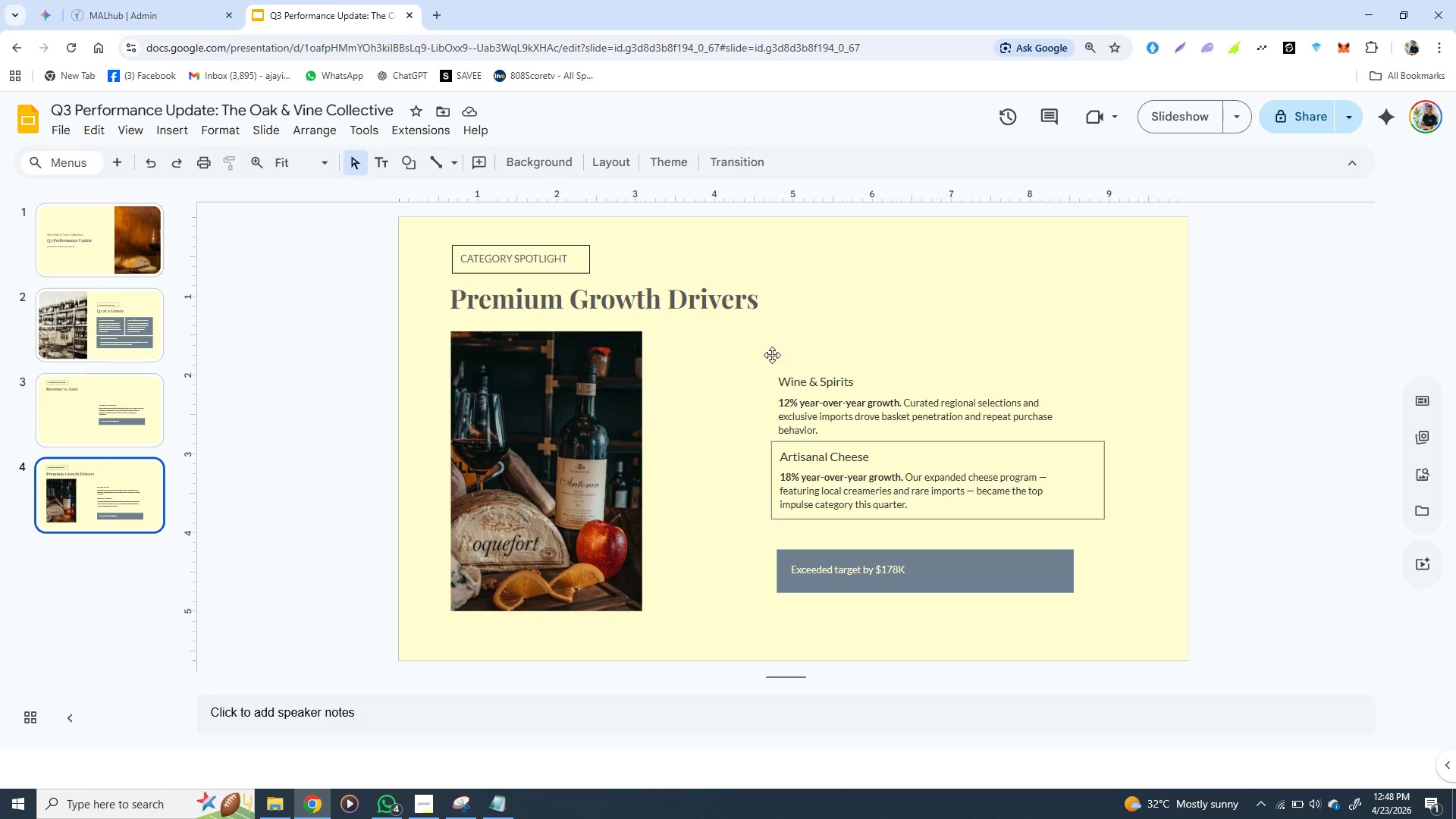 
wait(5.64)
 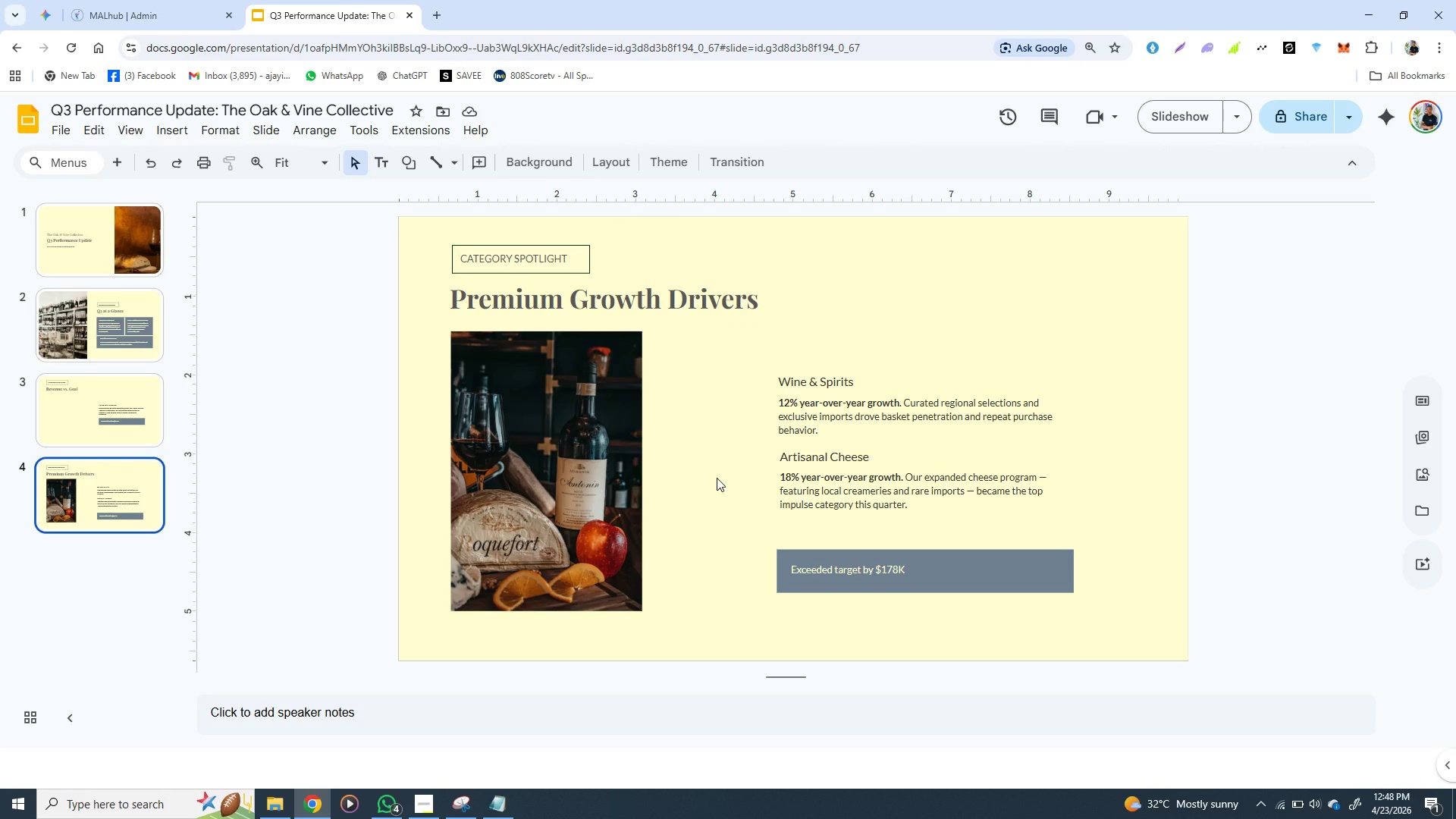 
double_click([762, 196])
 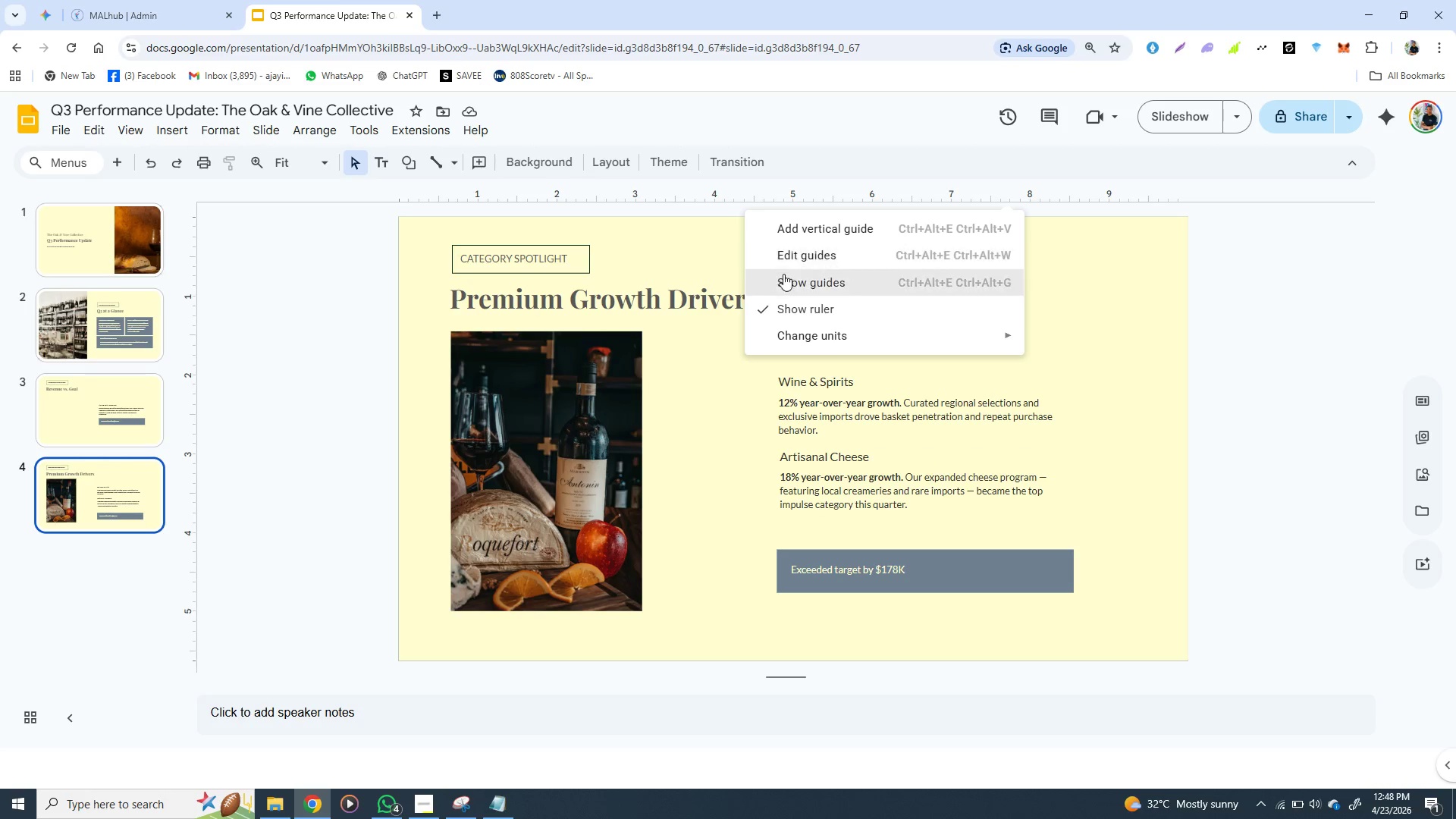 
left_click([783, 277])
 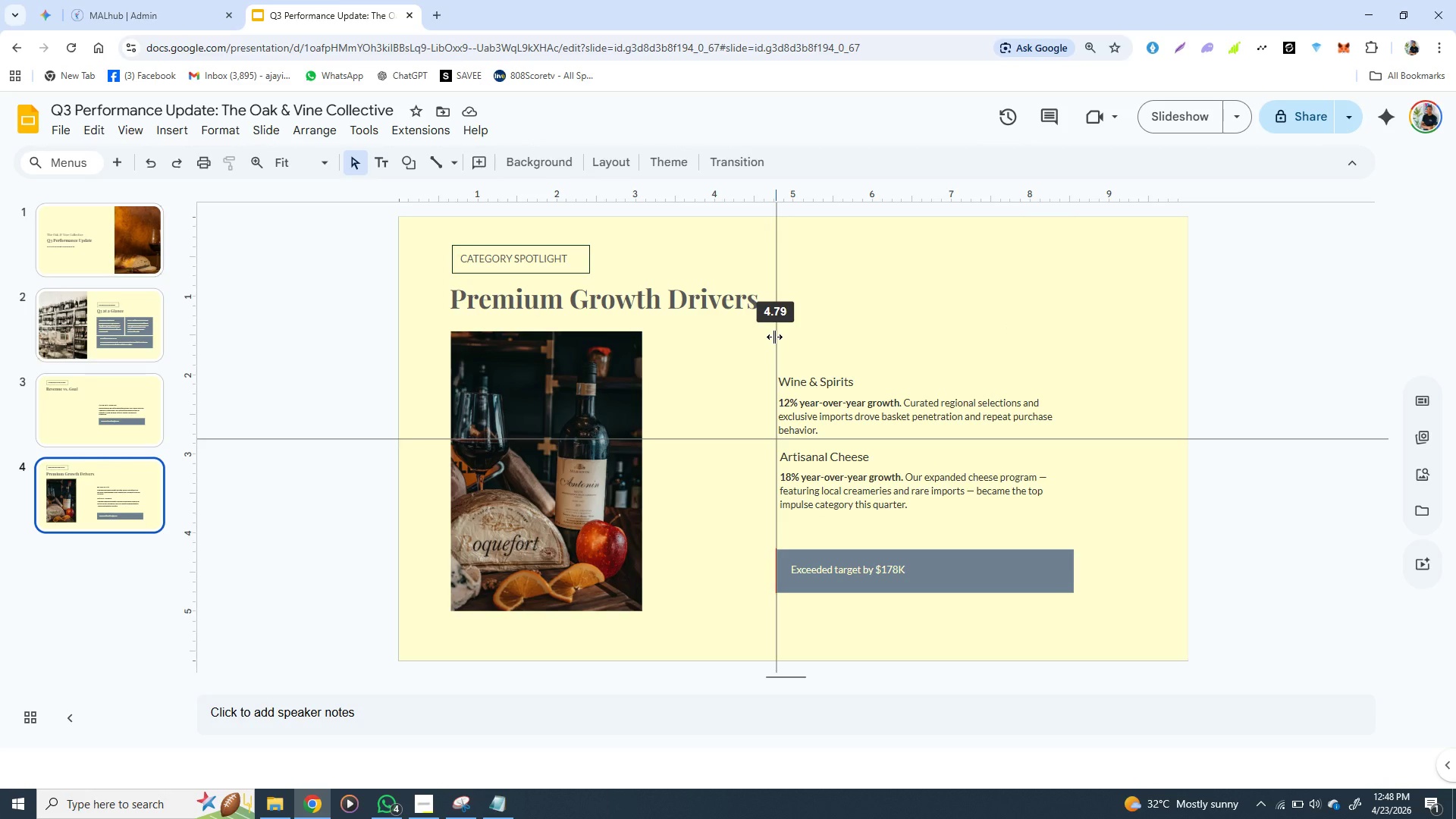 
wait(11.53)
 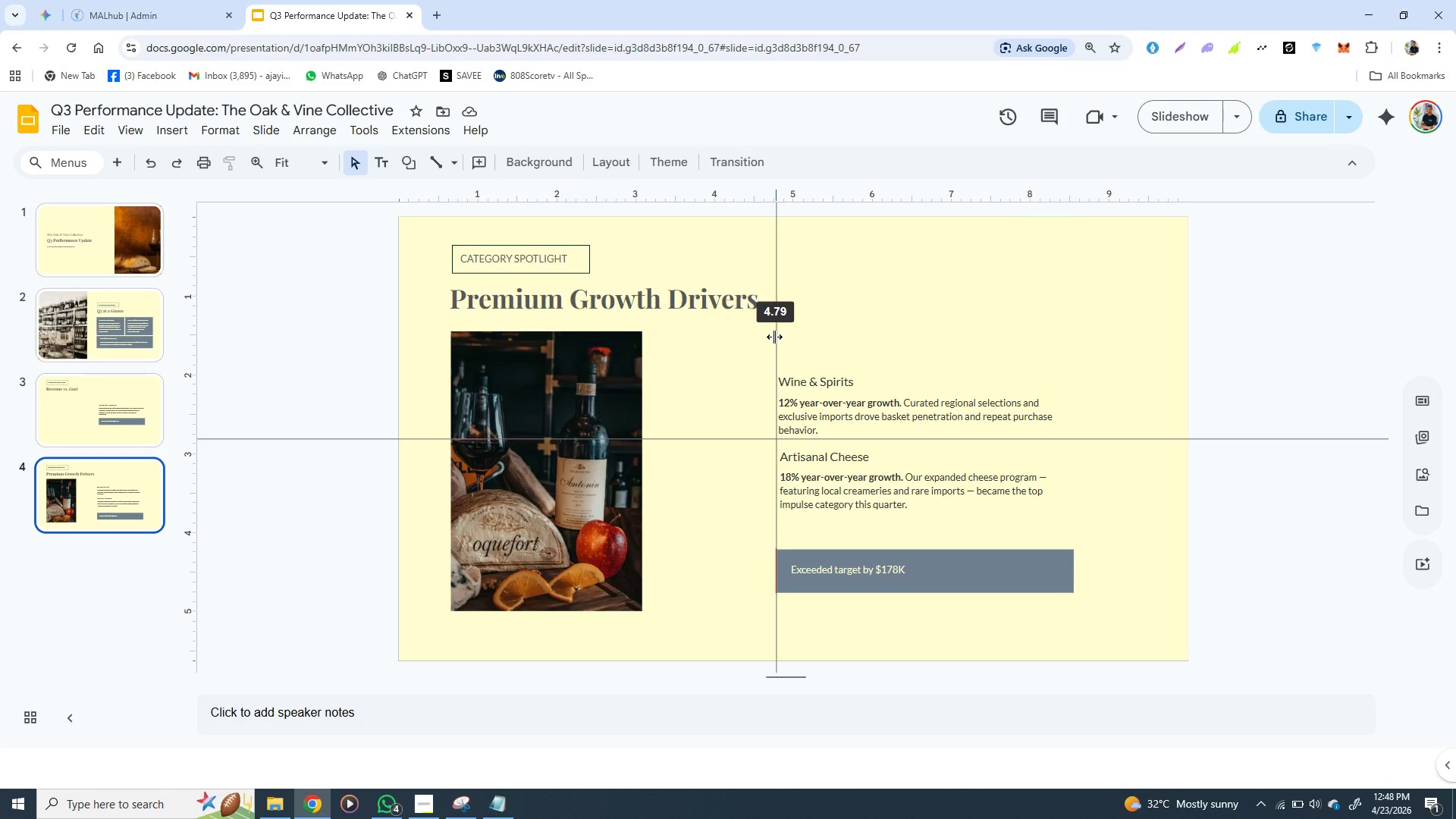 
left_click([838, 464])
 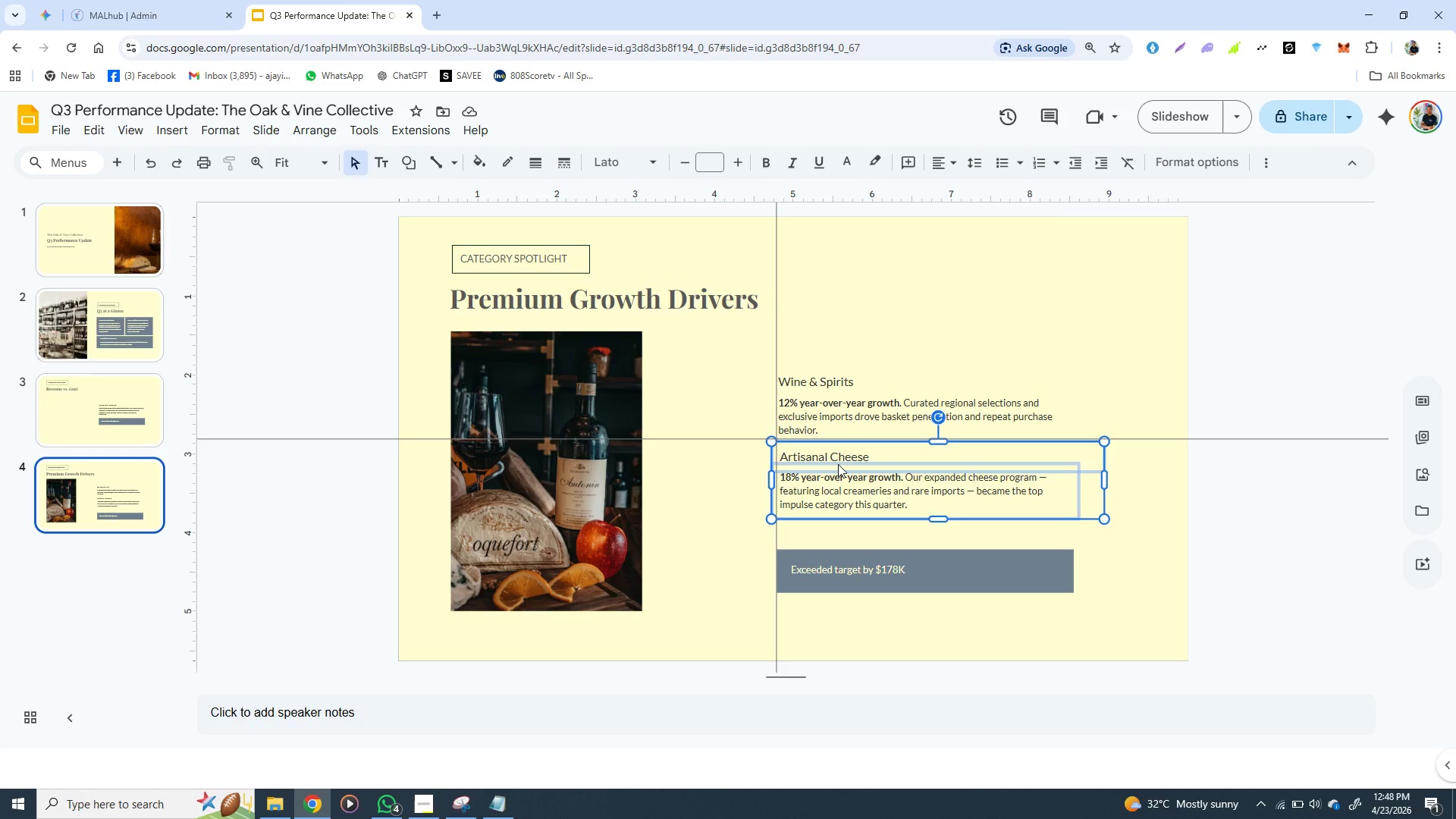 
key(ArrowLeft)
 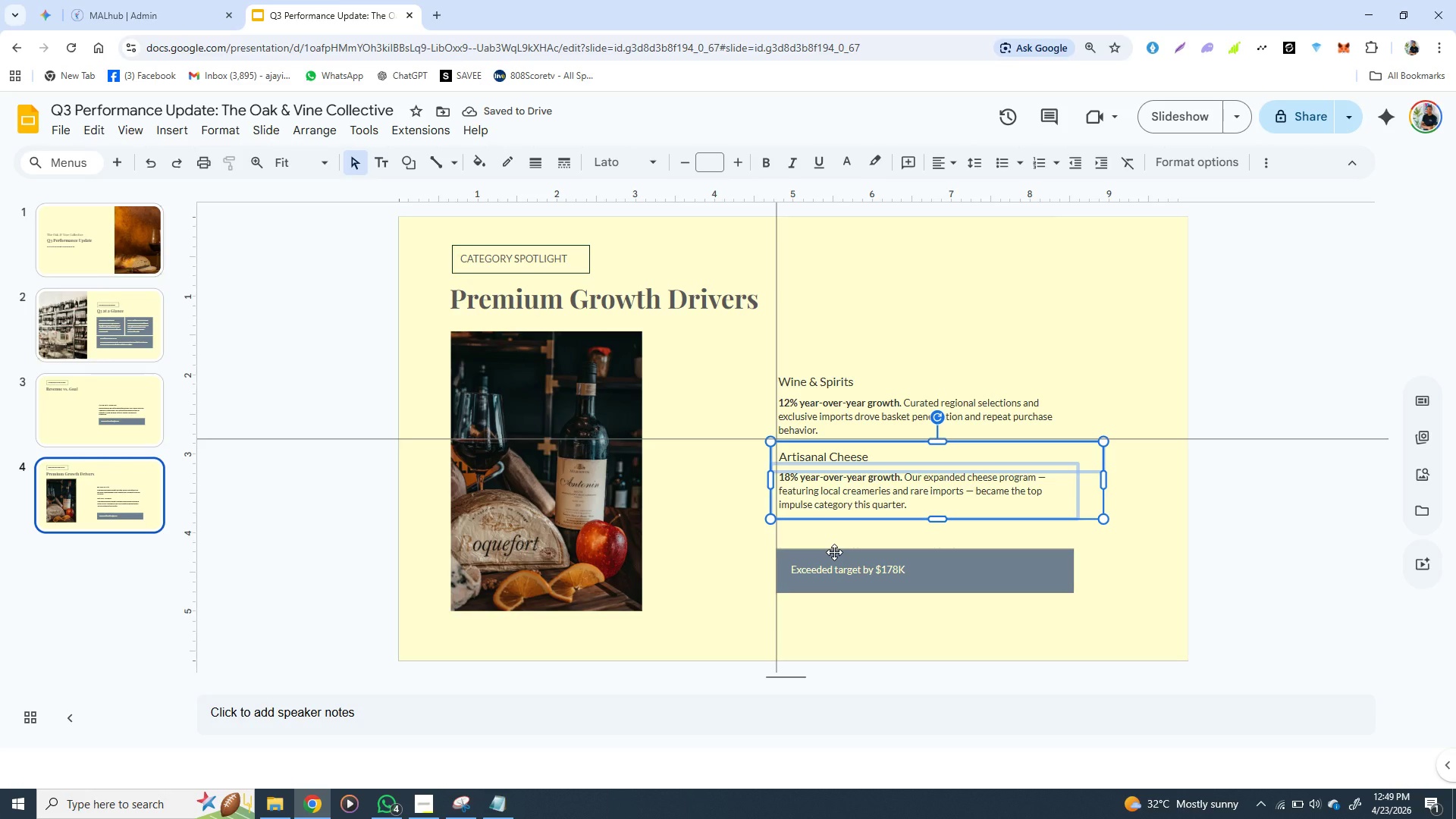 
wait(5.02)
 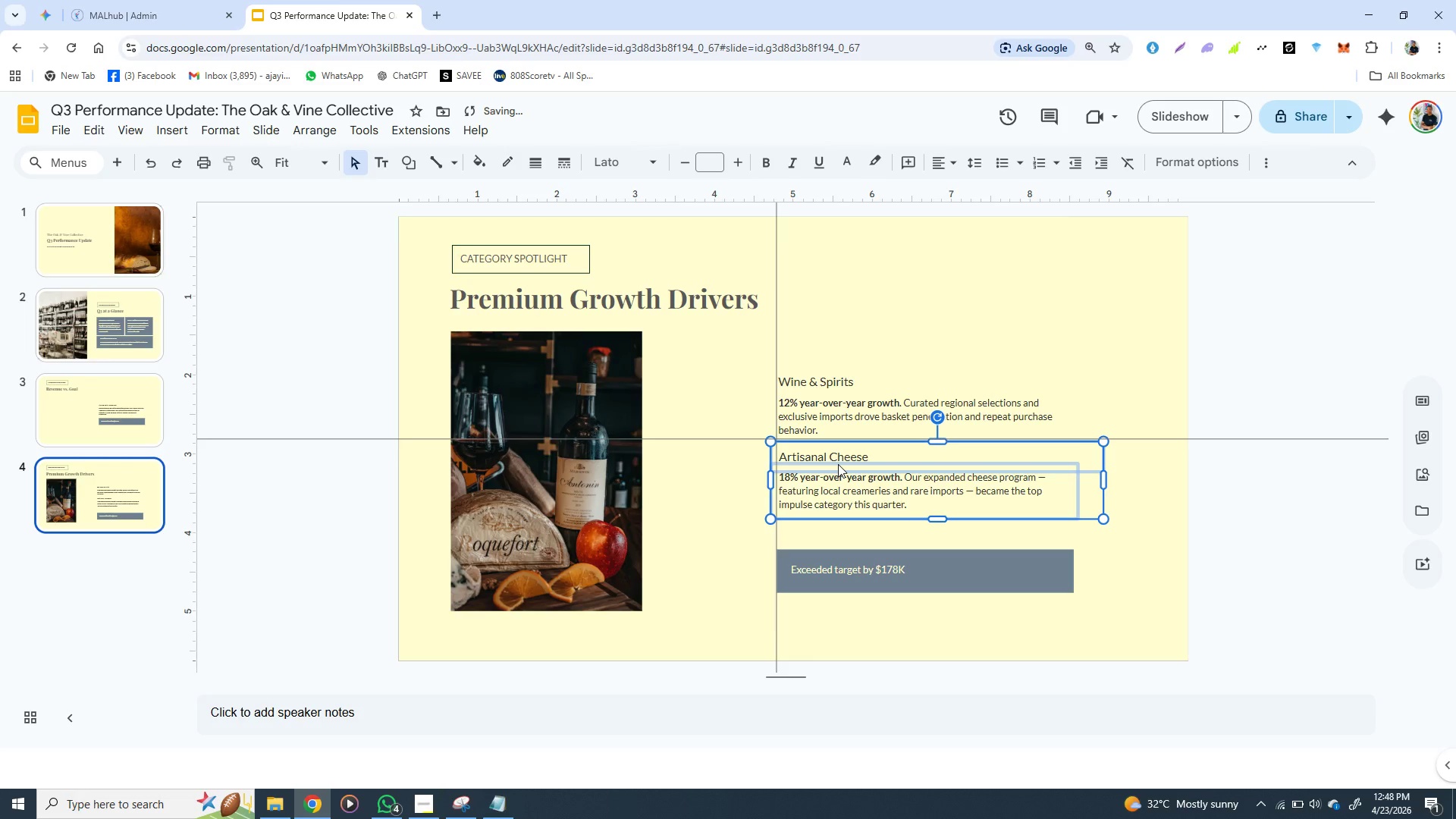 
left_click([740, 591])
 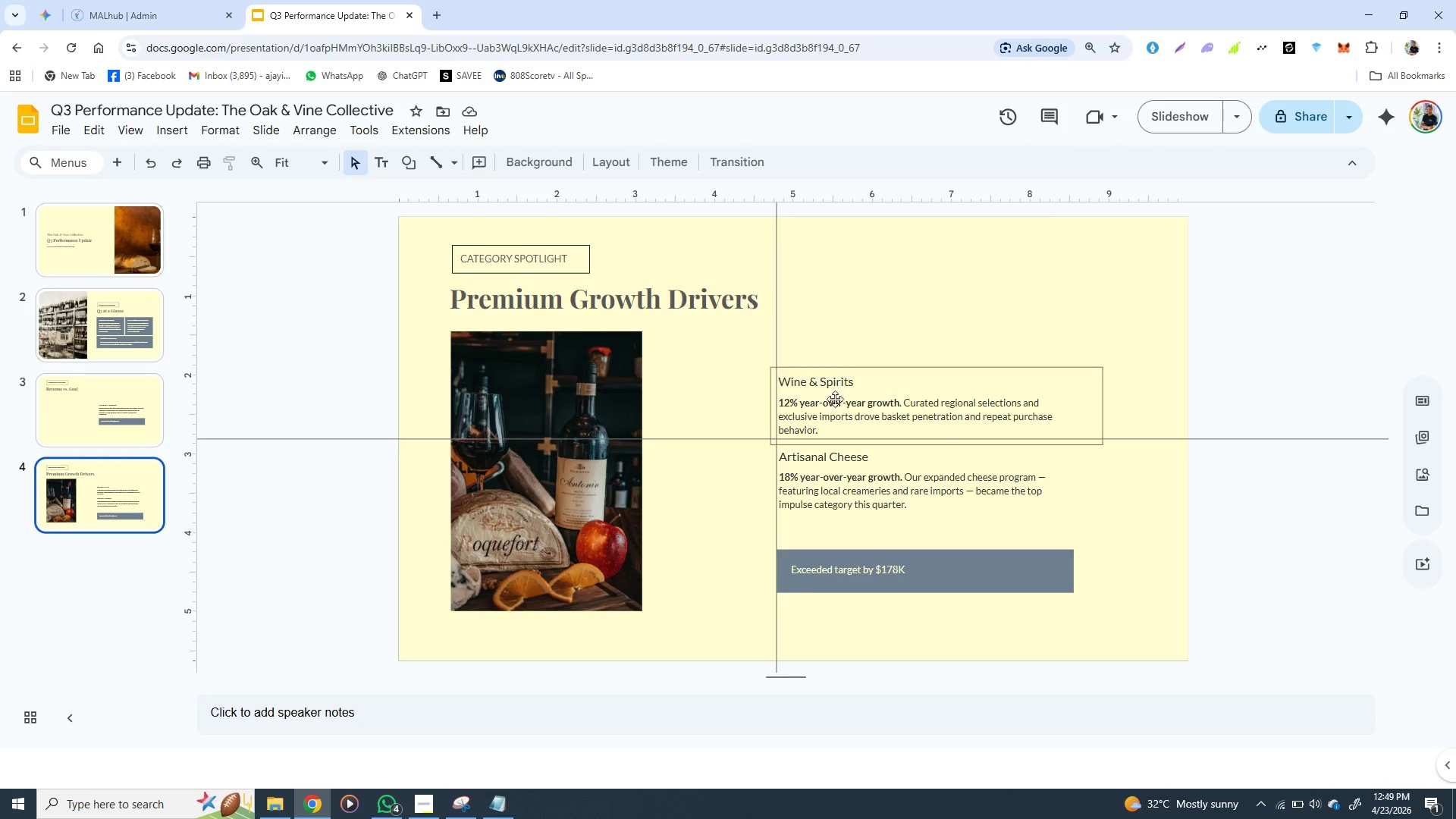 
wait(9.83)
 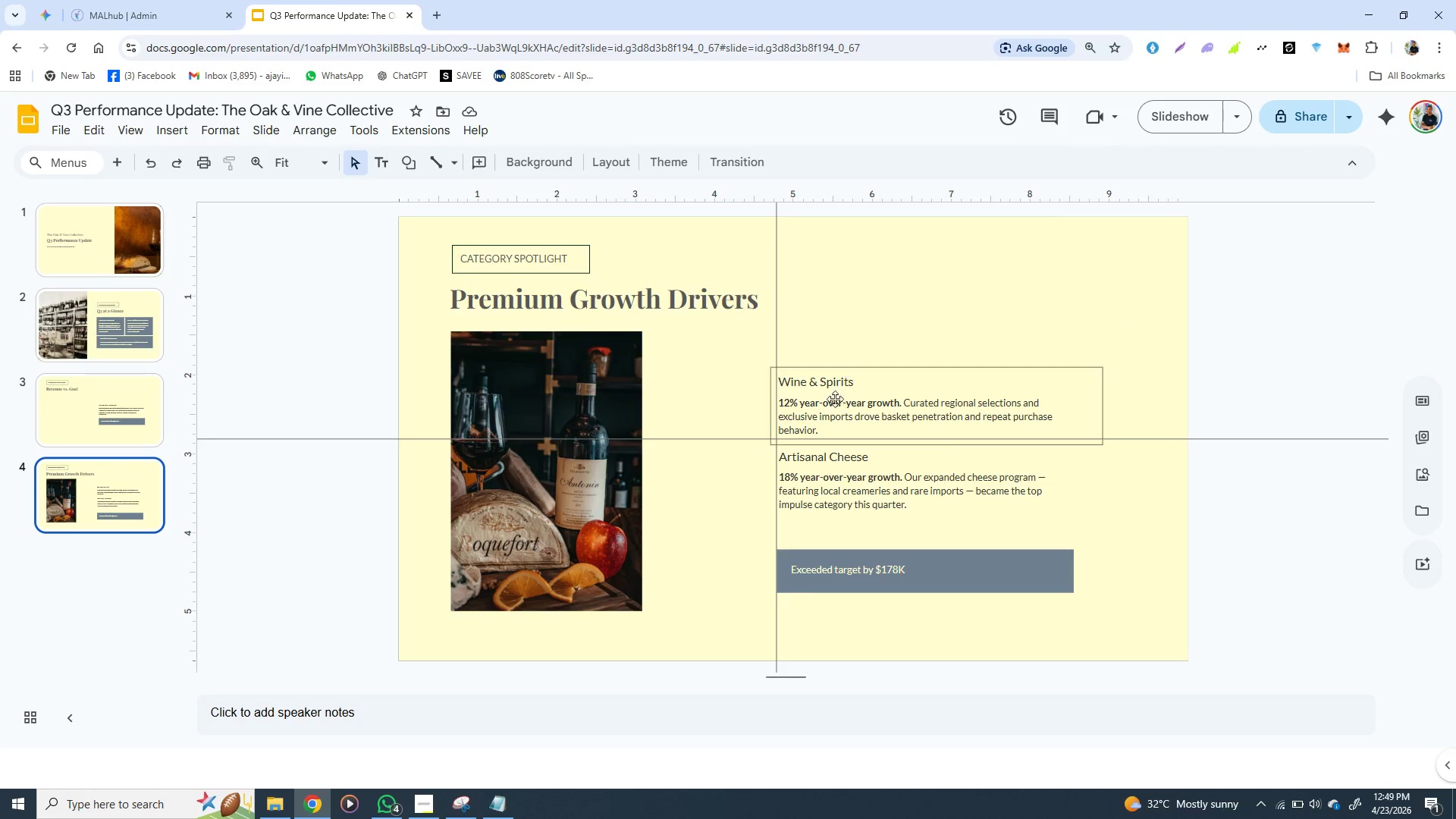 
left_click([325, 543])
 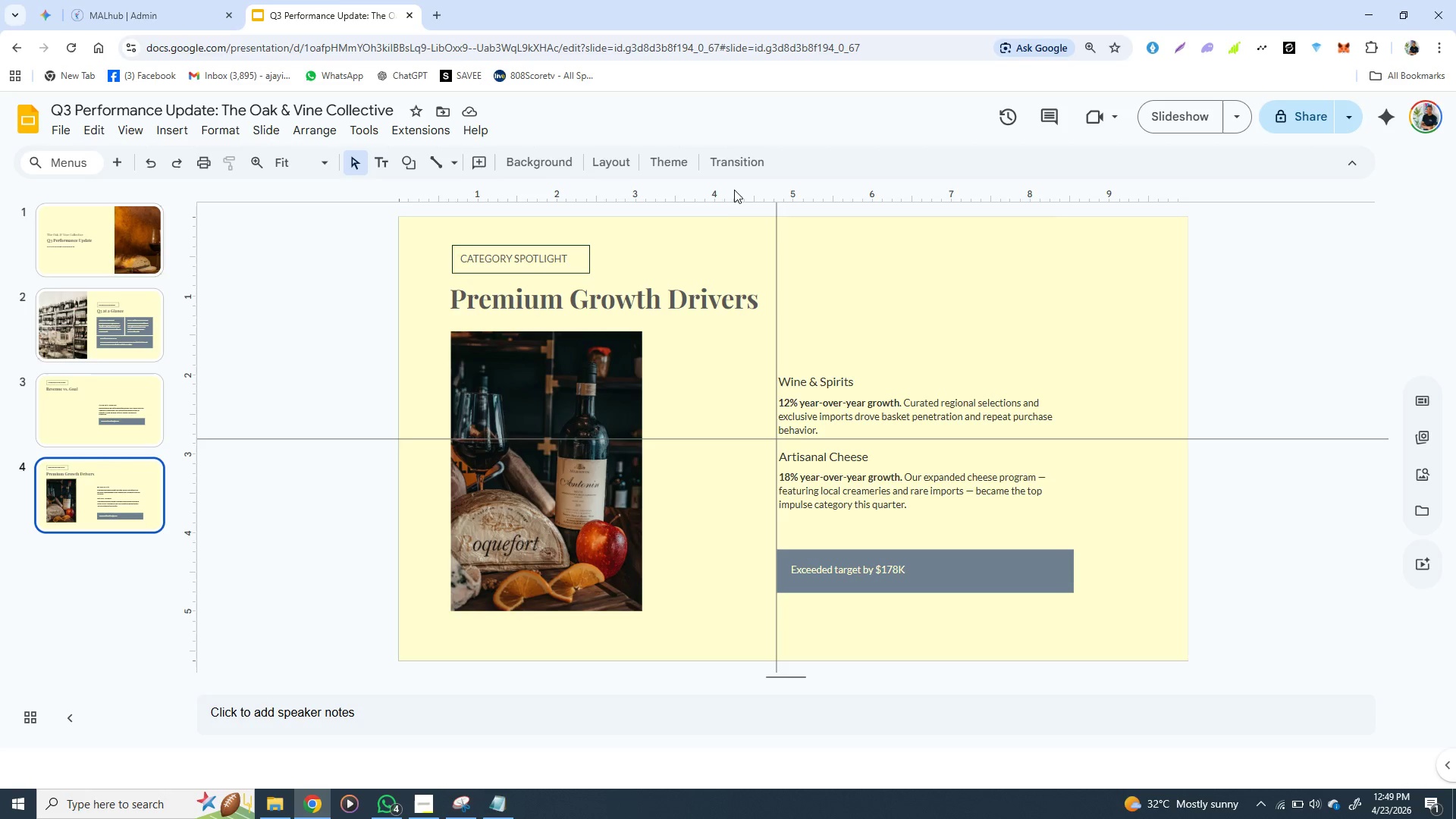 
left_click([734, 188])
 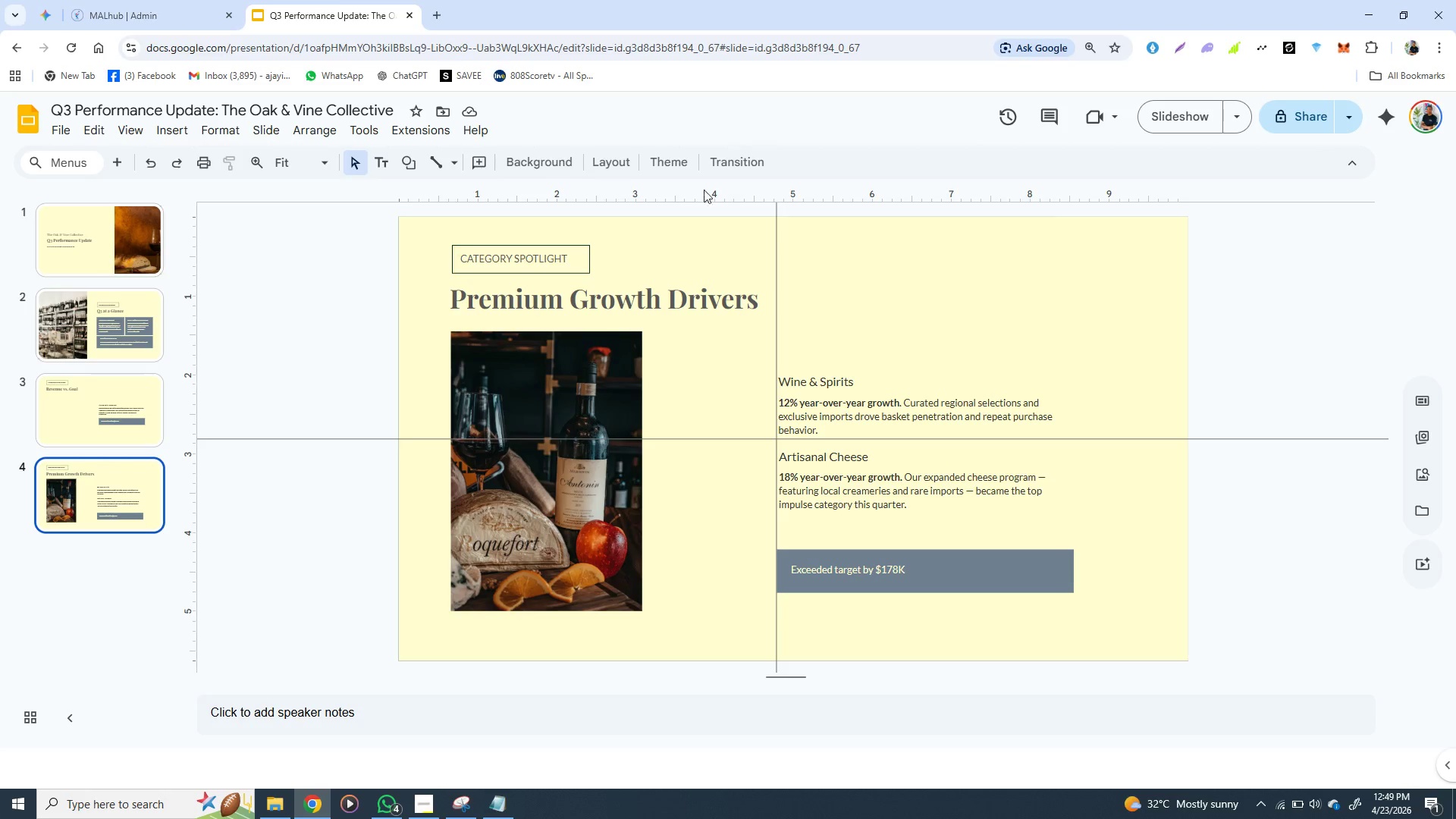 
double_click([672, 192])
 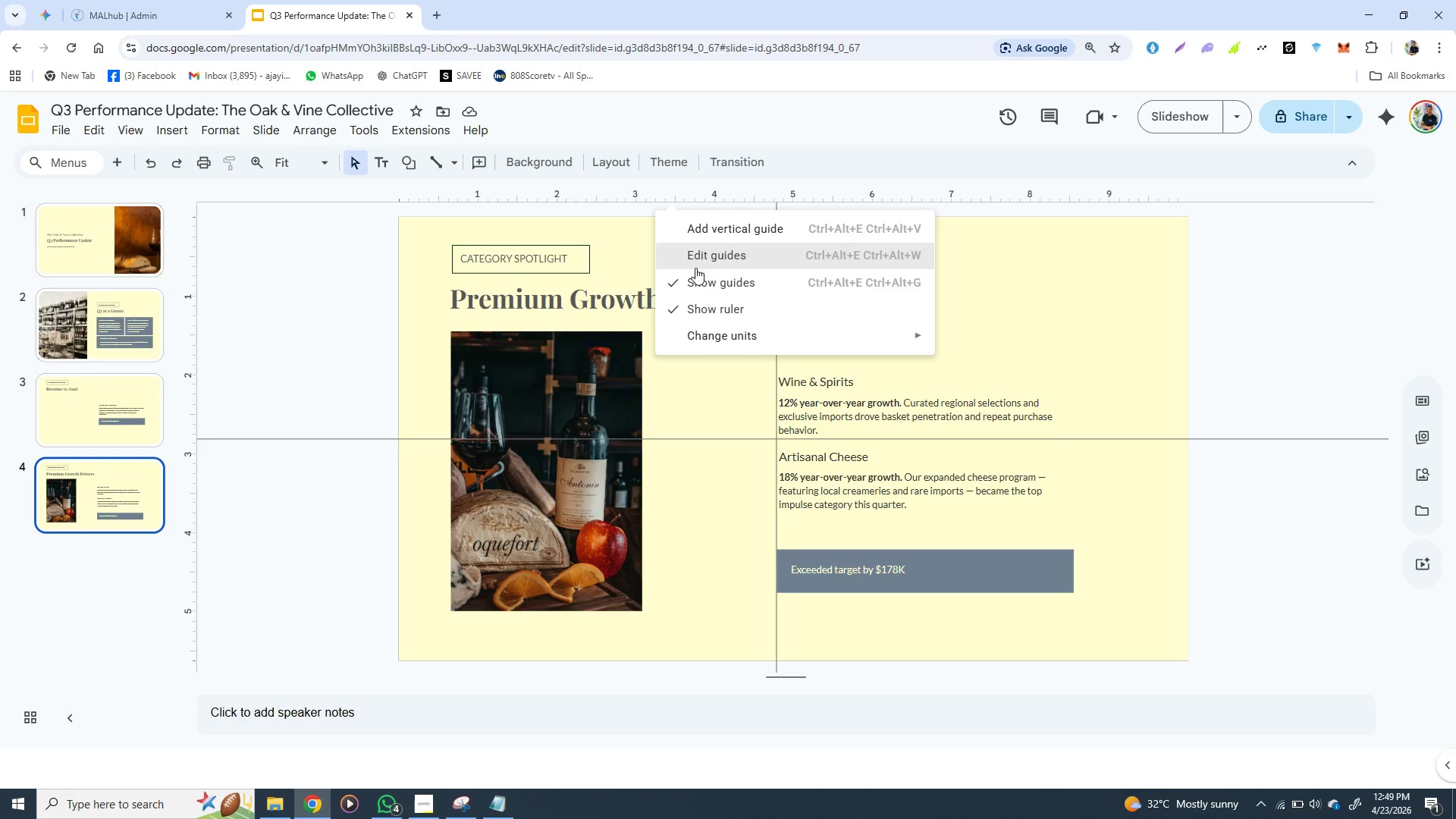 
left_click([698, 271])
 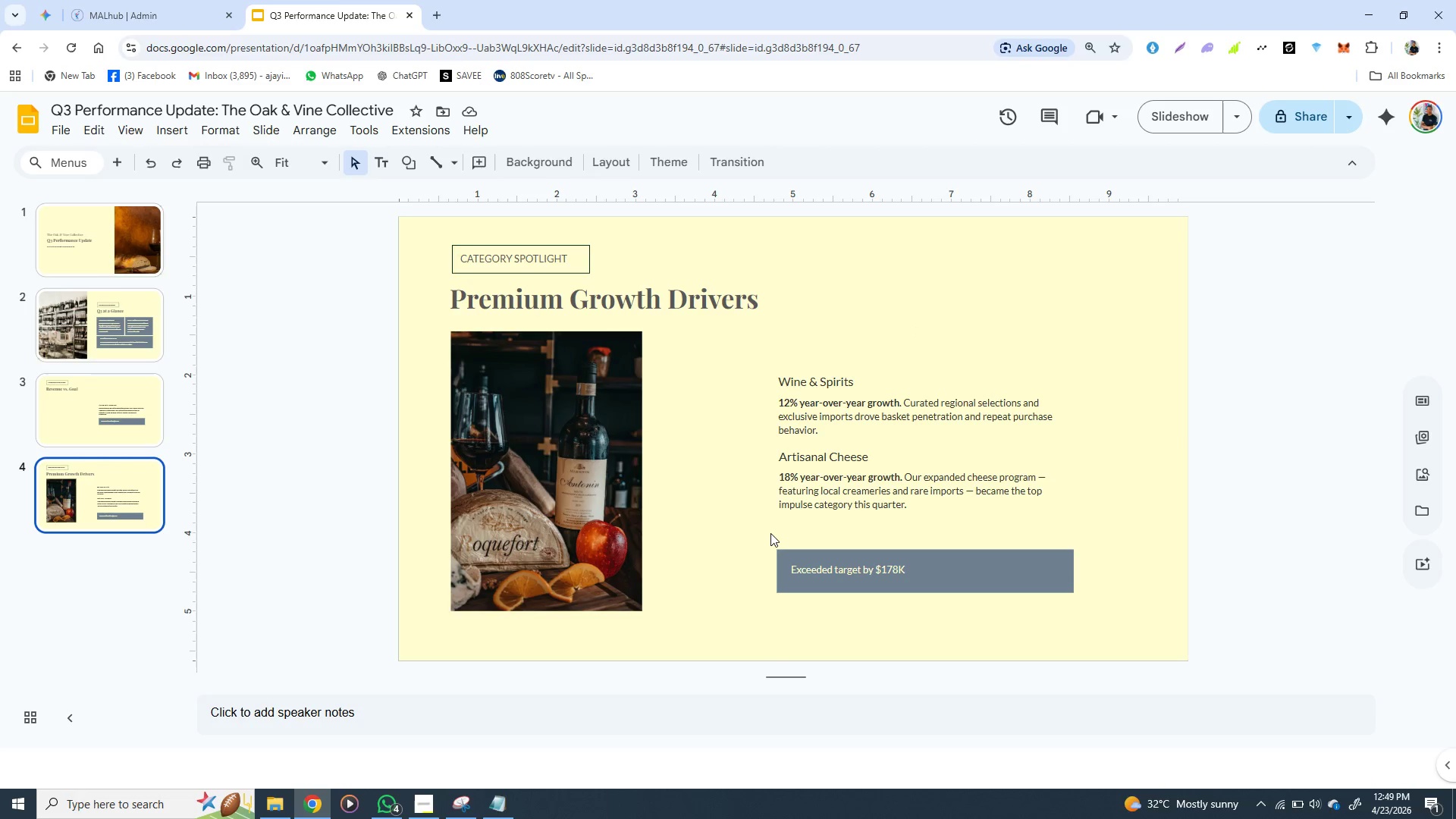 
wait(5.98)
 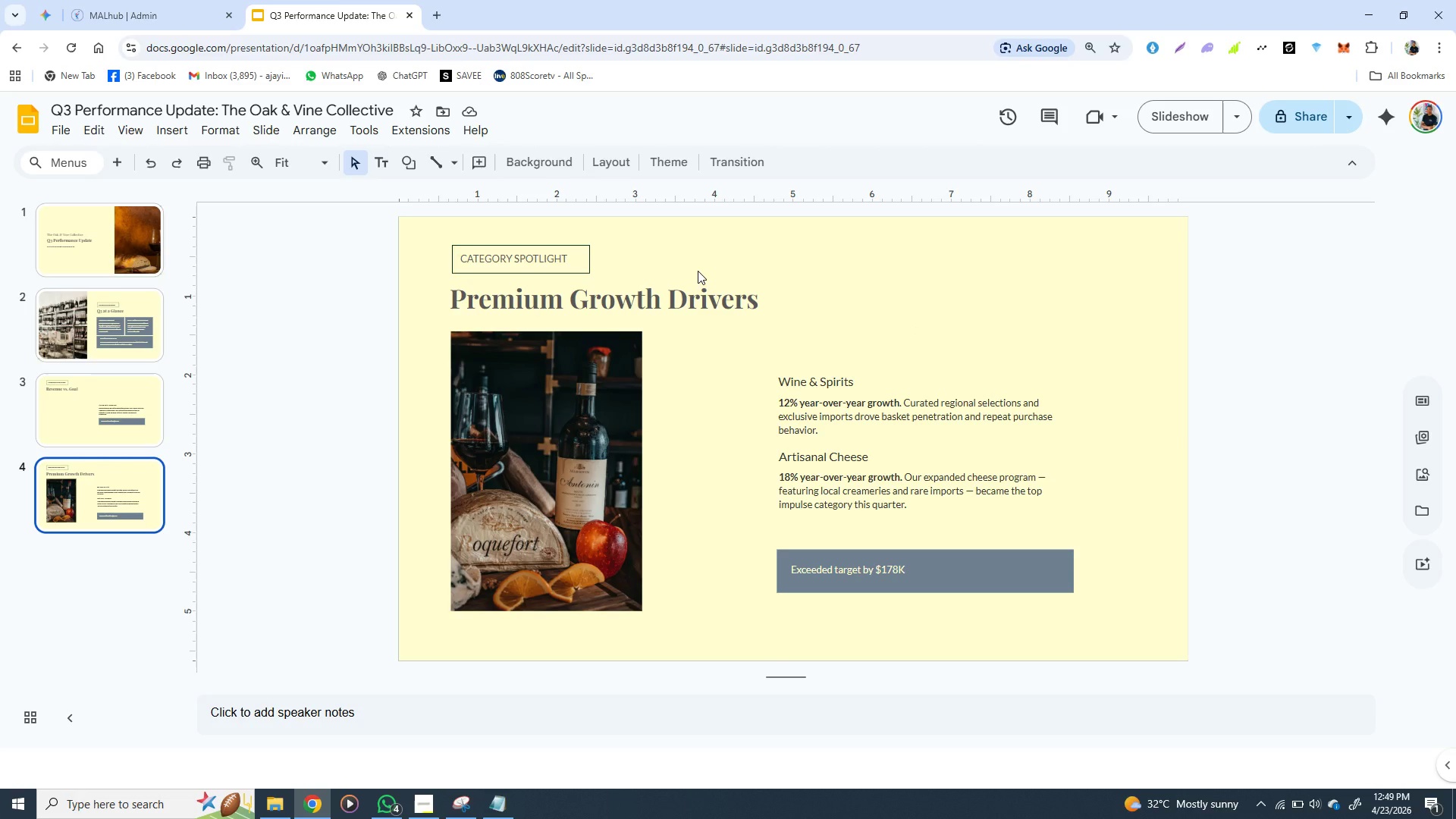 
left_click([783, 556])
 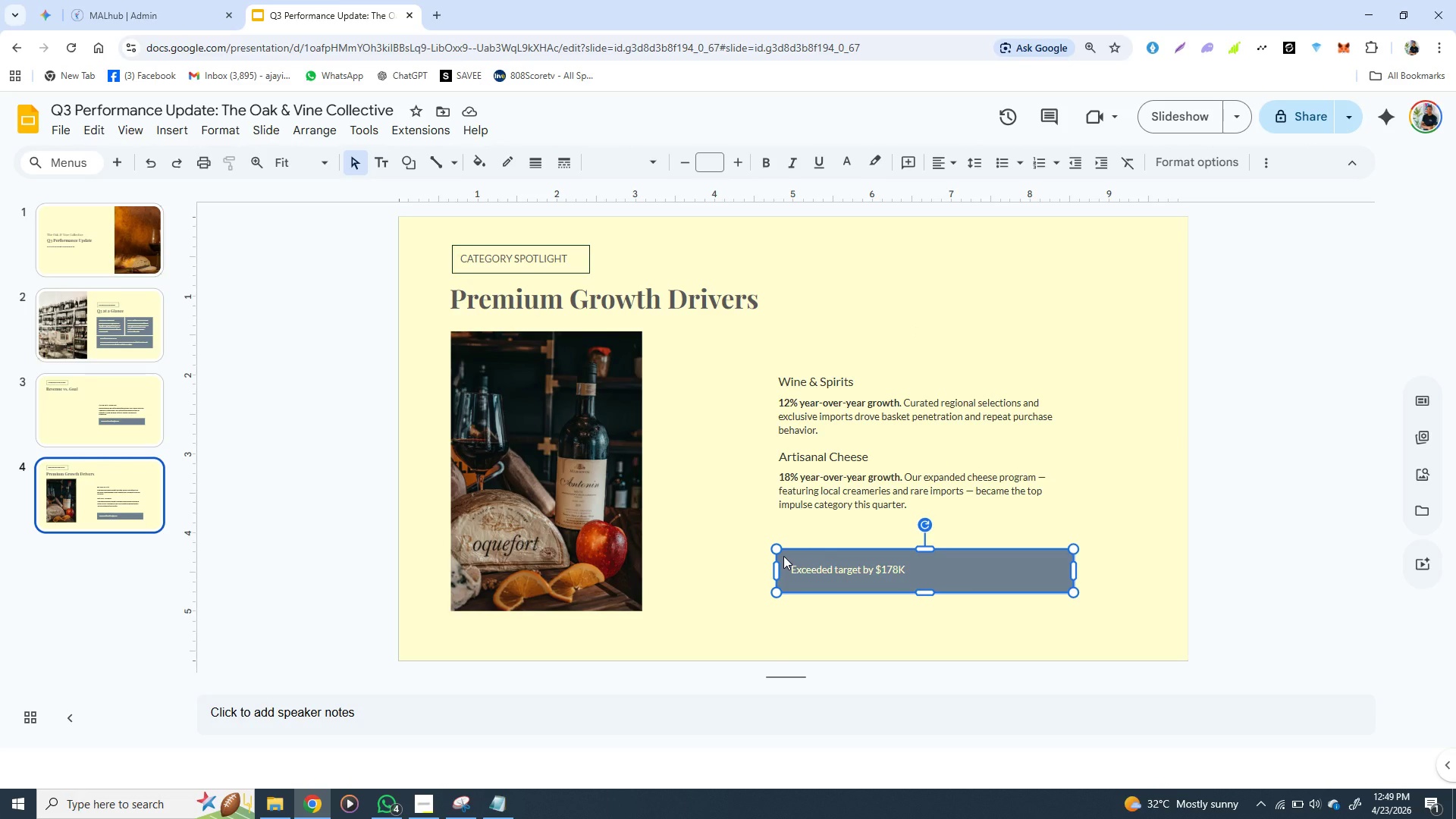 
hold_key(key=ArrowUp, duration=1.09)
 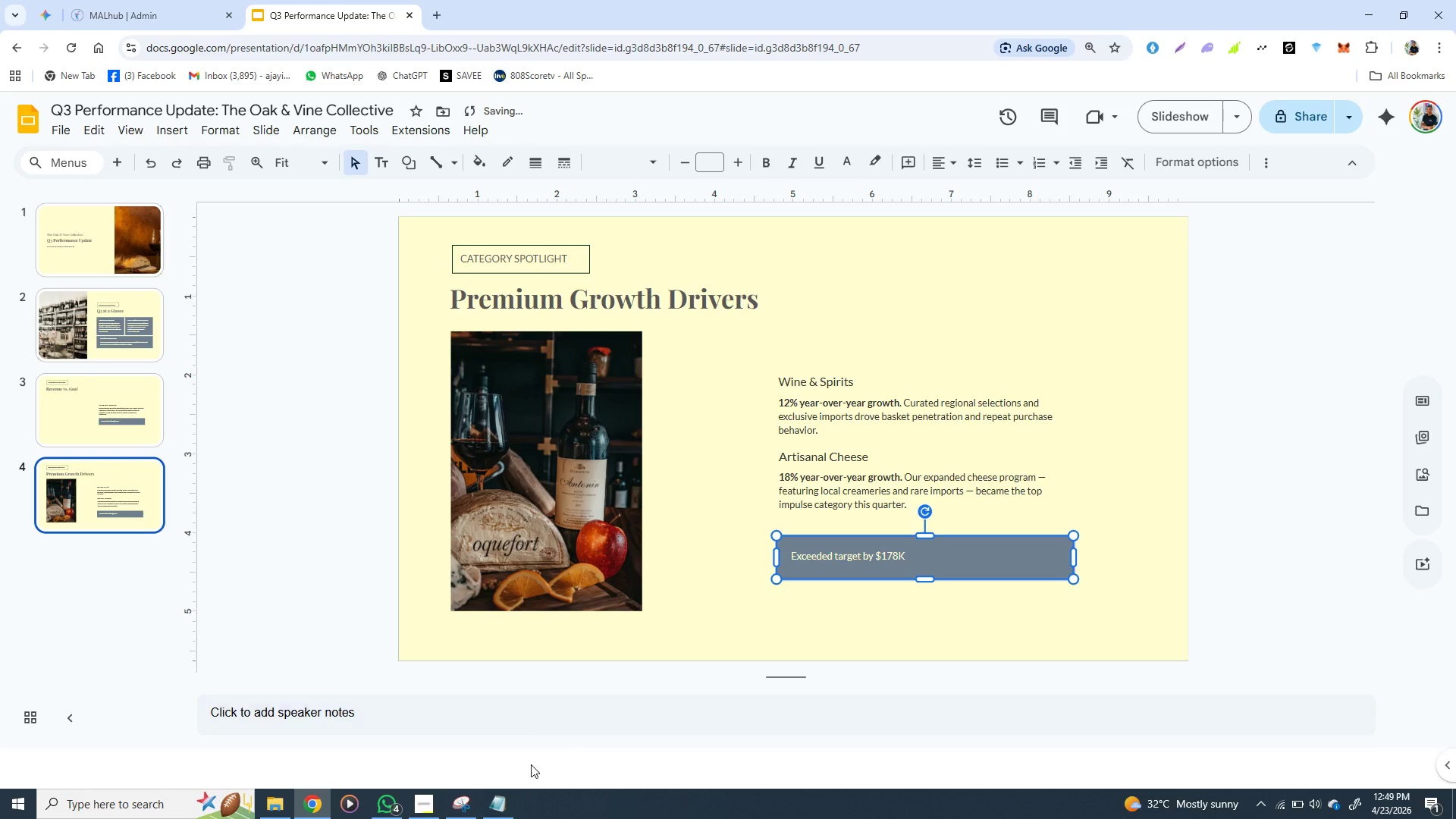 
left_click([498, 804])
 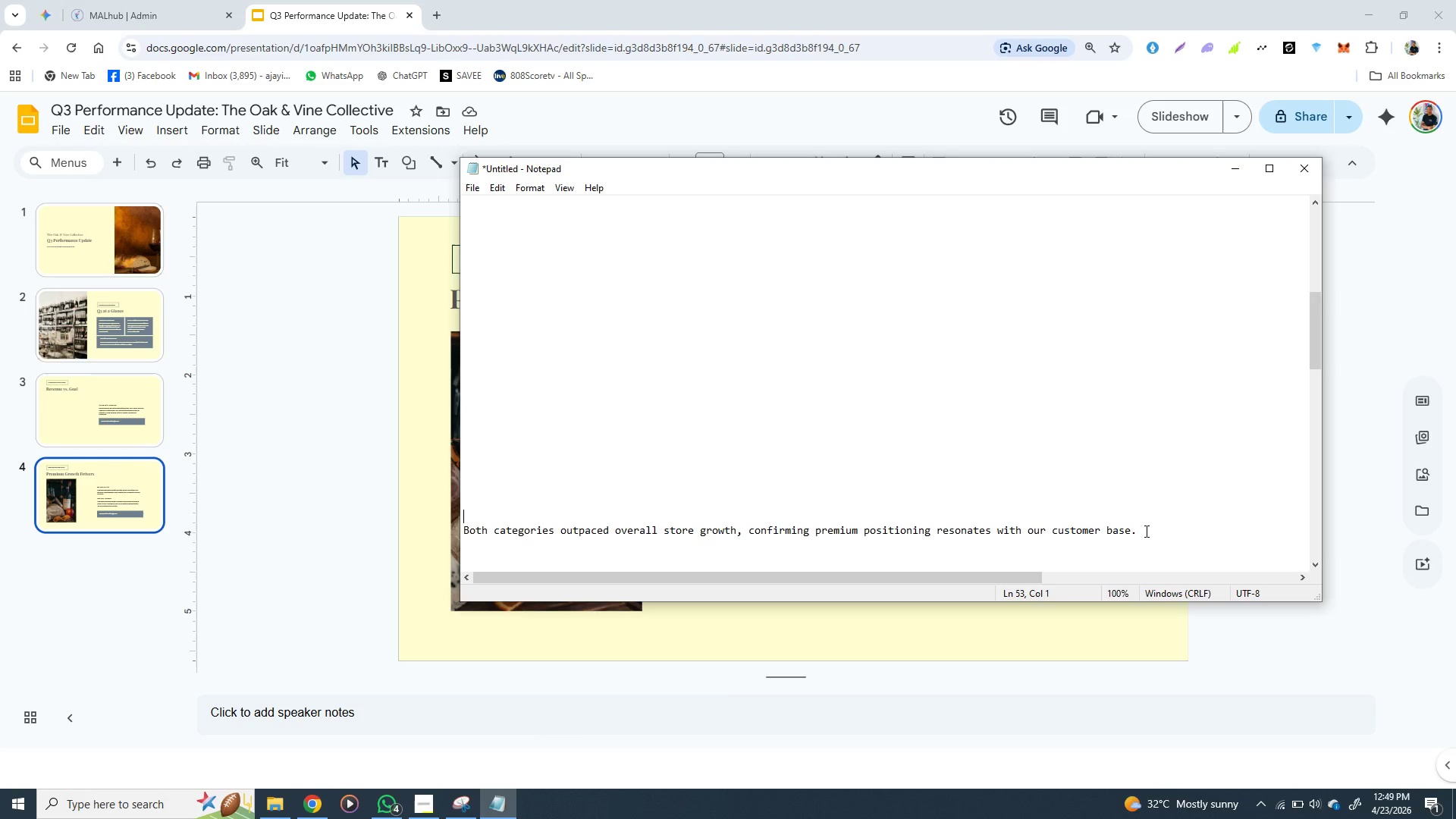 
left_click_drag(start_coordinate=[1139, 531], to_coordinate=[463, 526])
 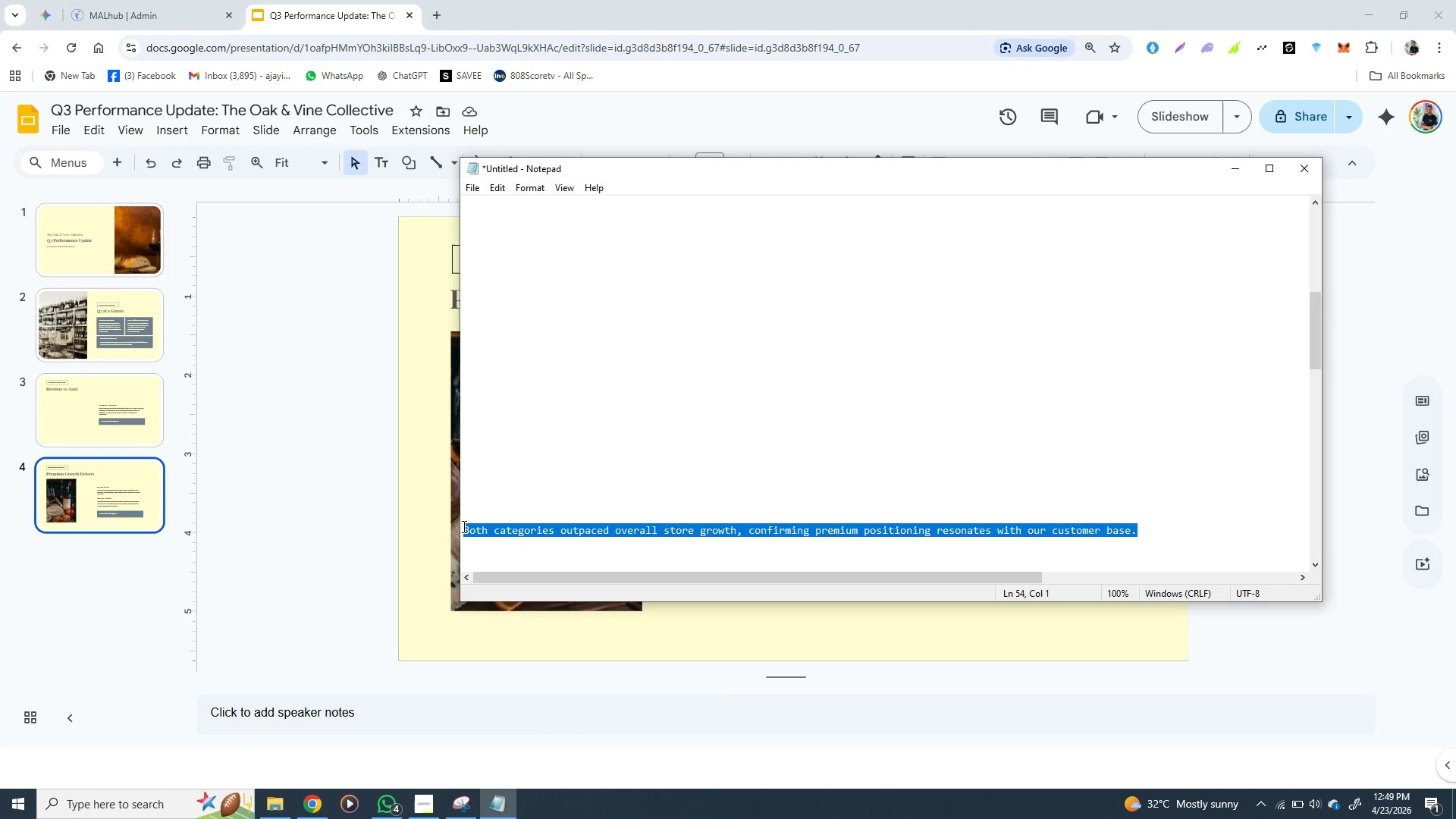 
key(Control+X)
 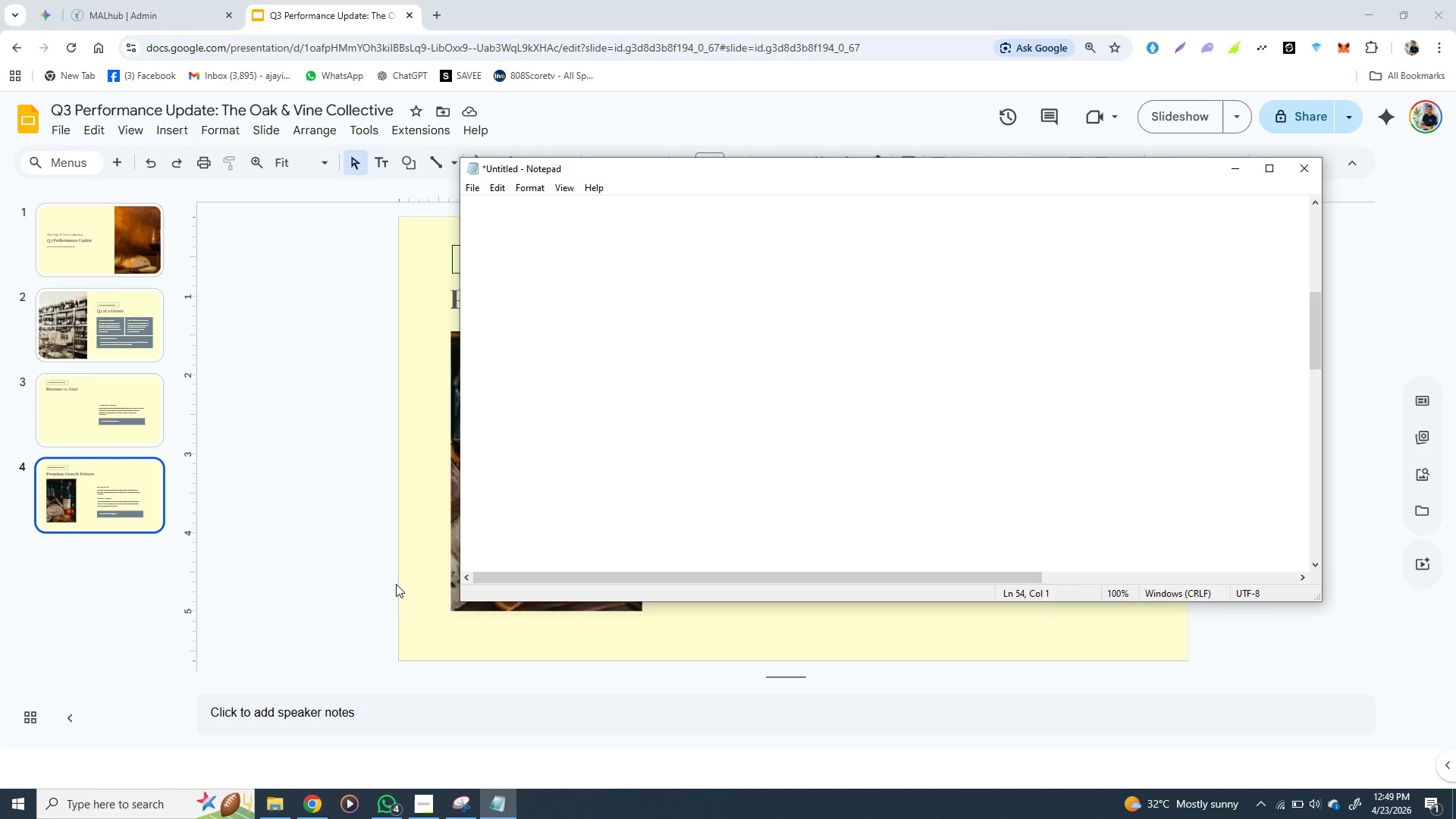 
left_click([396, 584])
 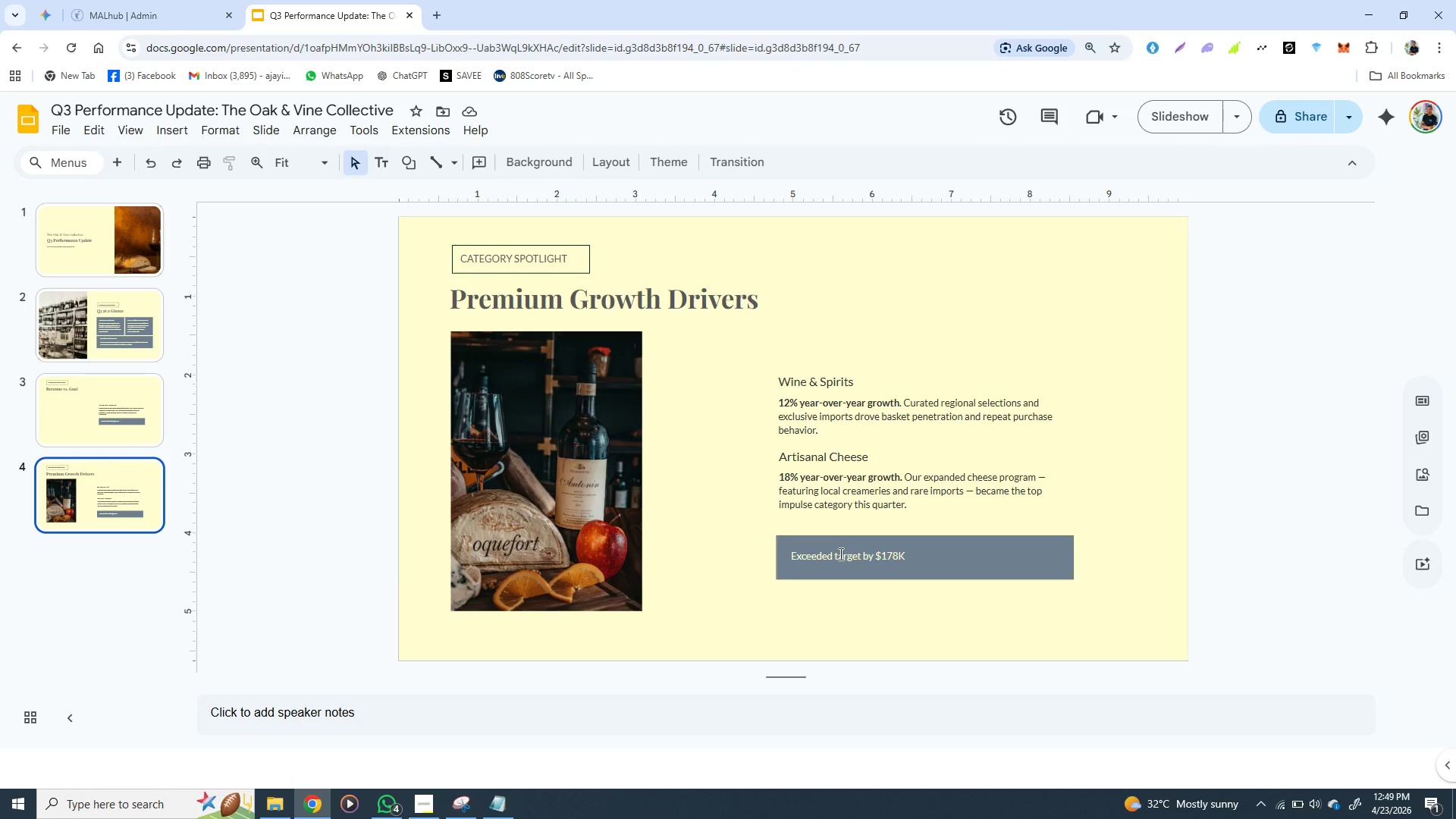 
double_click([839, 554])
 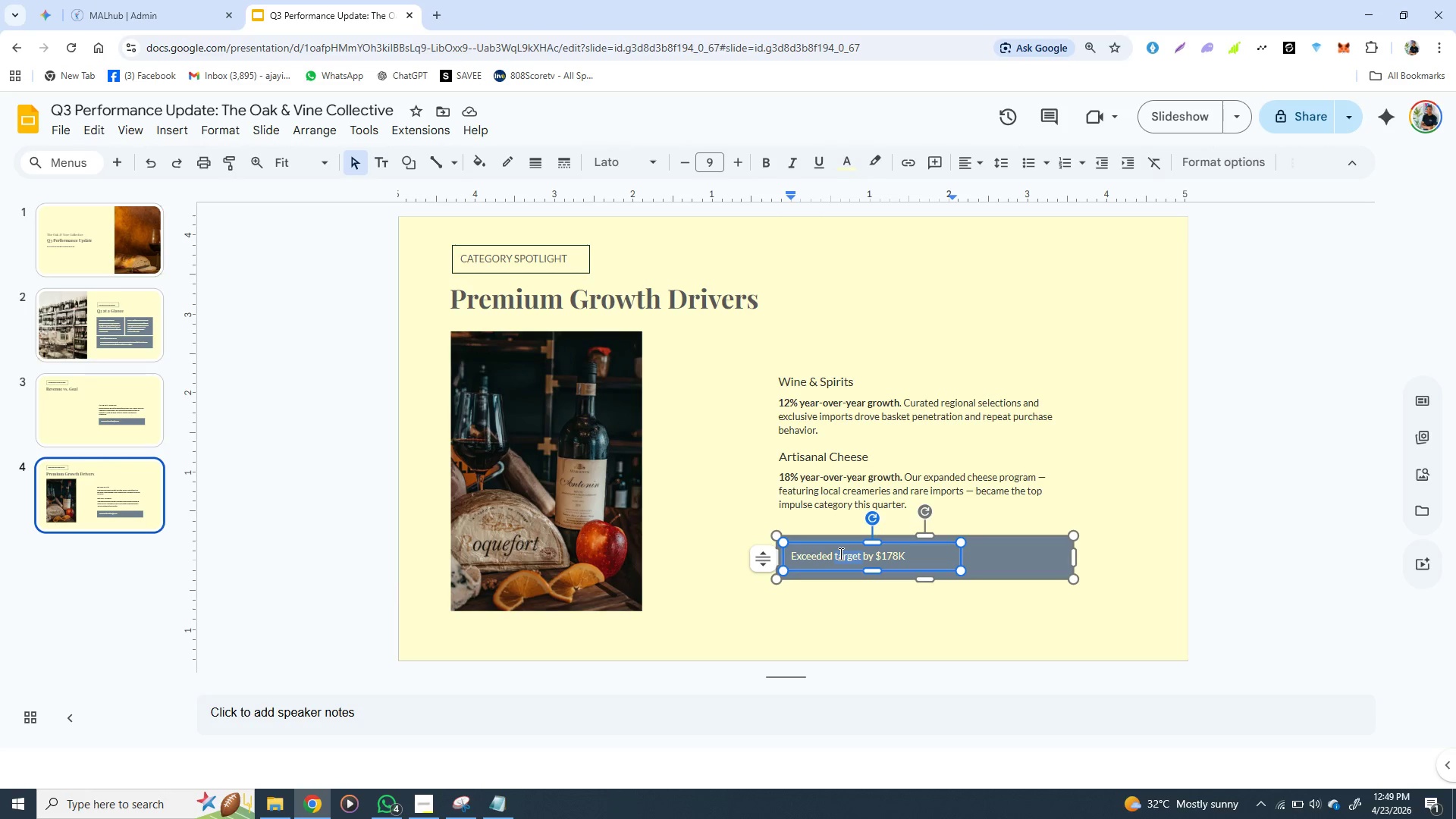 
triple_click([839, 554])
 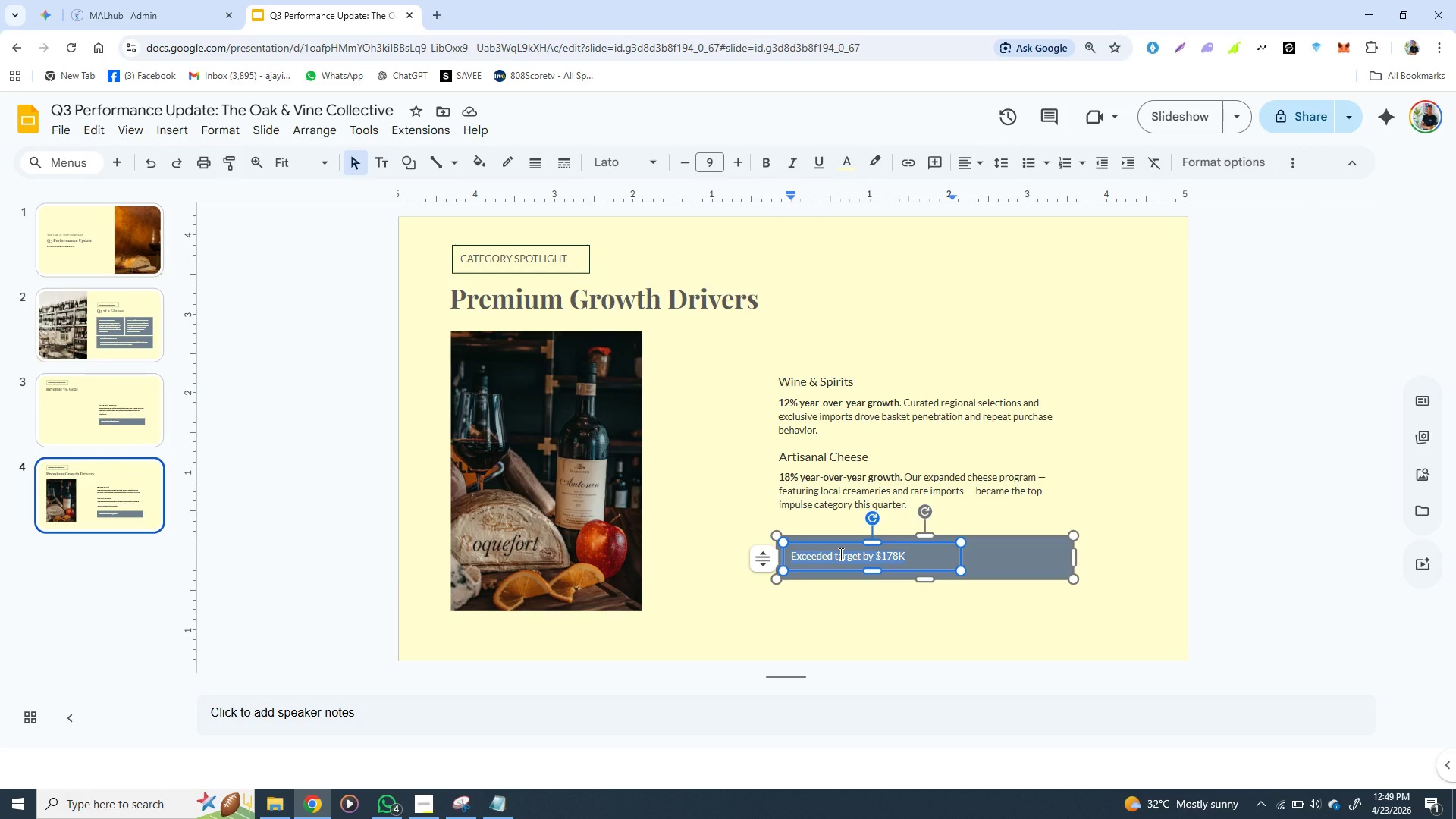 
key(Control+V)
 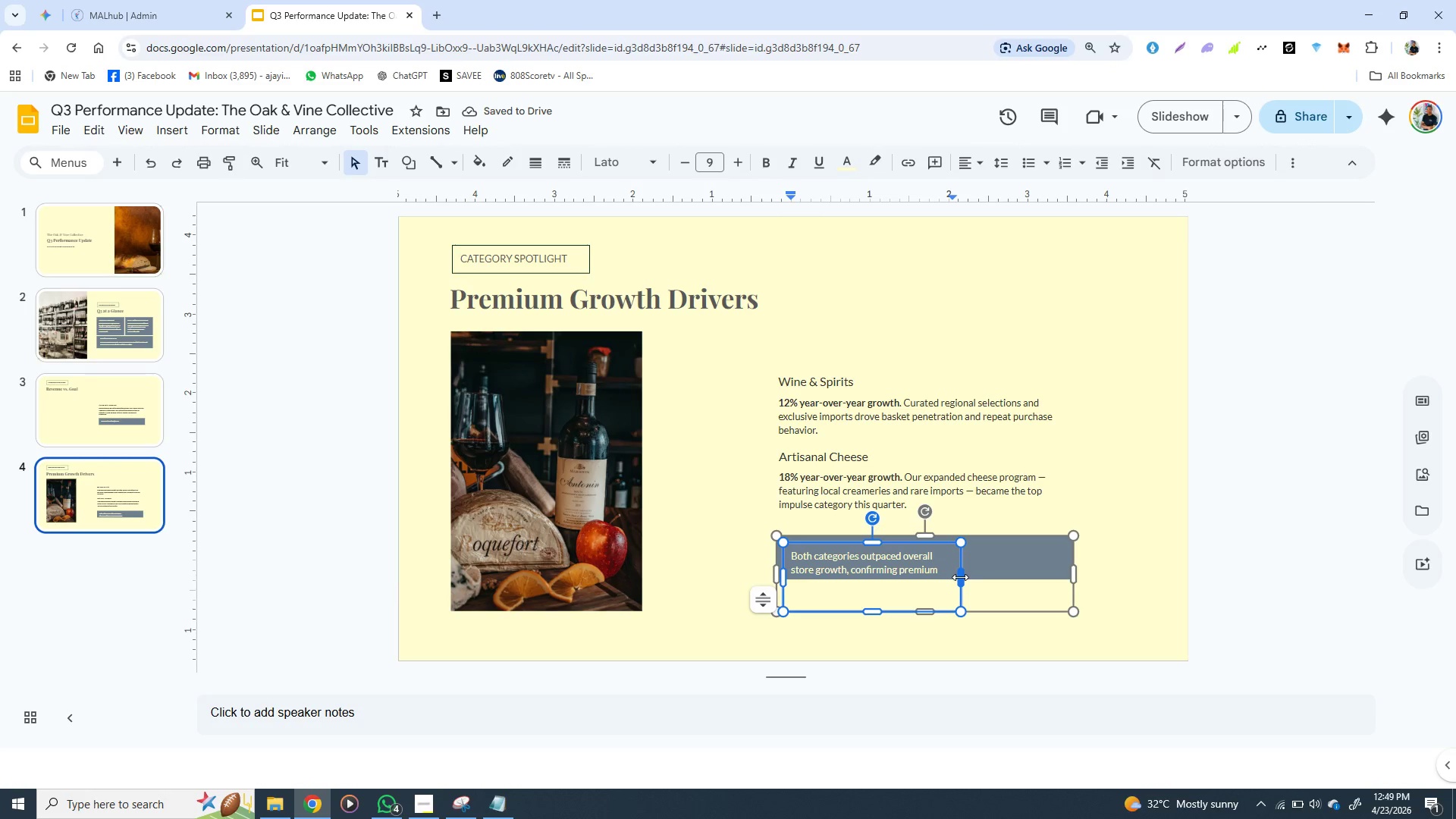 
left_click_drag(start_coordinate=[960, 577], to_coordinate=[1065, 552])
 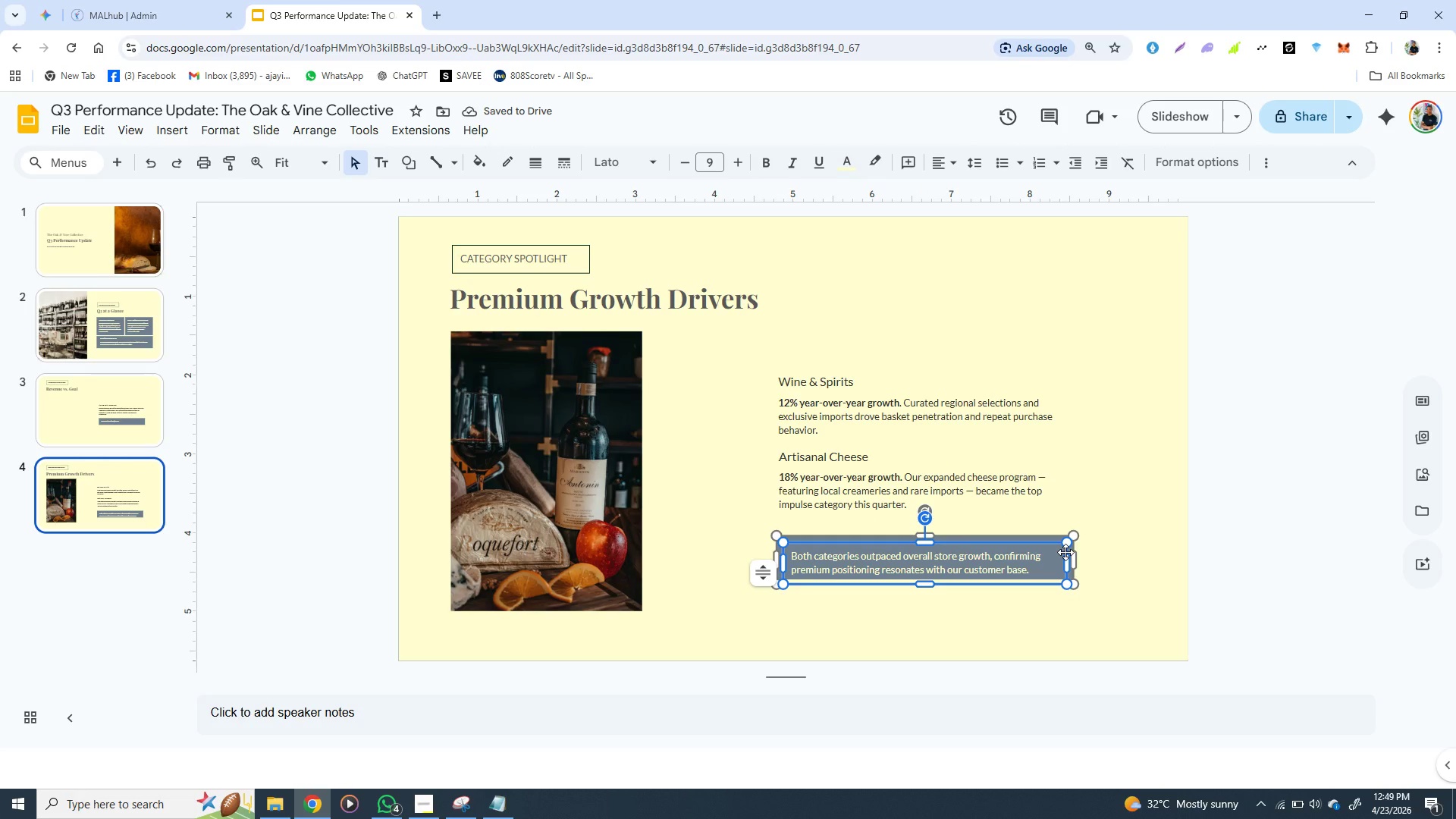 
left_click([1110, 576])
 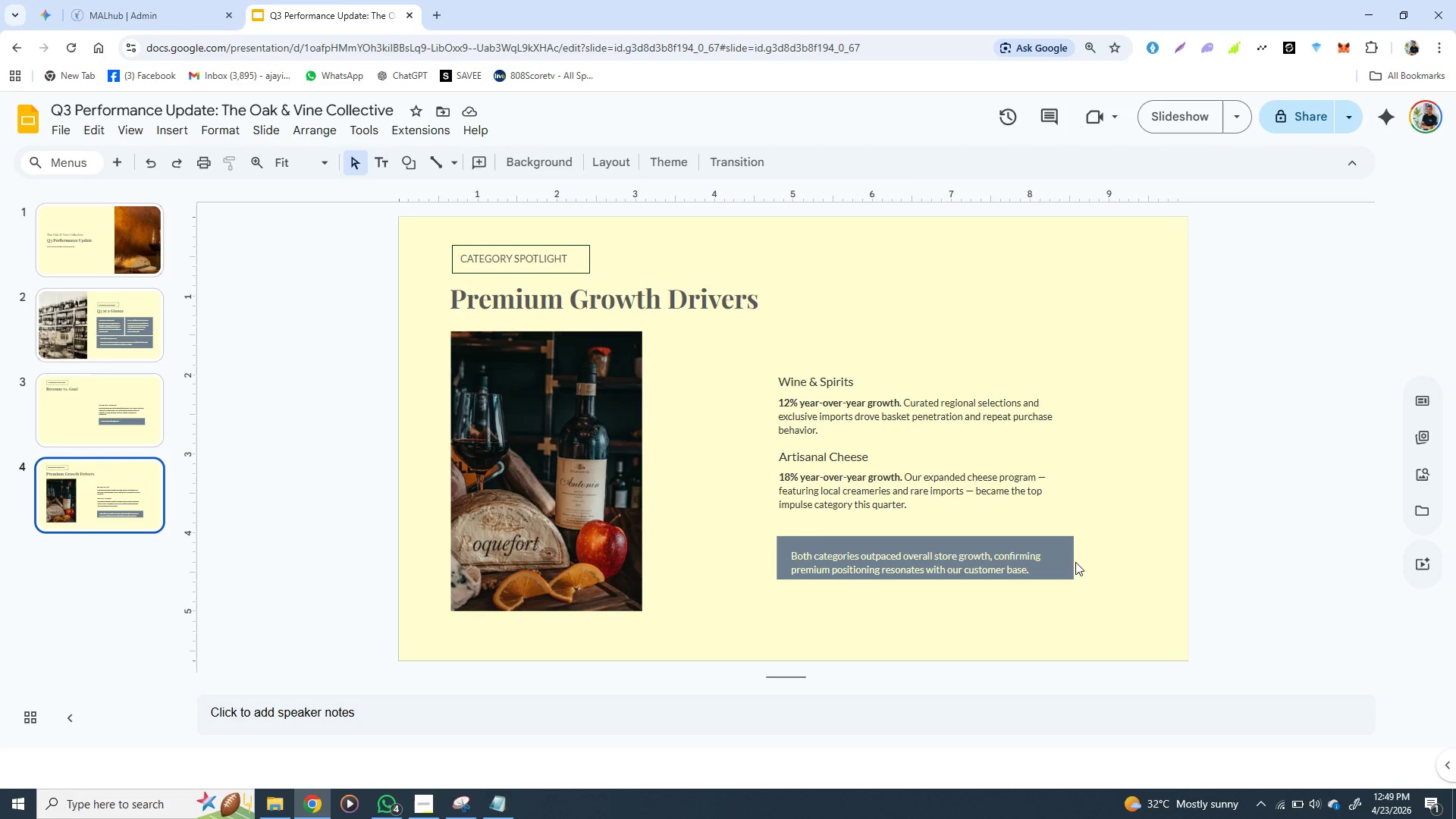 
left_click([1064, 541])
 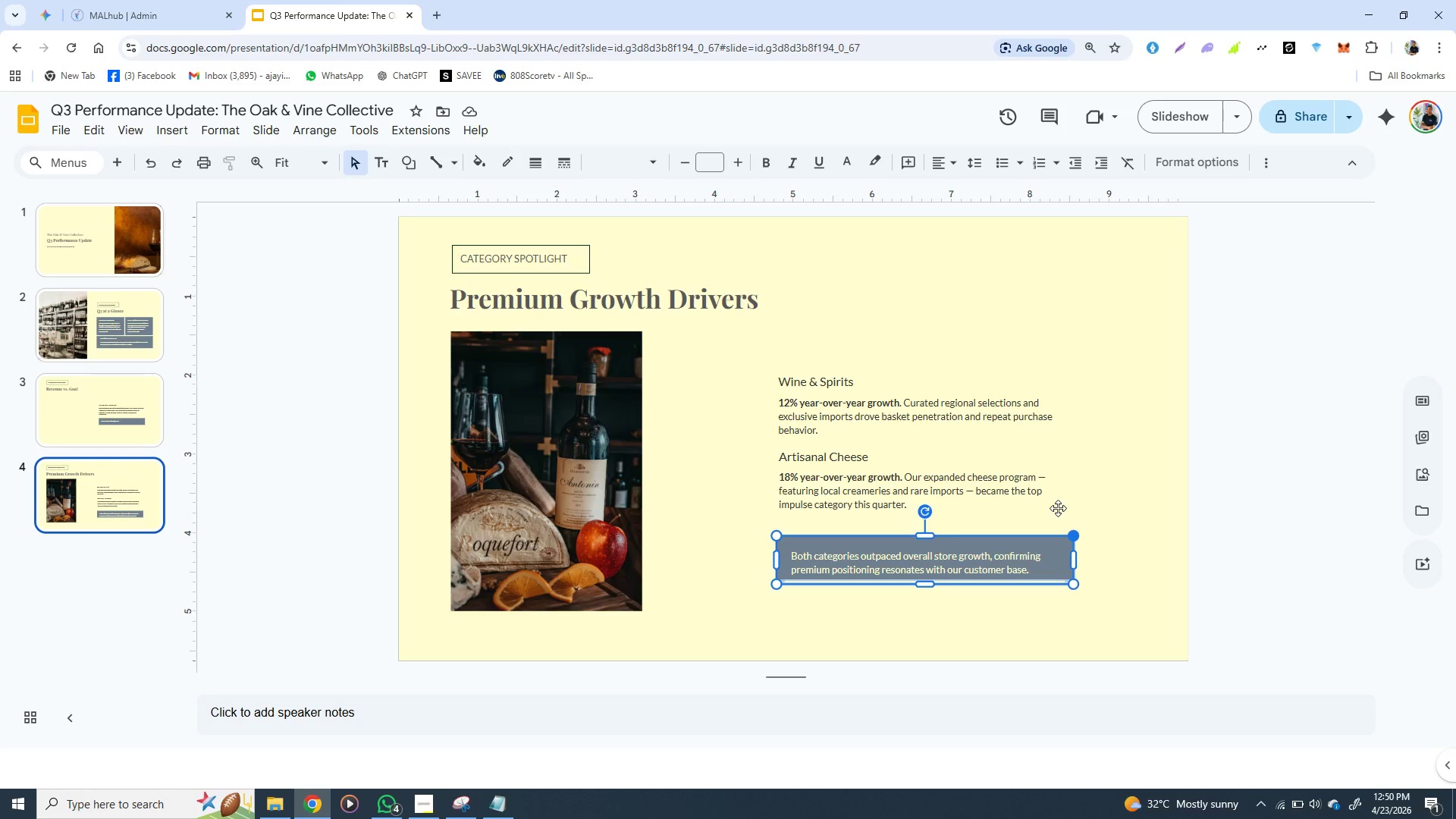 
left_click([1015, 473])
 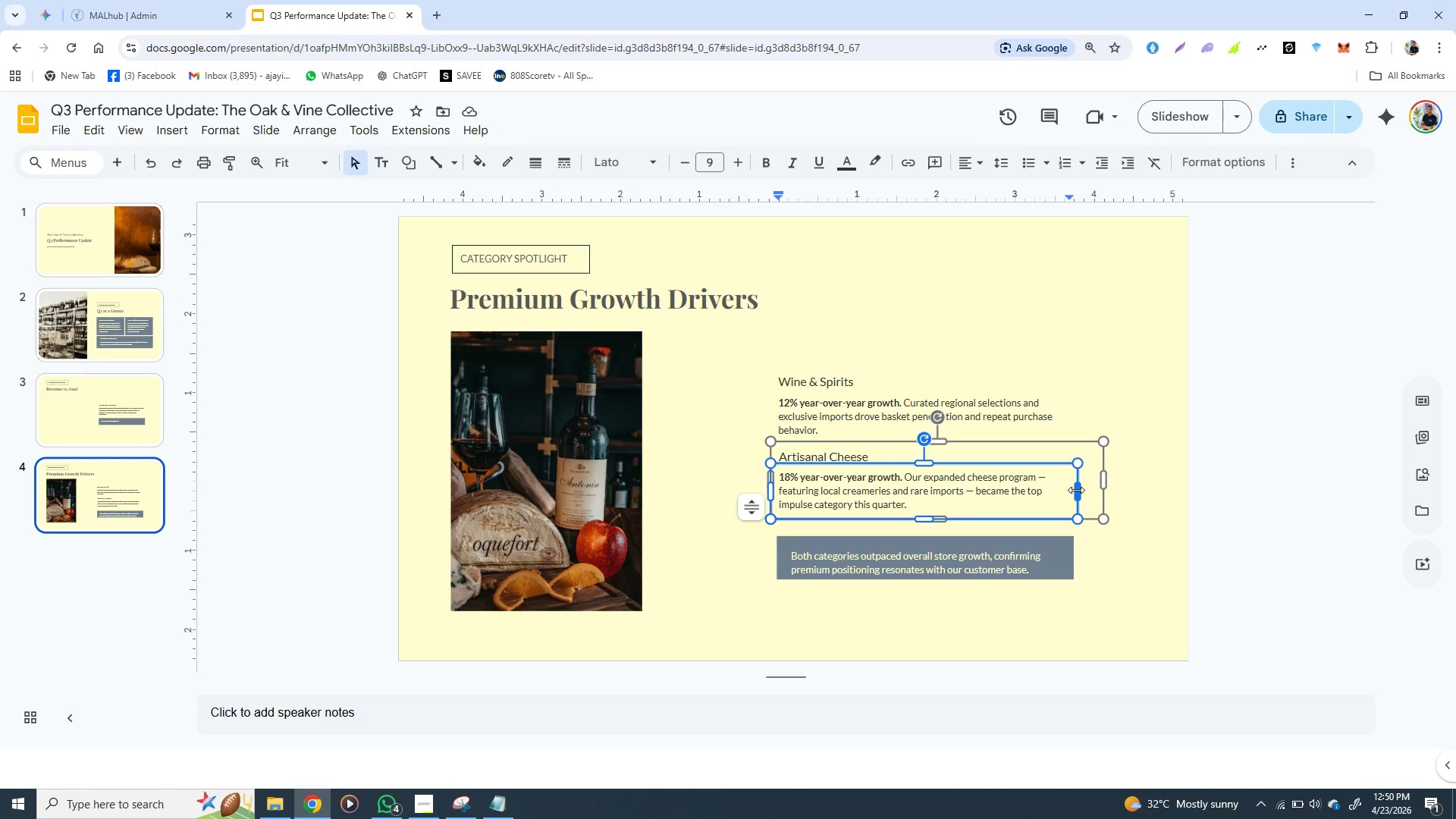 
left_click_drag(start_coordinate=[1076, 490], to_coordinate=[1100, 490])
 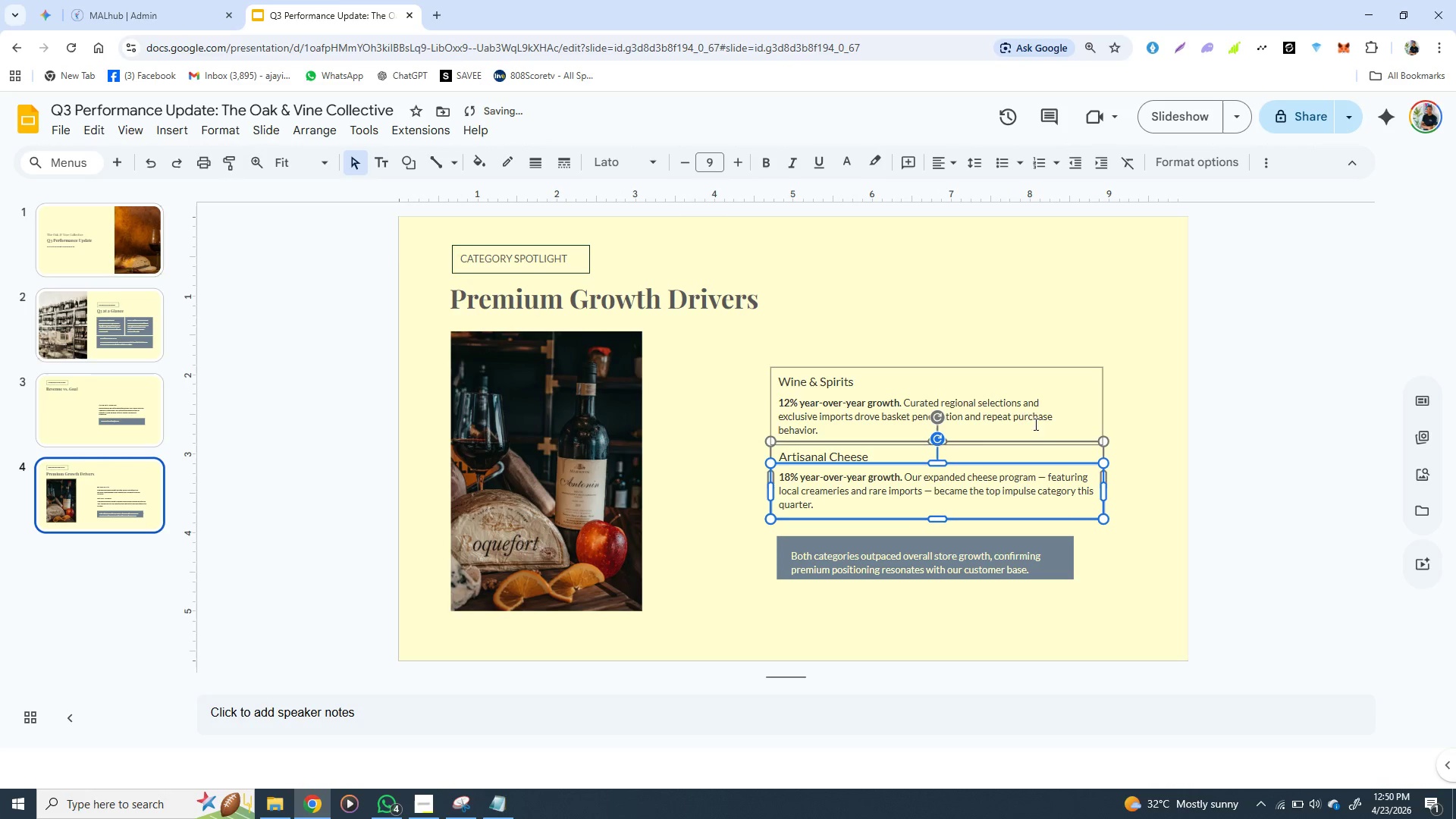 
left_click([1028, 416])
 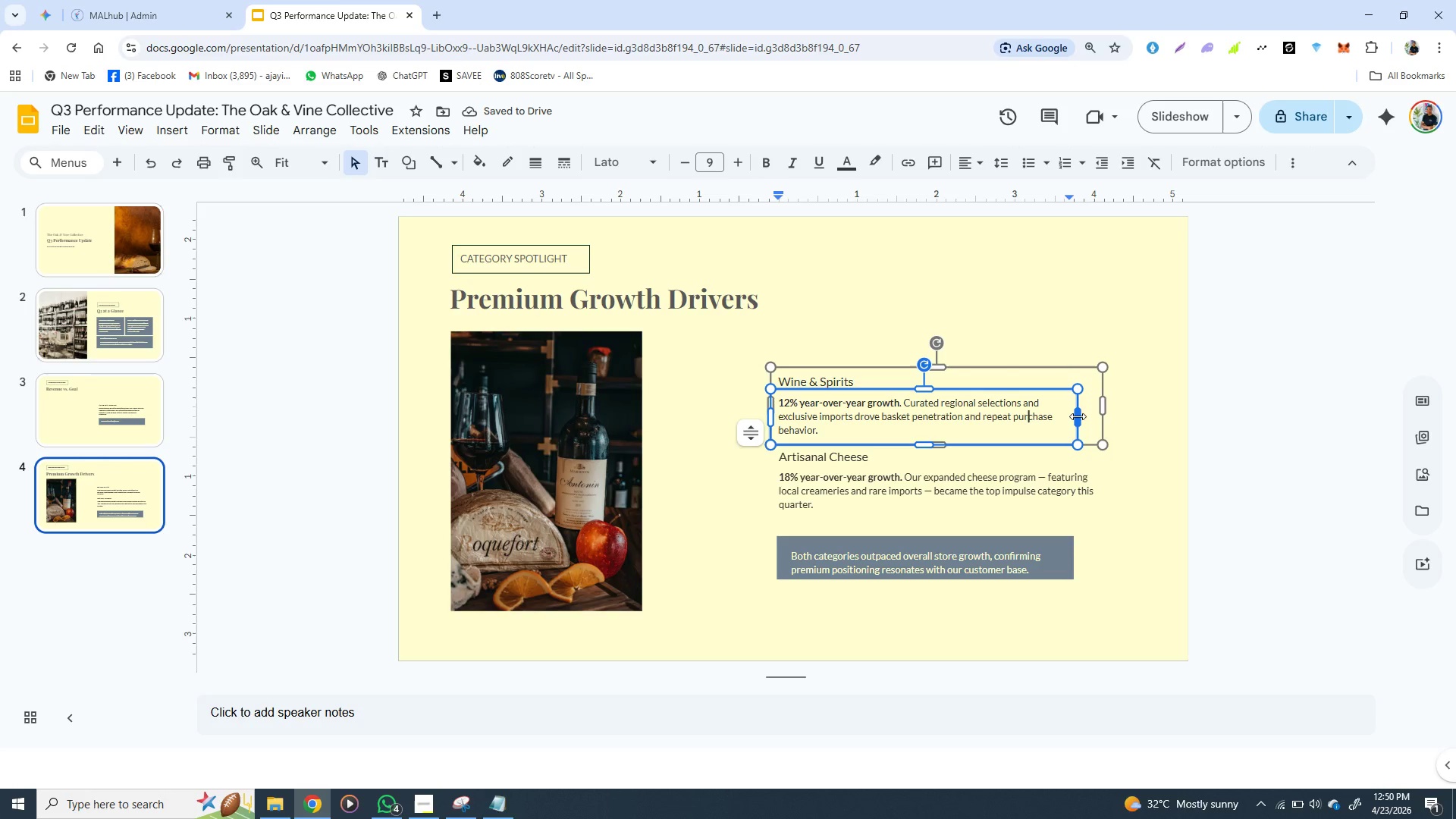 
left_click_drag(start_coordinate=[1078, 416], to_coordinate=[1100, 417])
 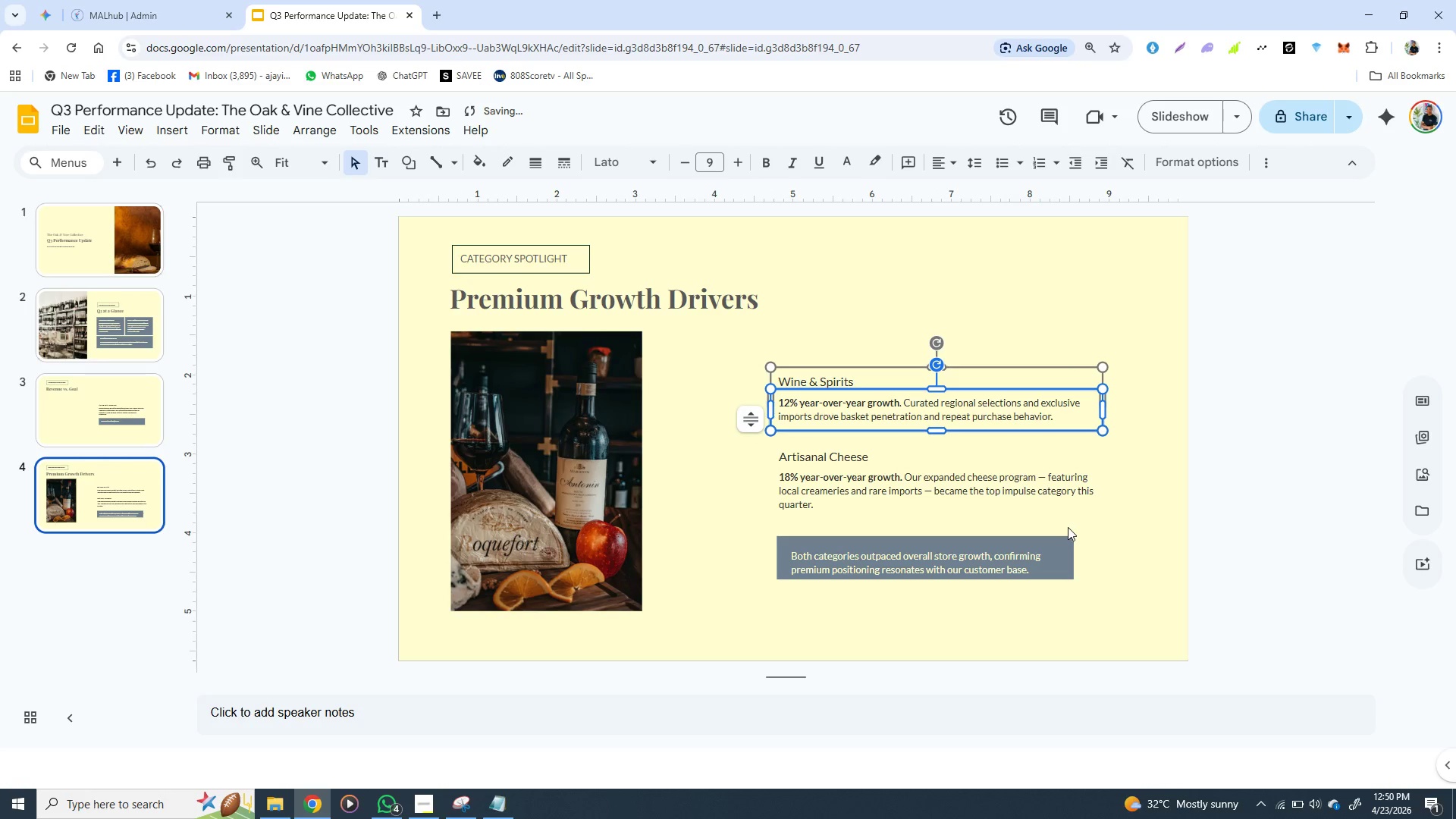 
left_click([1061, 535])
 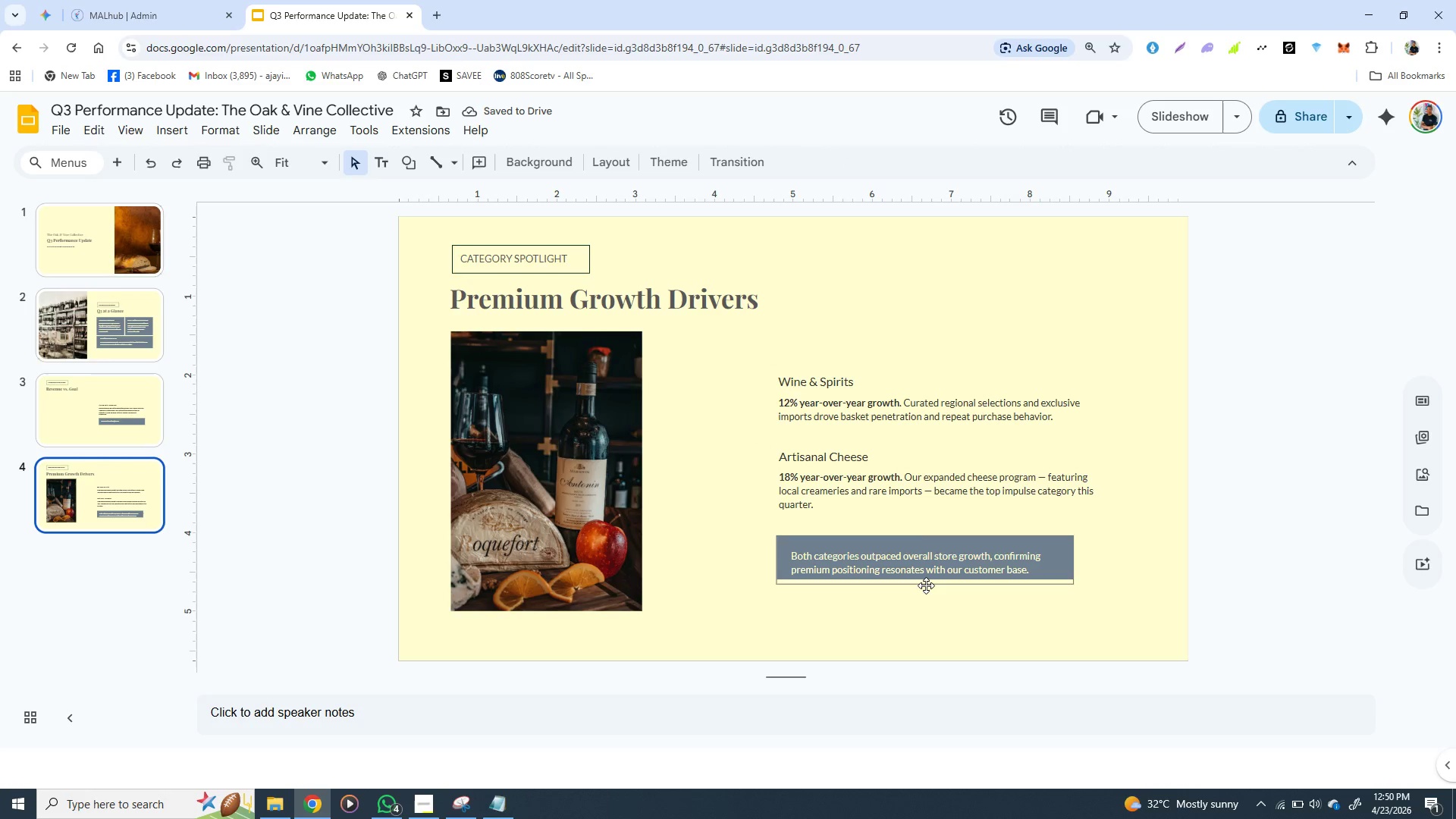 
left_click([926, 585])
 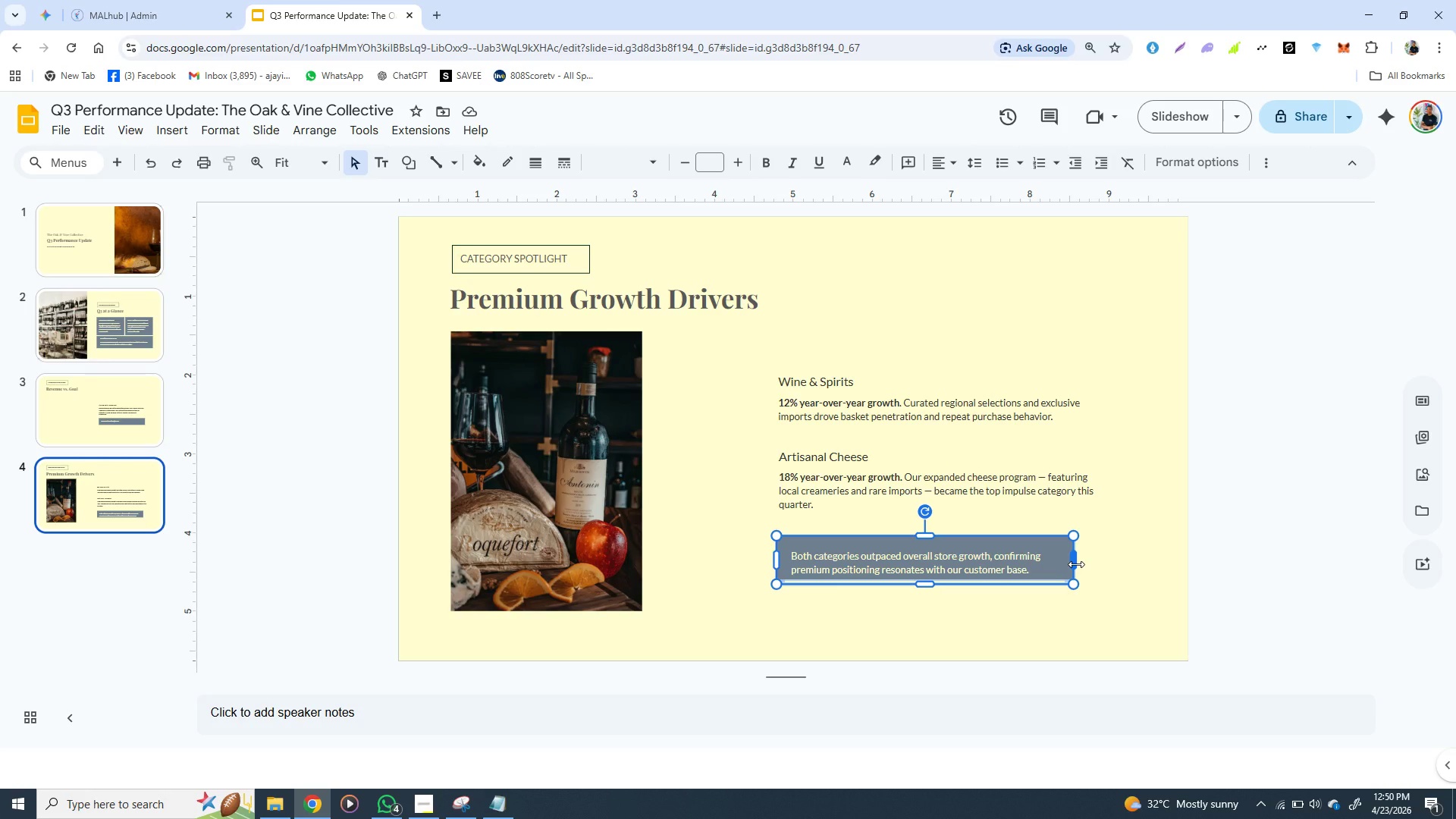 
left_click_drag(start_coordinate=[1076, 564], to_coordinate=[1103, 558])
 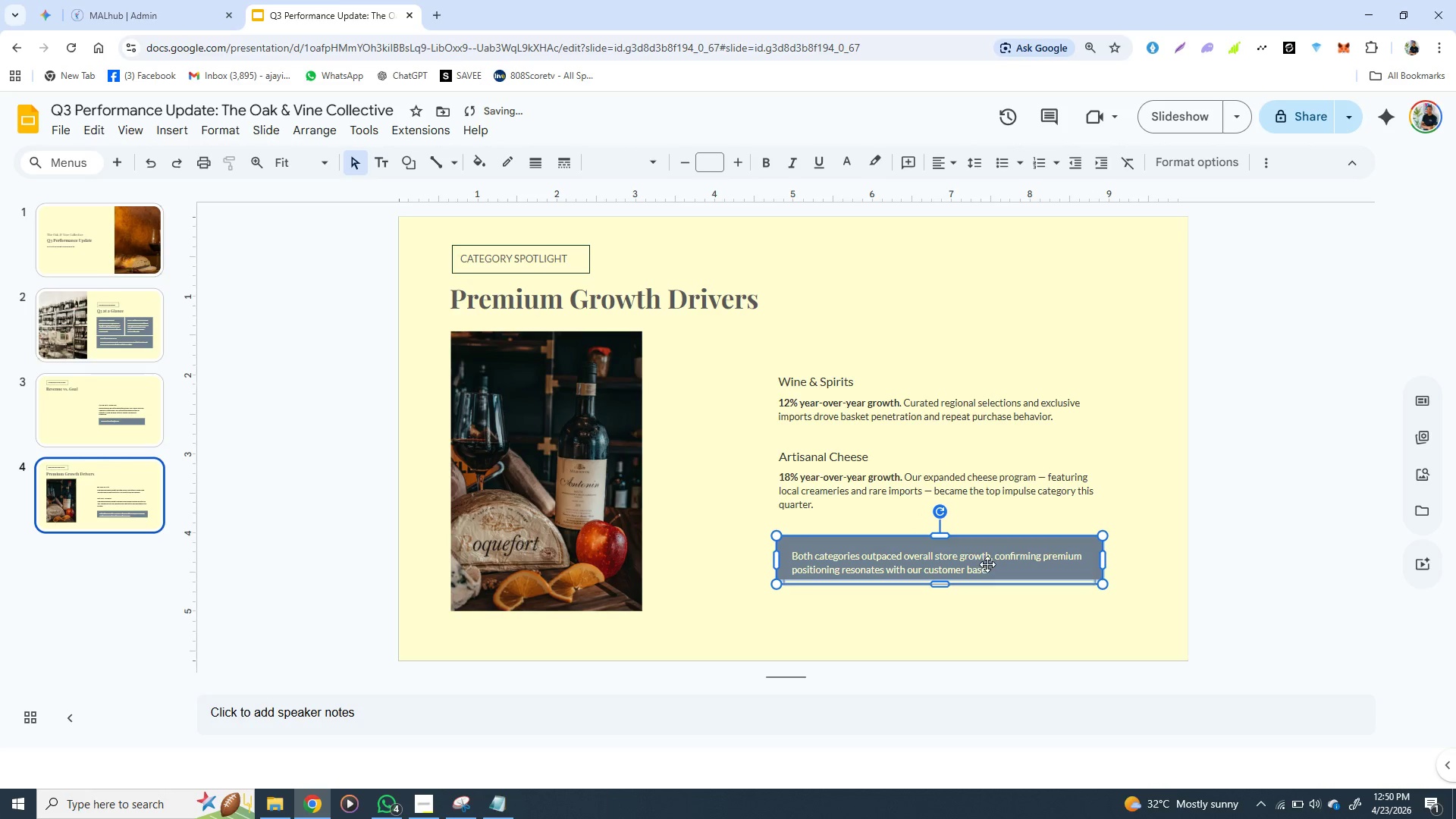 
left_click([987, 563])
 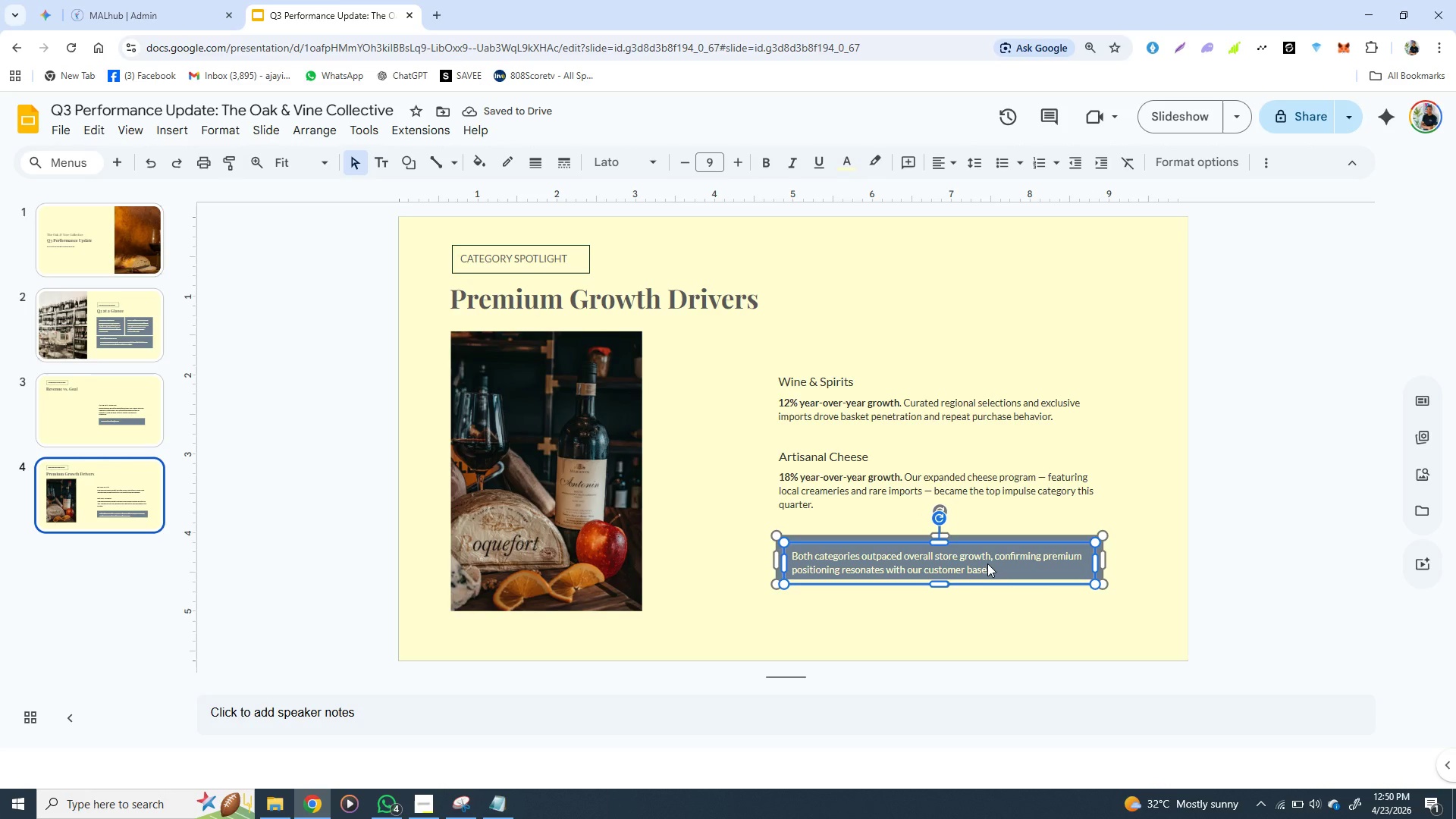 
key(ArrowUp)
 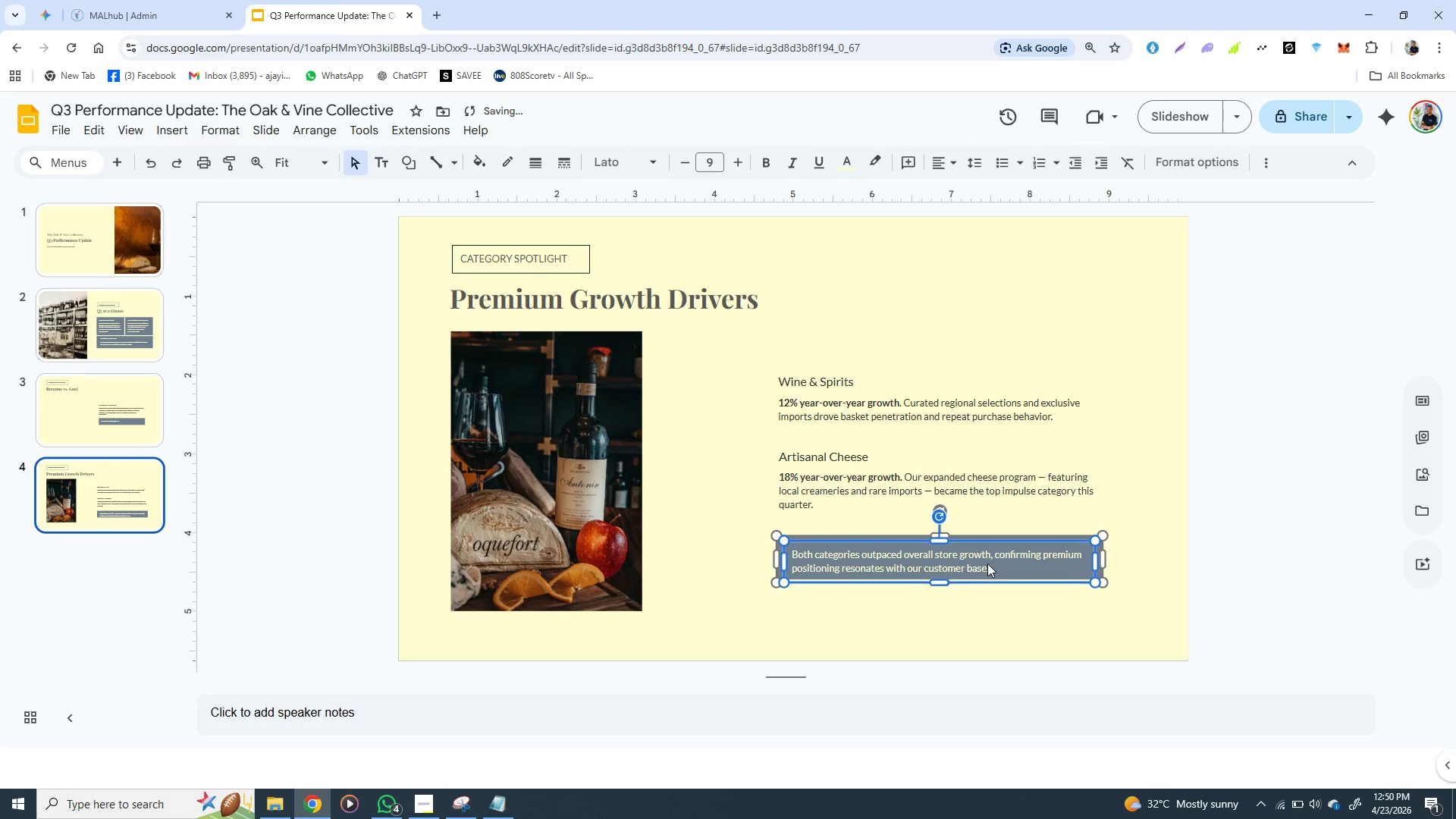 
key(ArrowUp)
 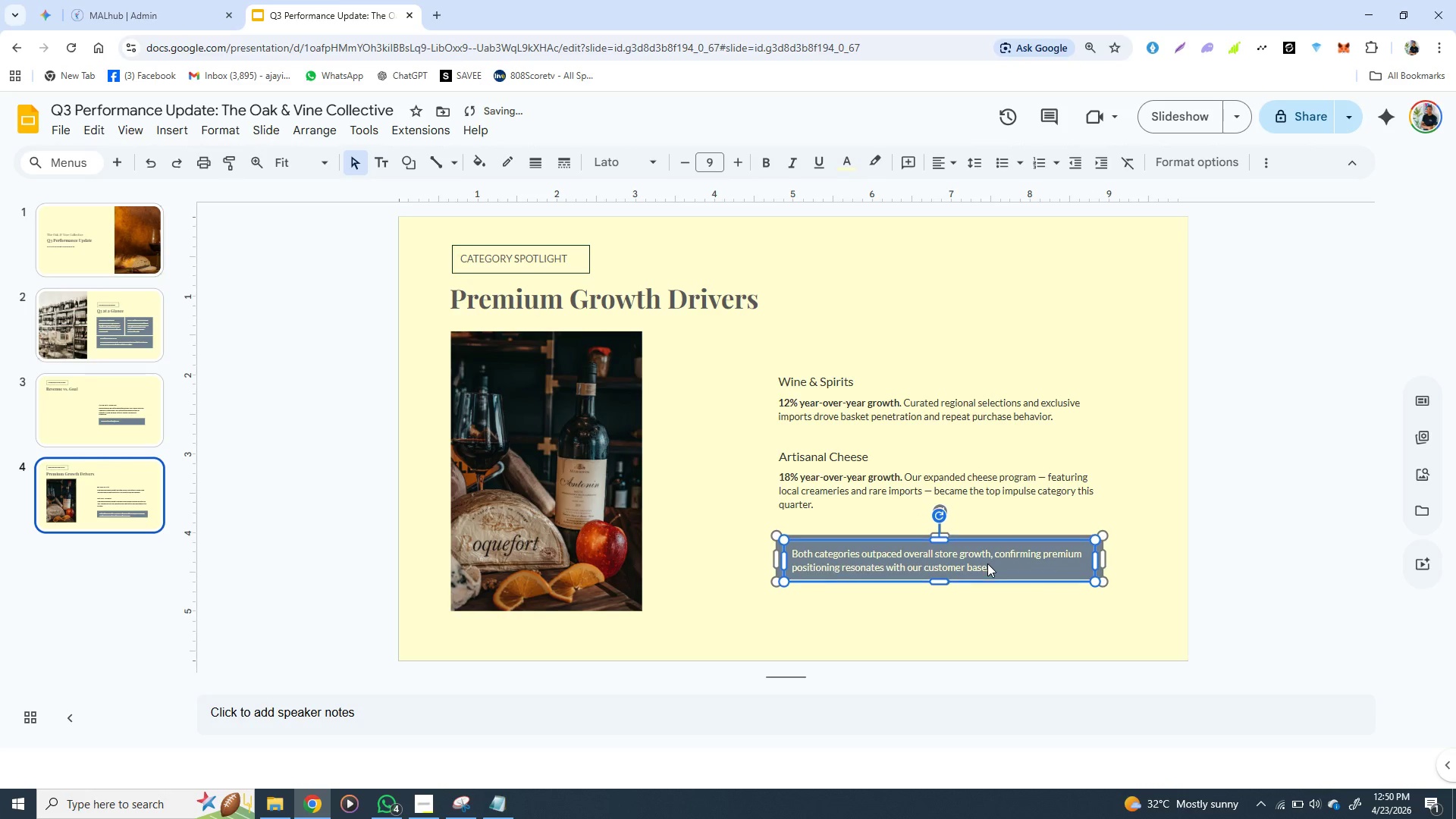 
key(ArrowUp)
 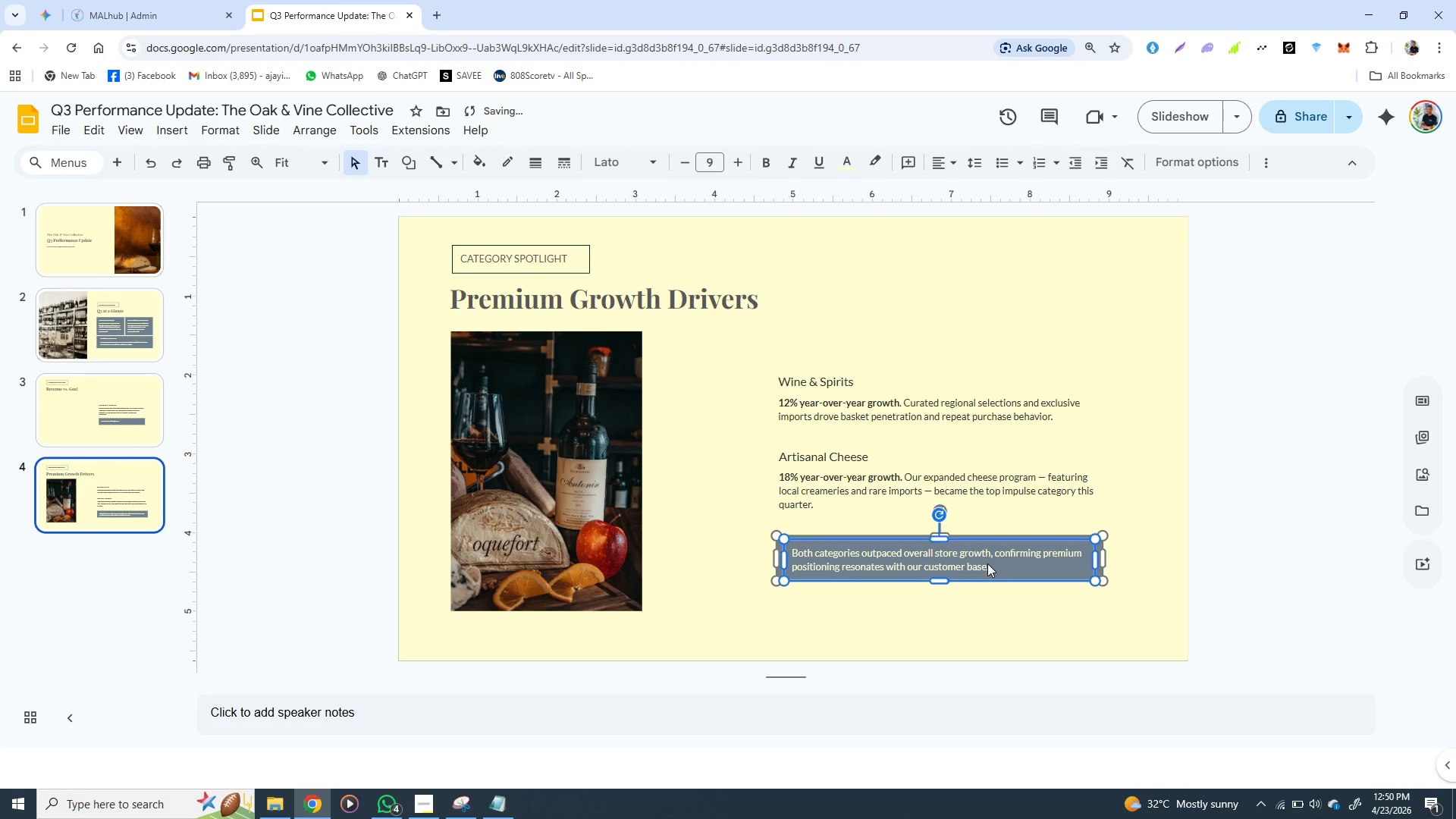 
key(ArrowUp)
 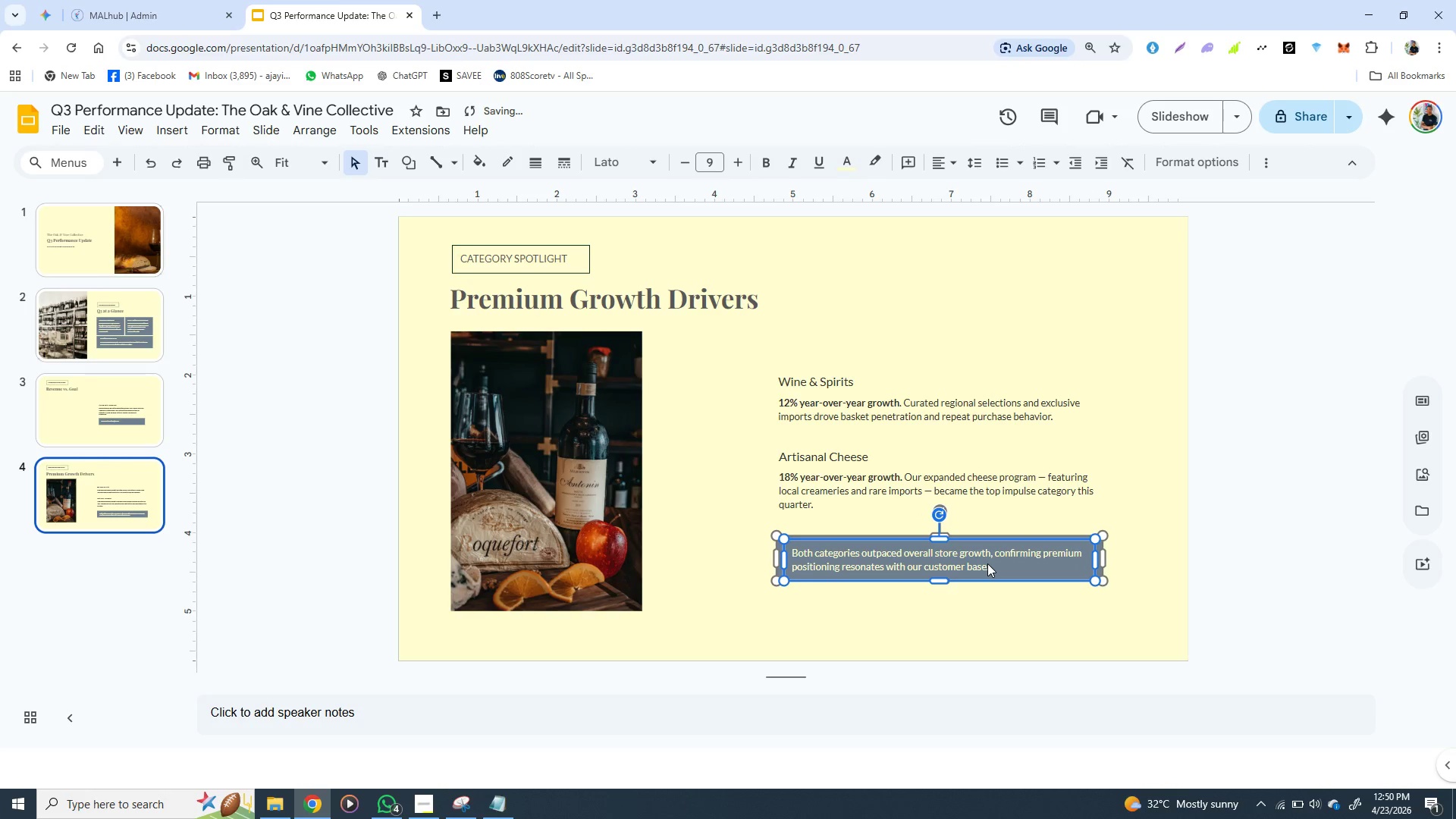 
key(ArrowUp)
 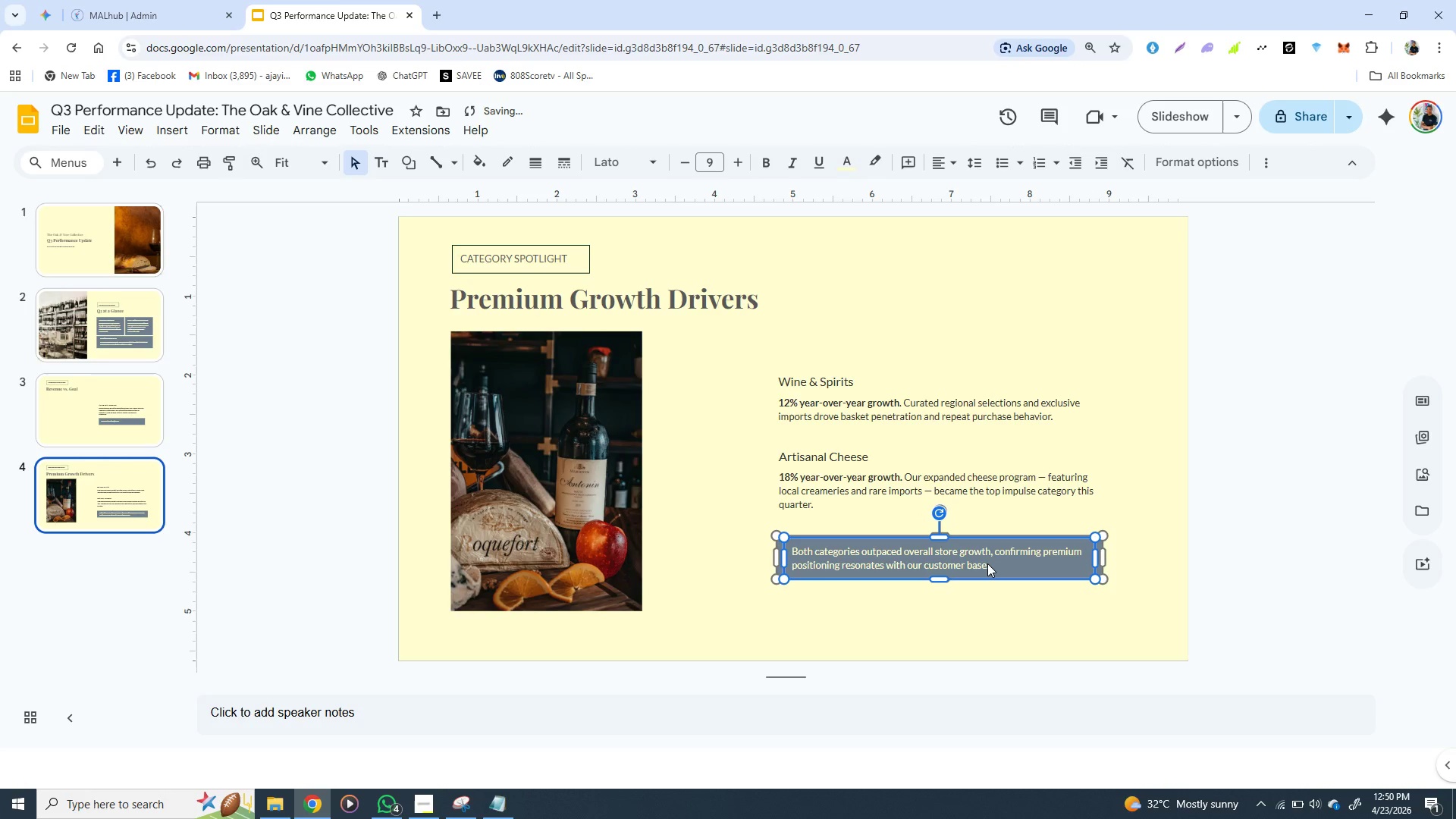 
key(ArrowUp)
 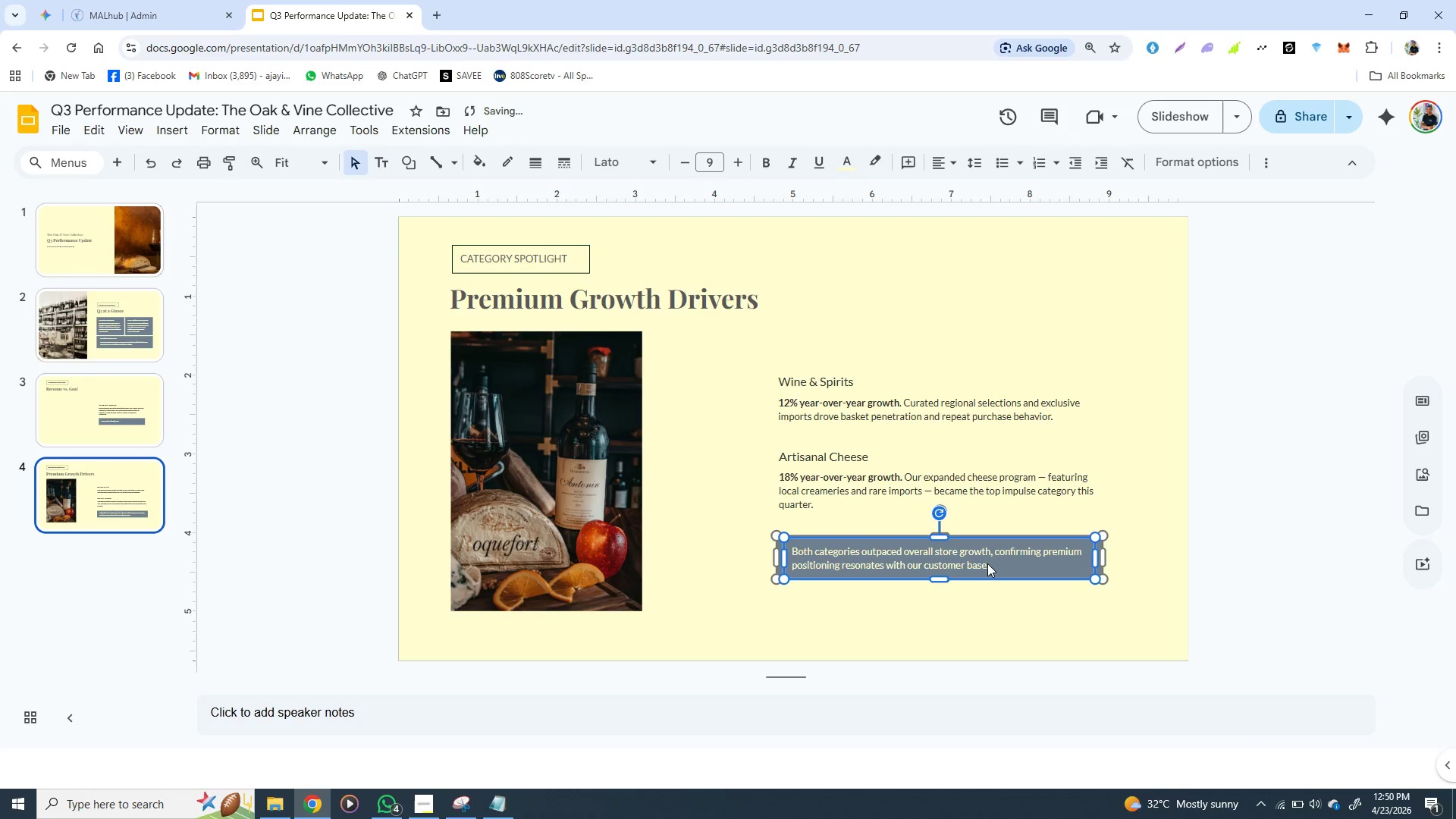 
key(ArrowUp)
 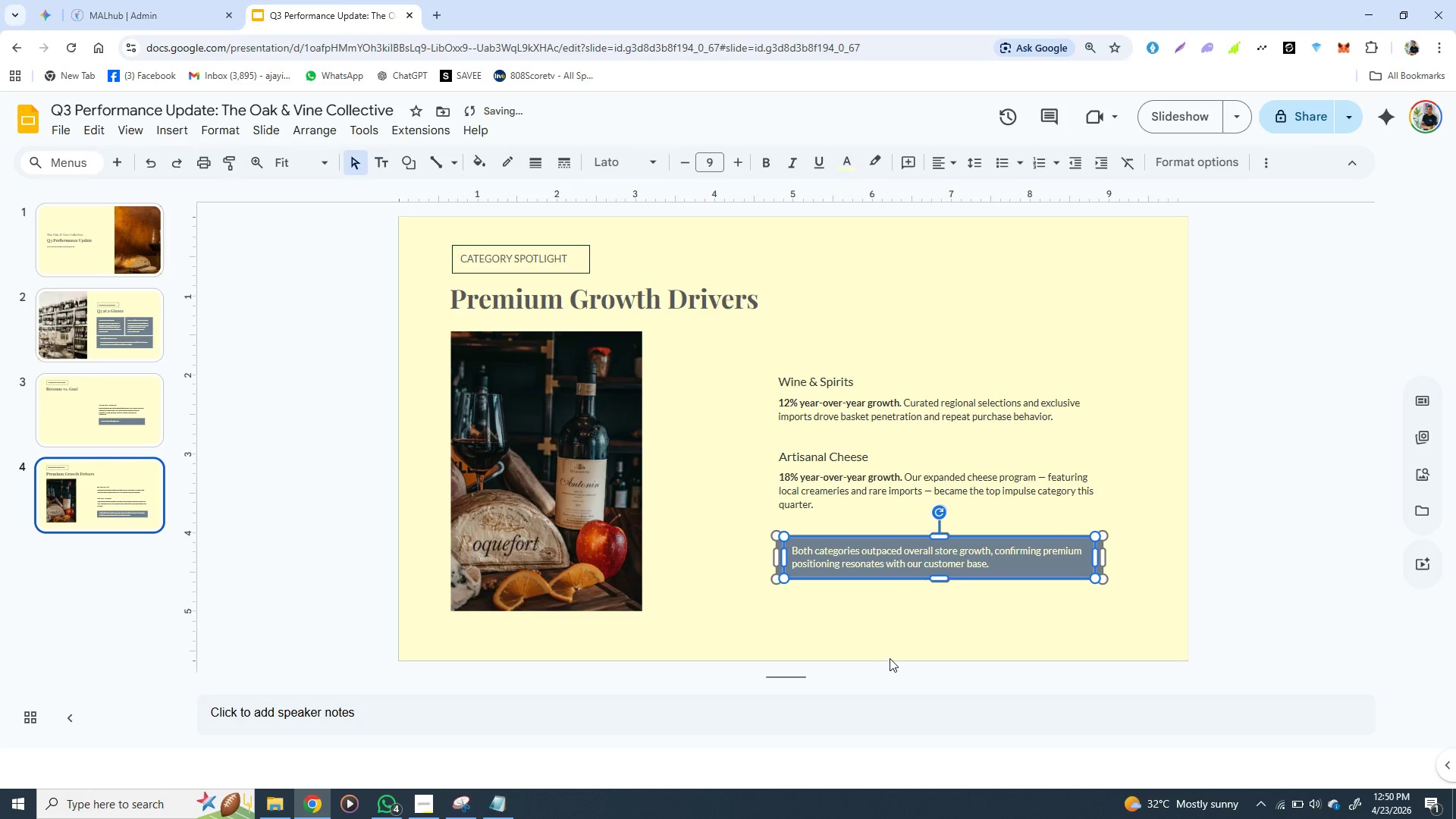 
left_click([902, 628])
 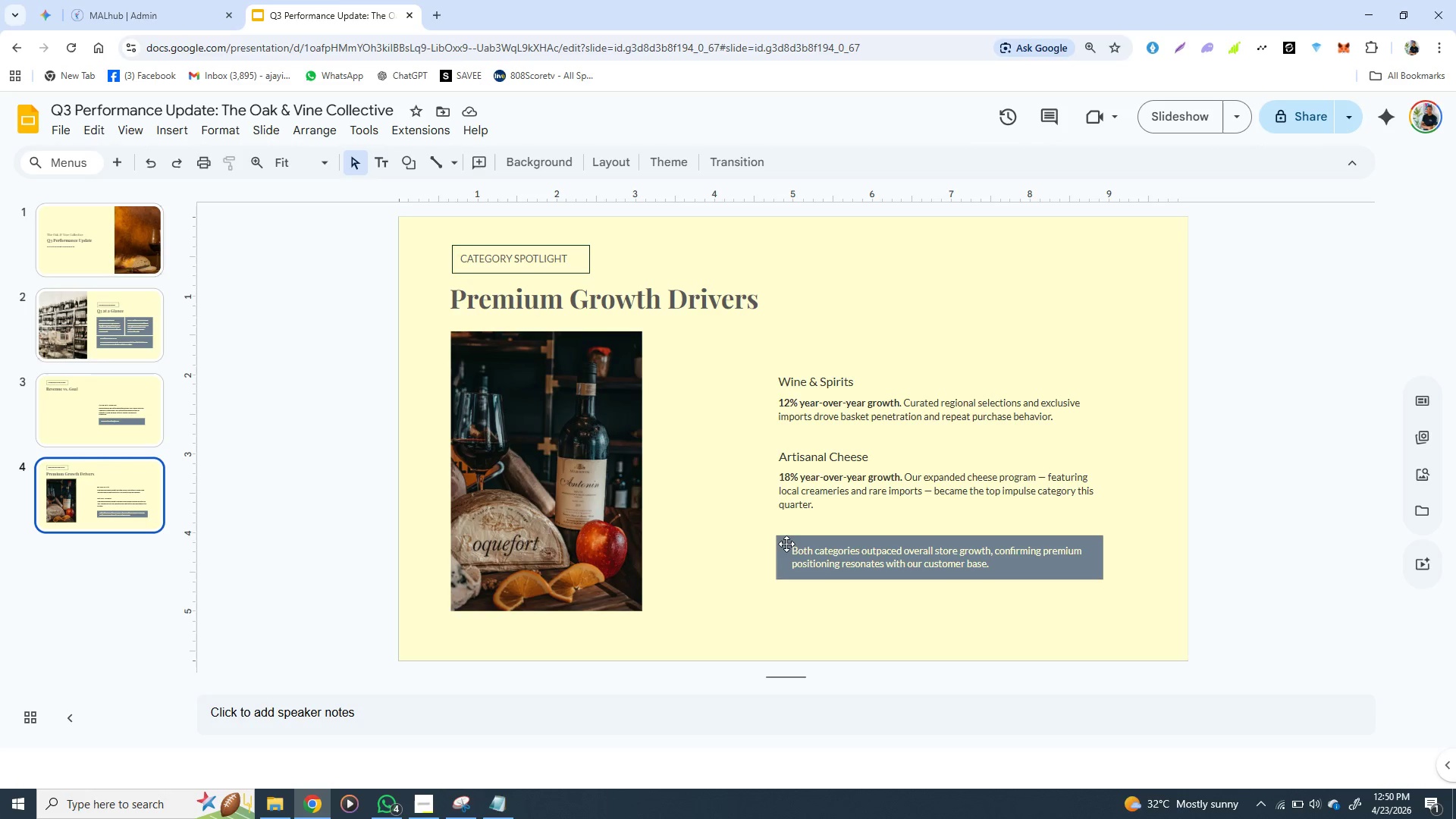 
left_click([783, 539])
 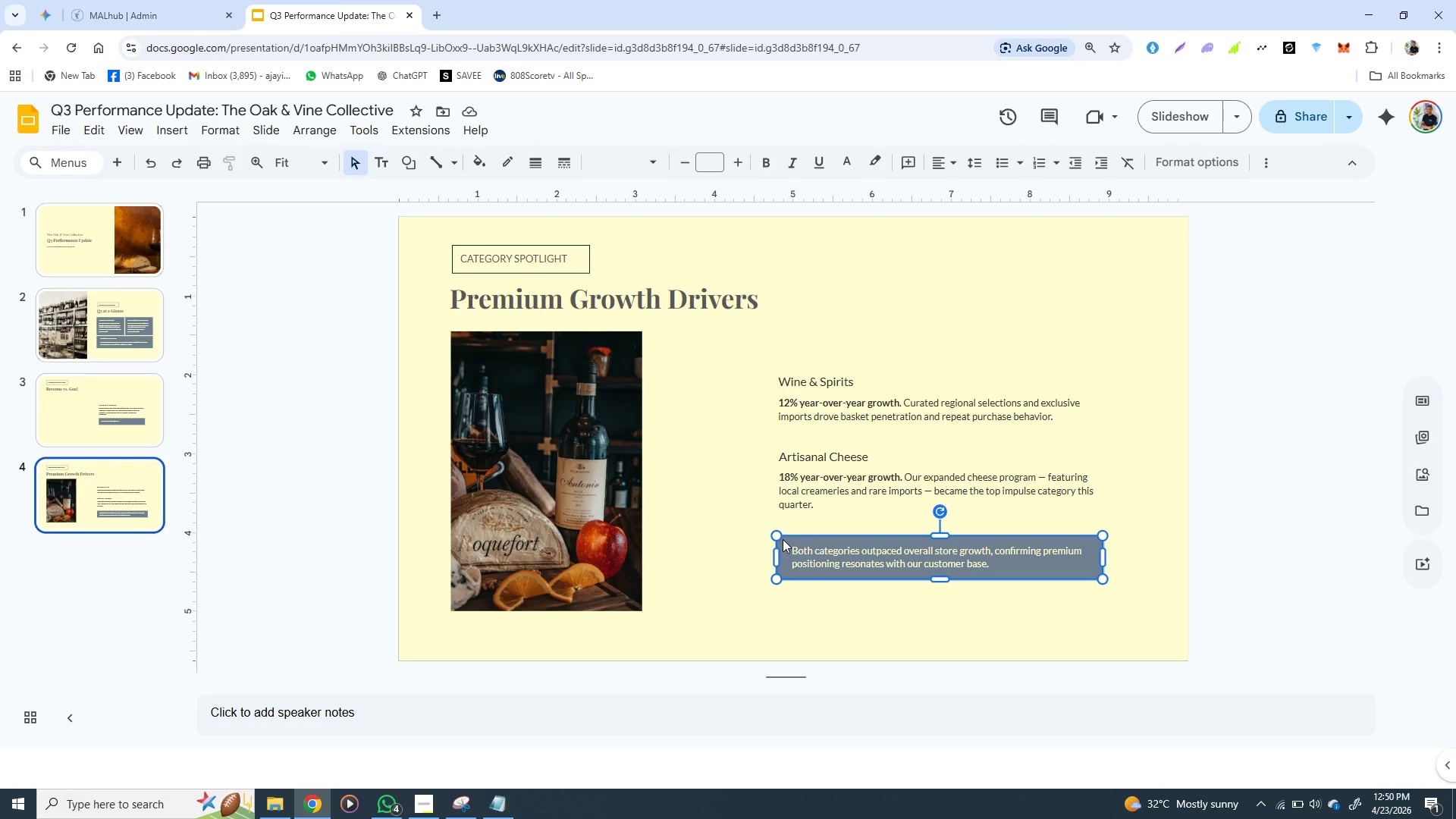 
hold_key(key=ShiftLeft, duration=0.77)
 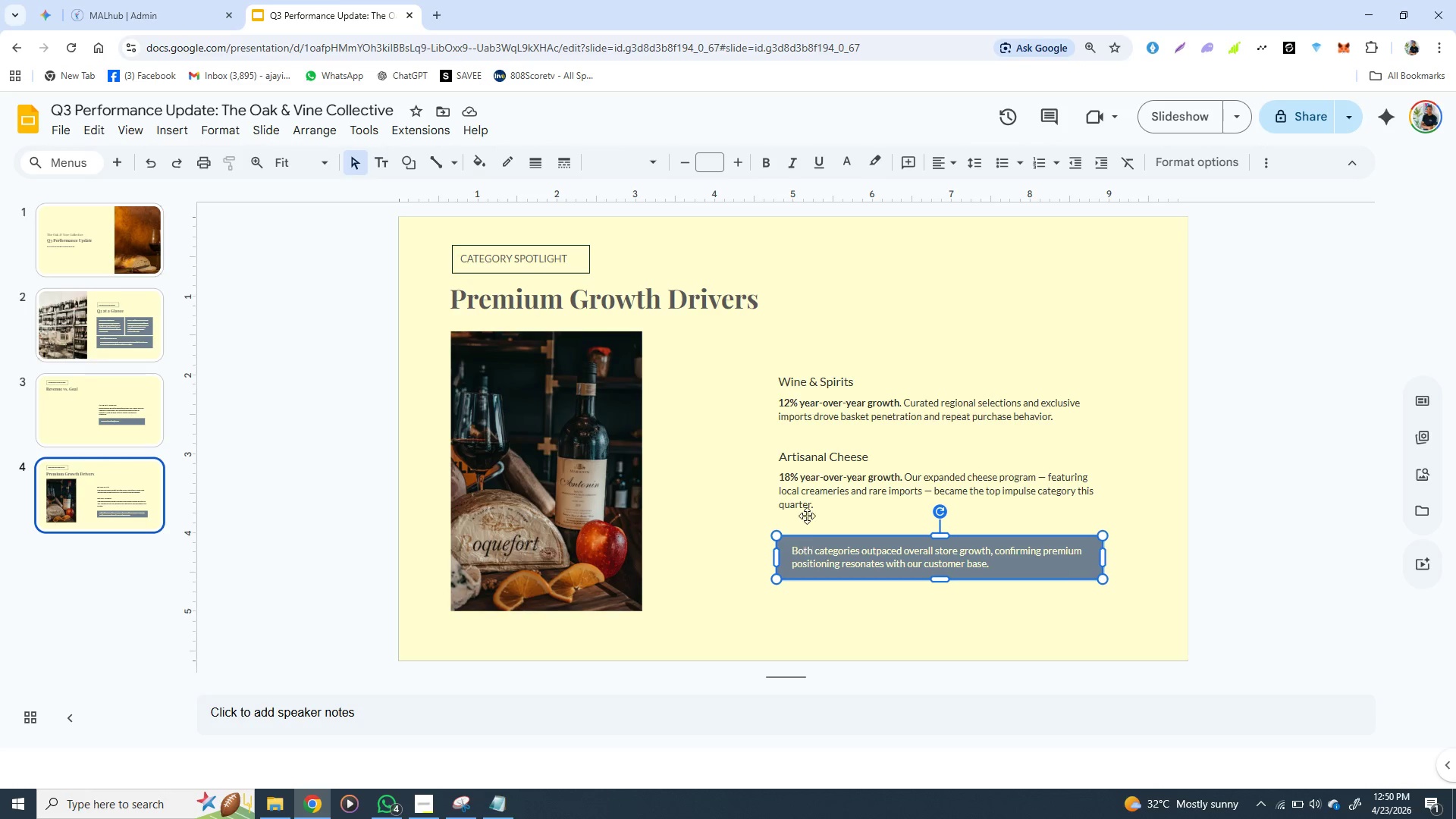 
hold_key(key=ShiftLeft, duration=1.77)
 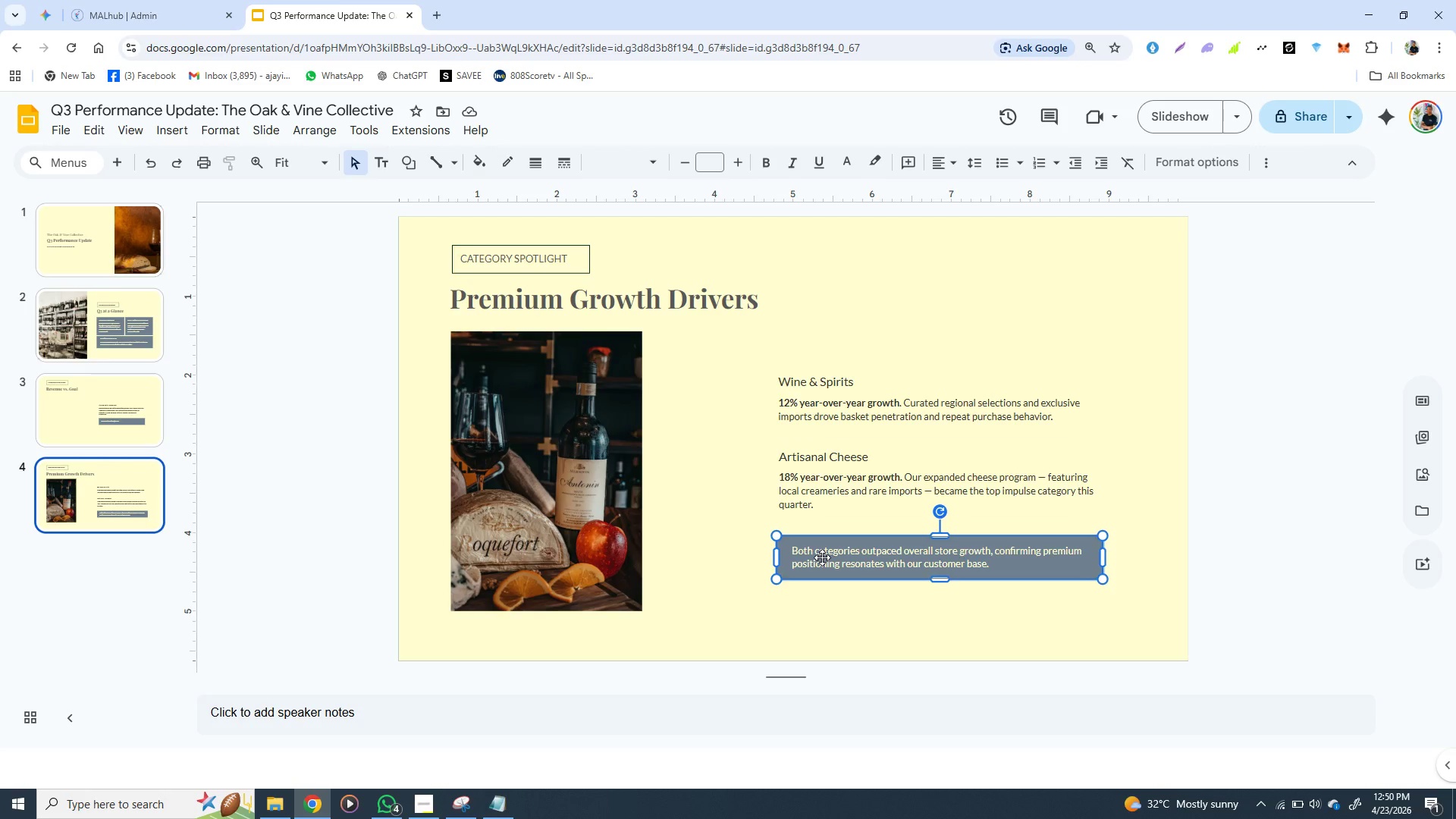 
hold_key(key=ShiftLeft, duration=1.51)
left_click([822, 557])
 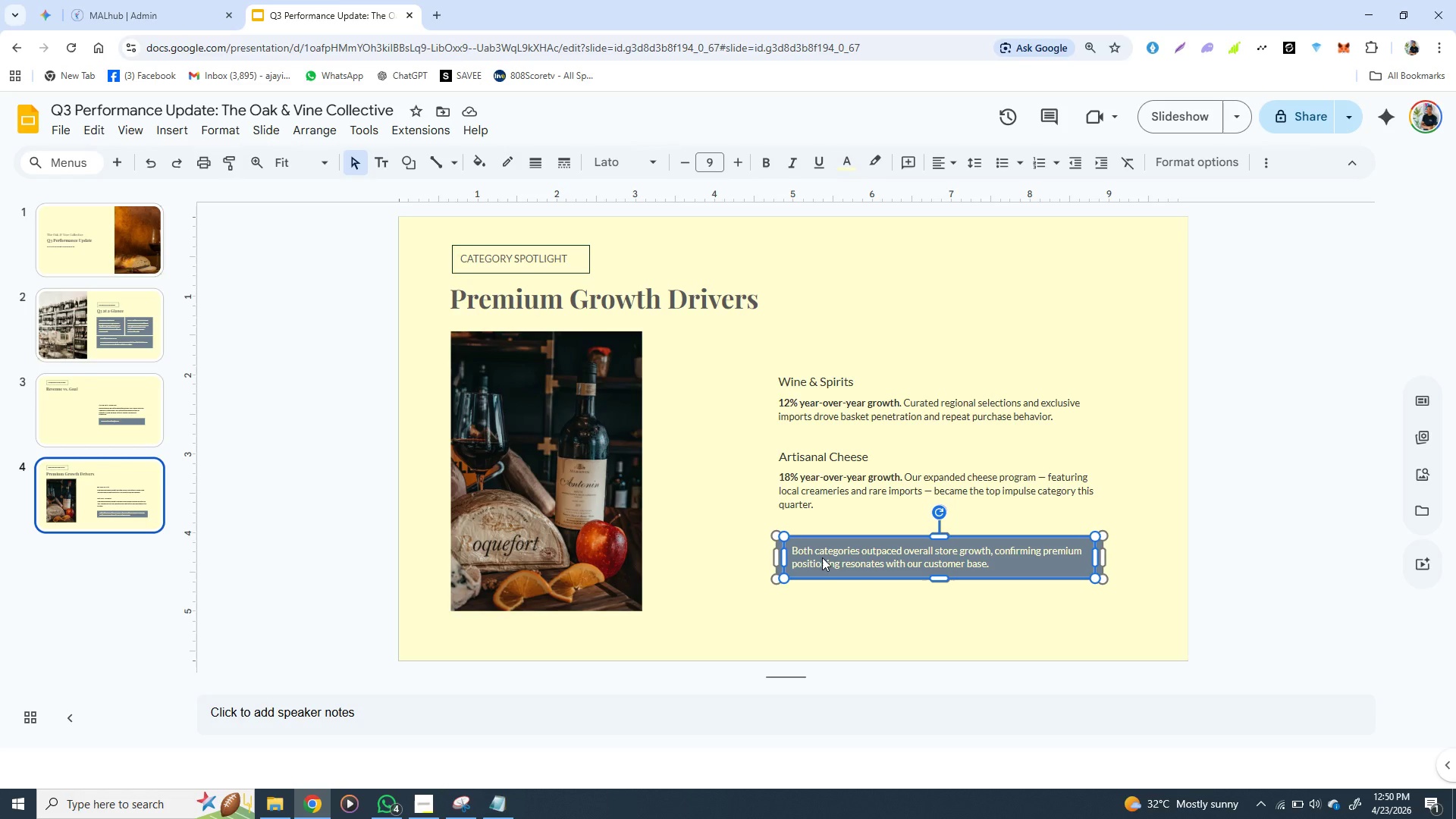 
right_click([822, 557])
 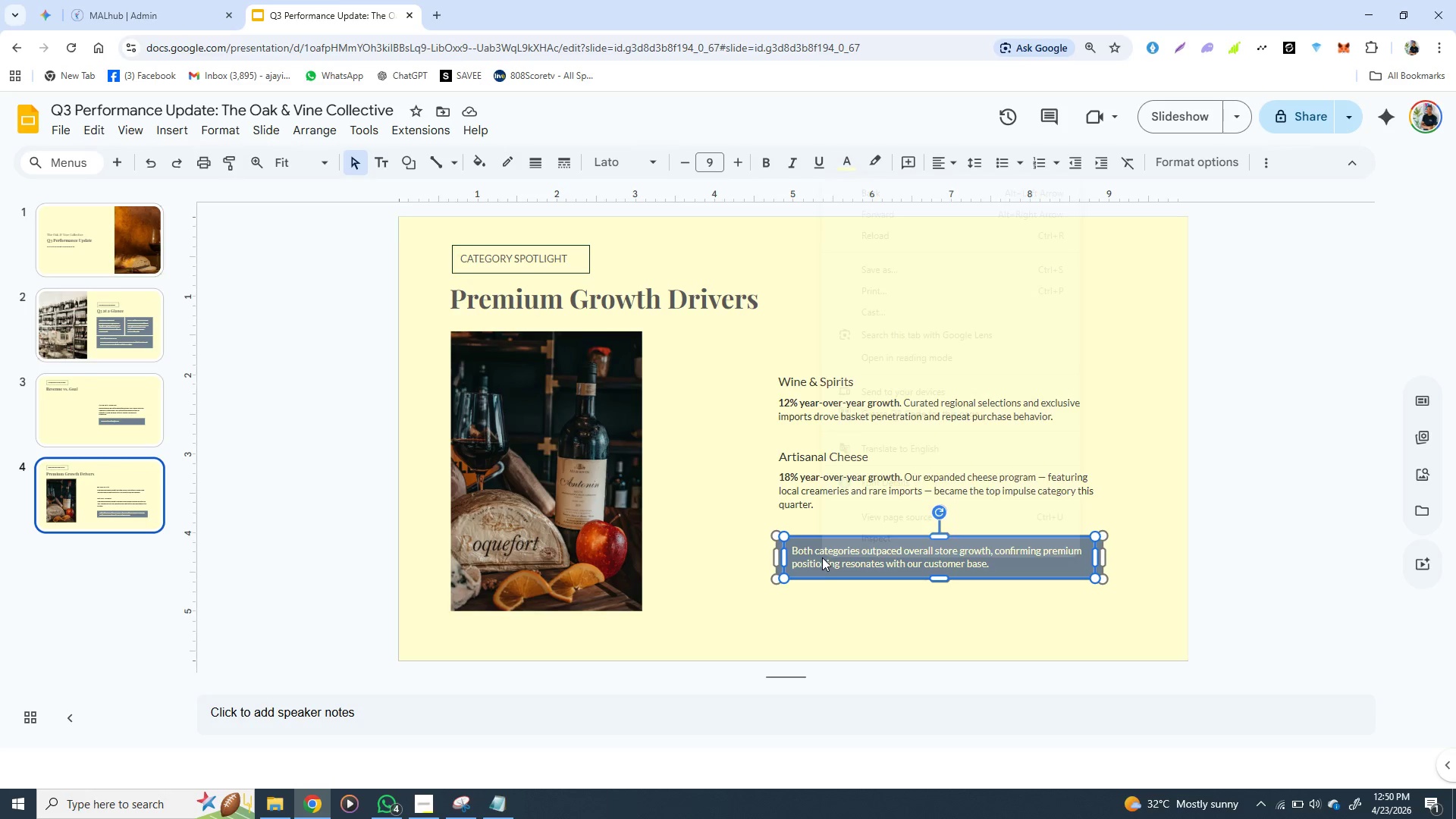 
key(Shift+ShiftLeft)
 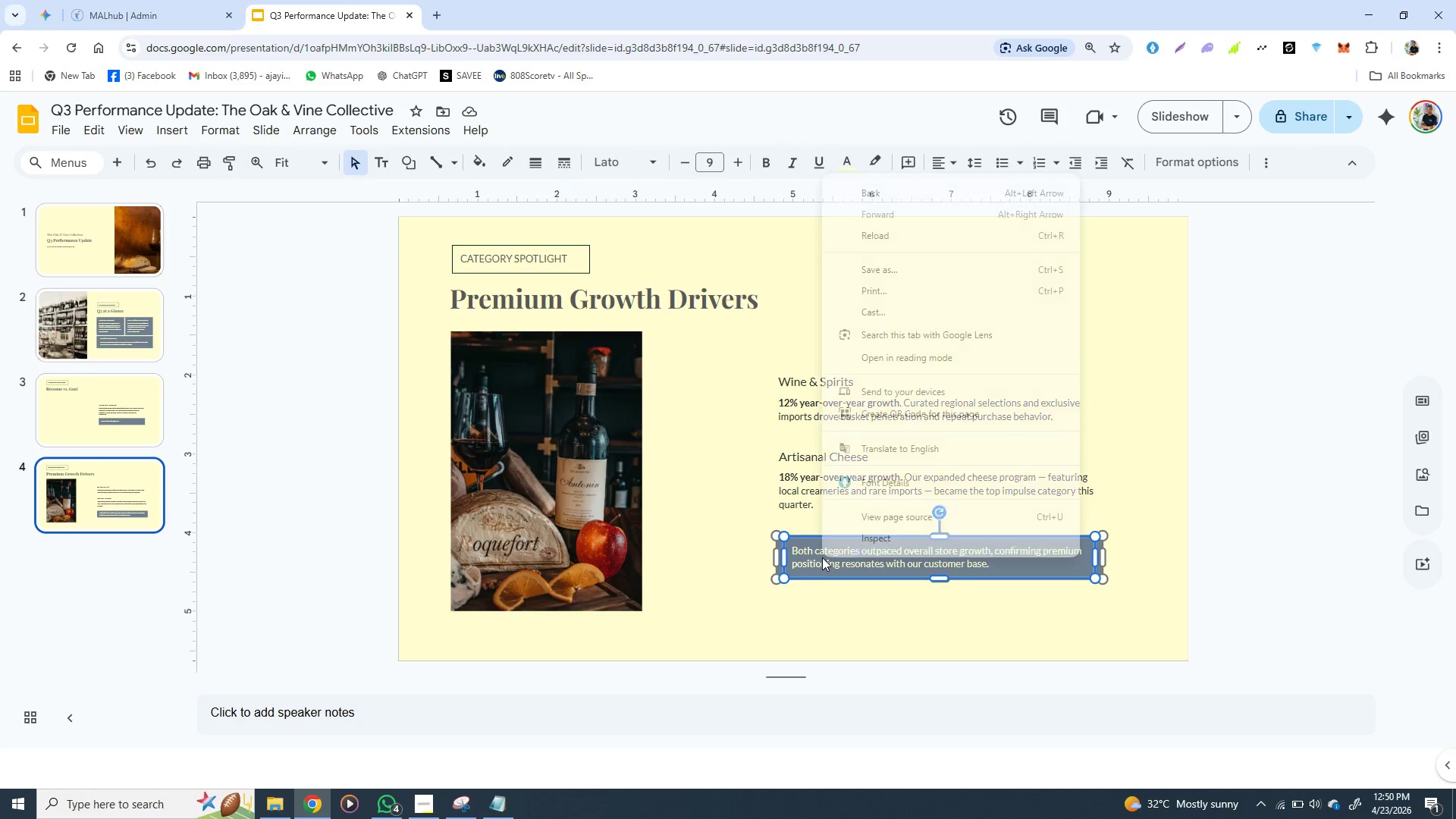 
key(Shift+ShiftLeft)
 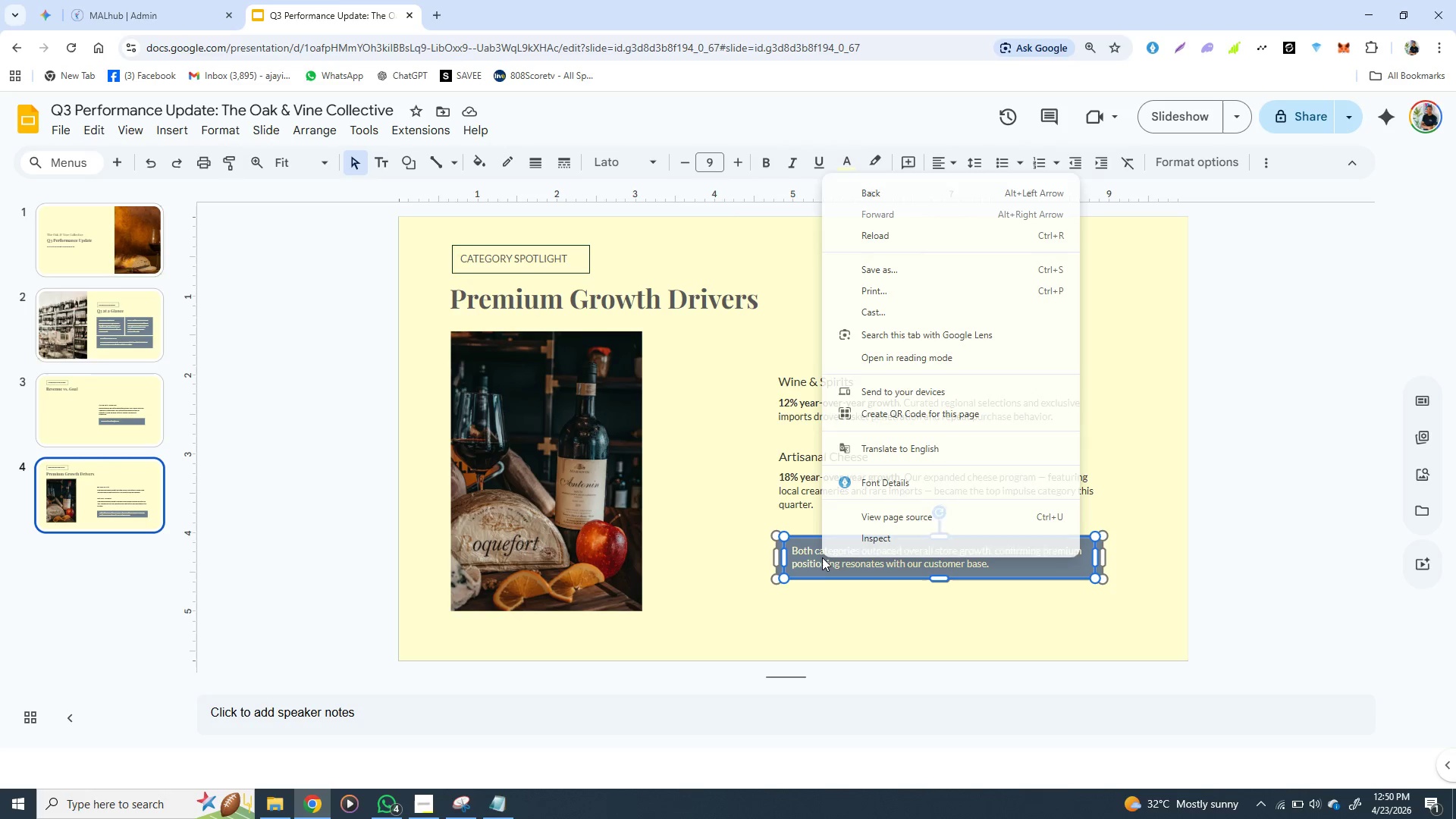 
key(Shift+ShiftLeft)
 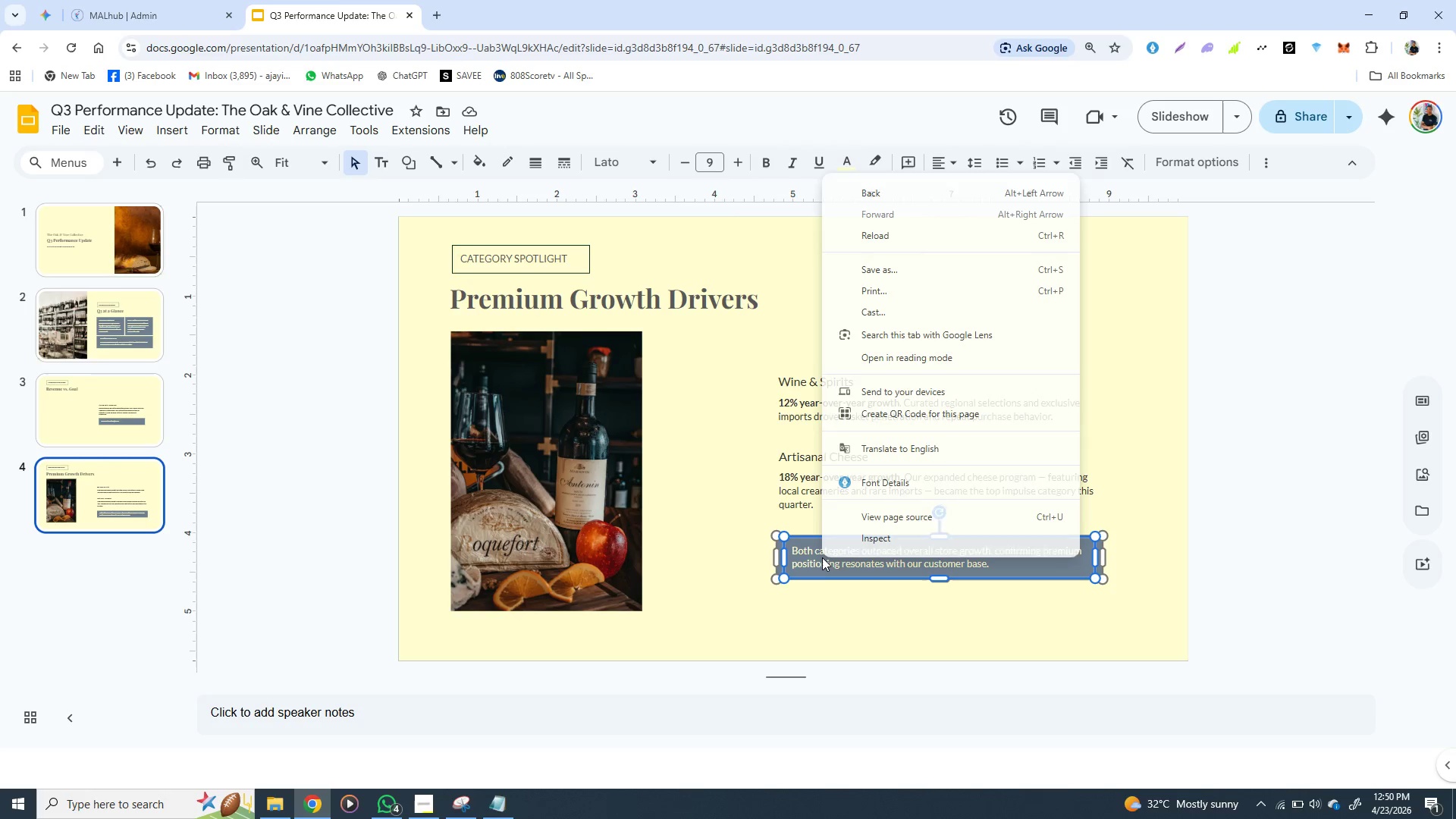 
key(Shift+ShiftLeft)
 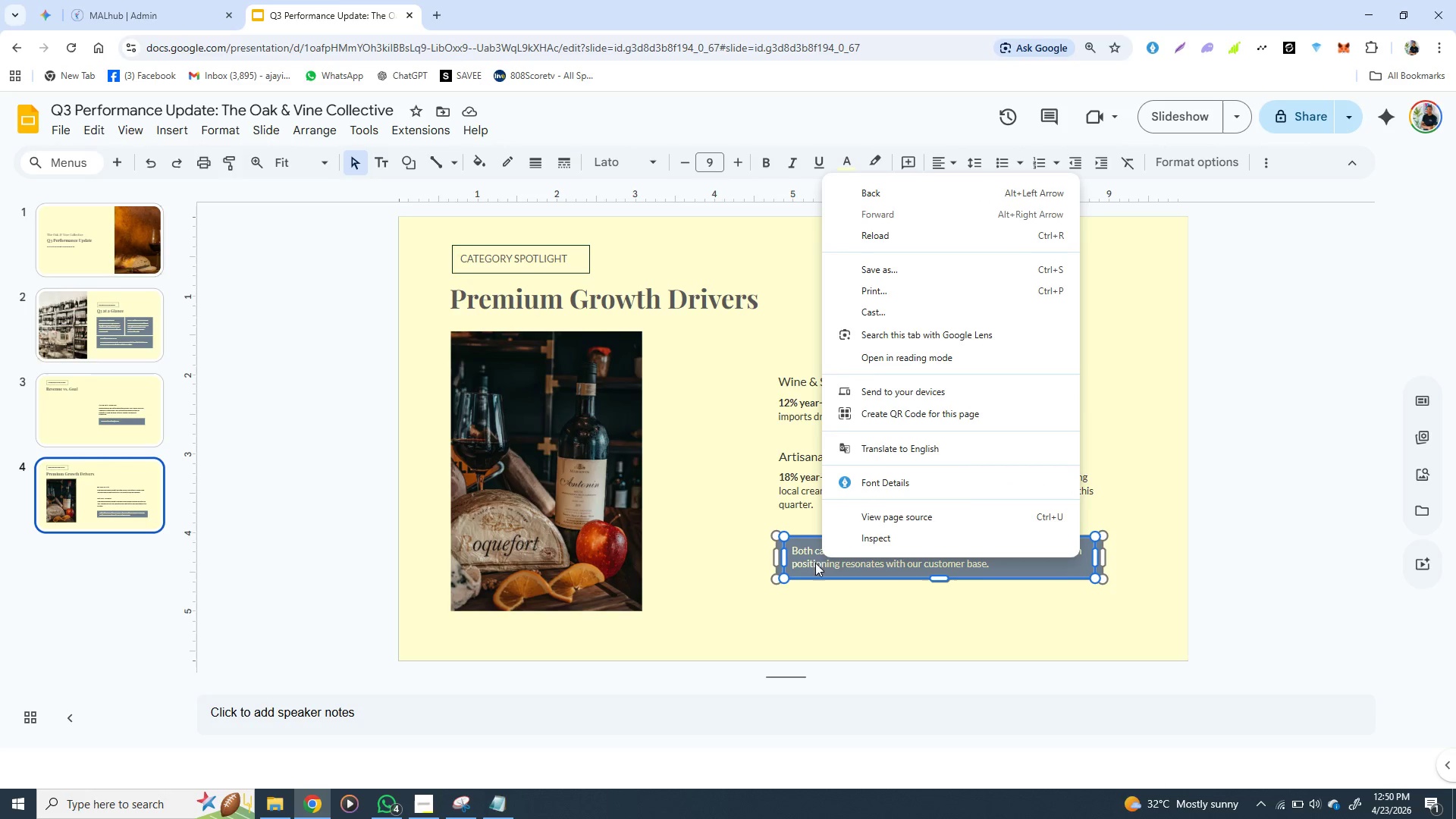 
right_click([820, 560])
 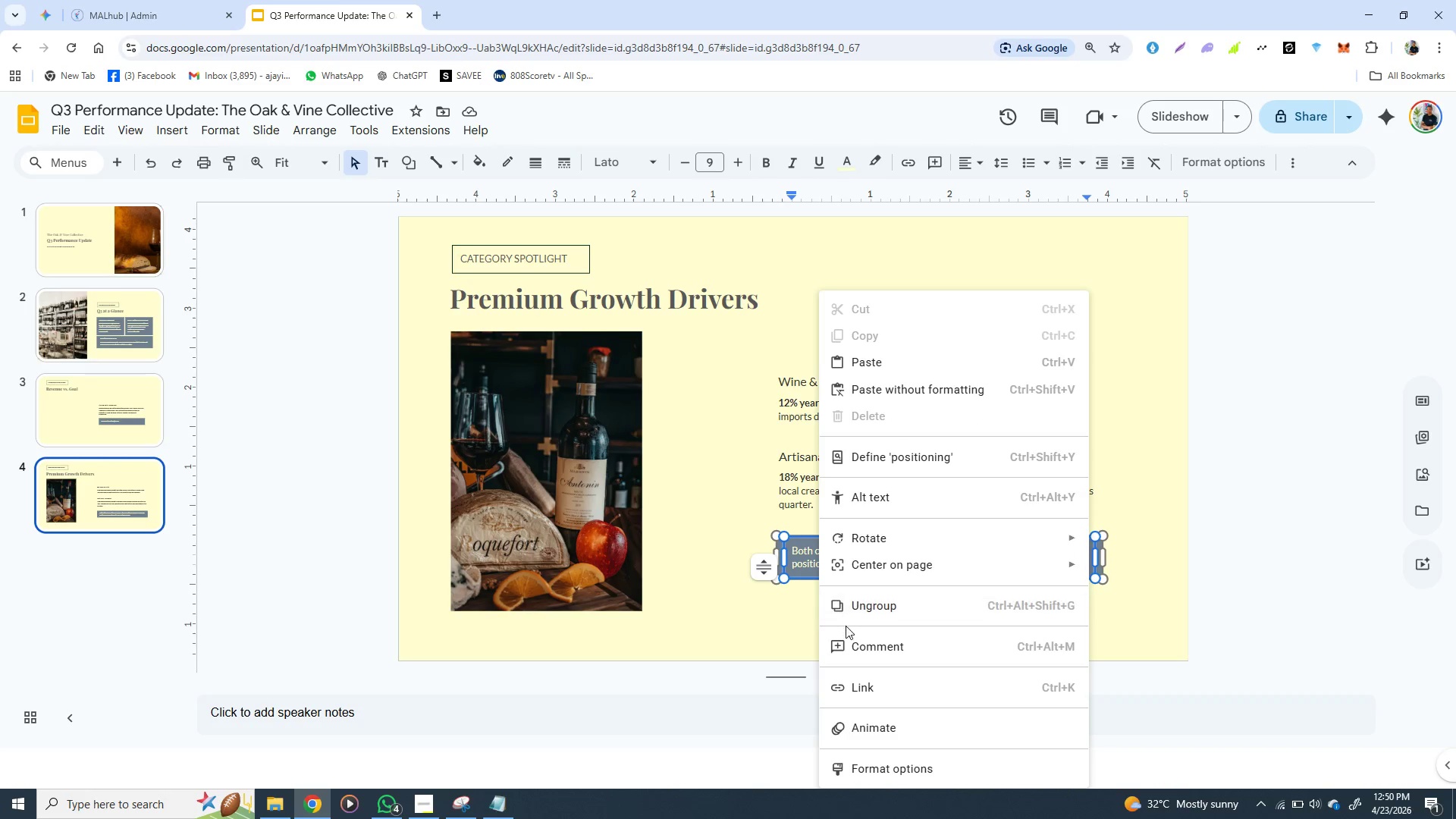 
left_click([705, 631])
 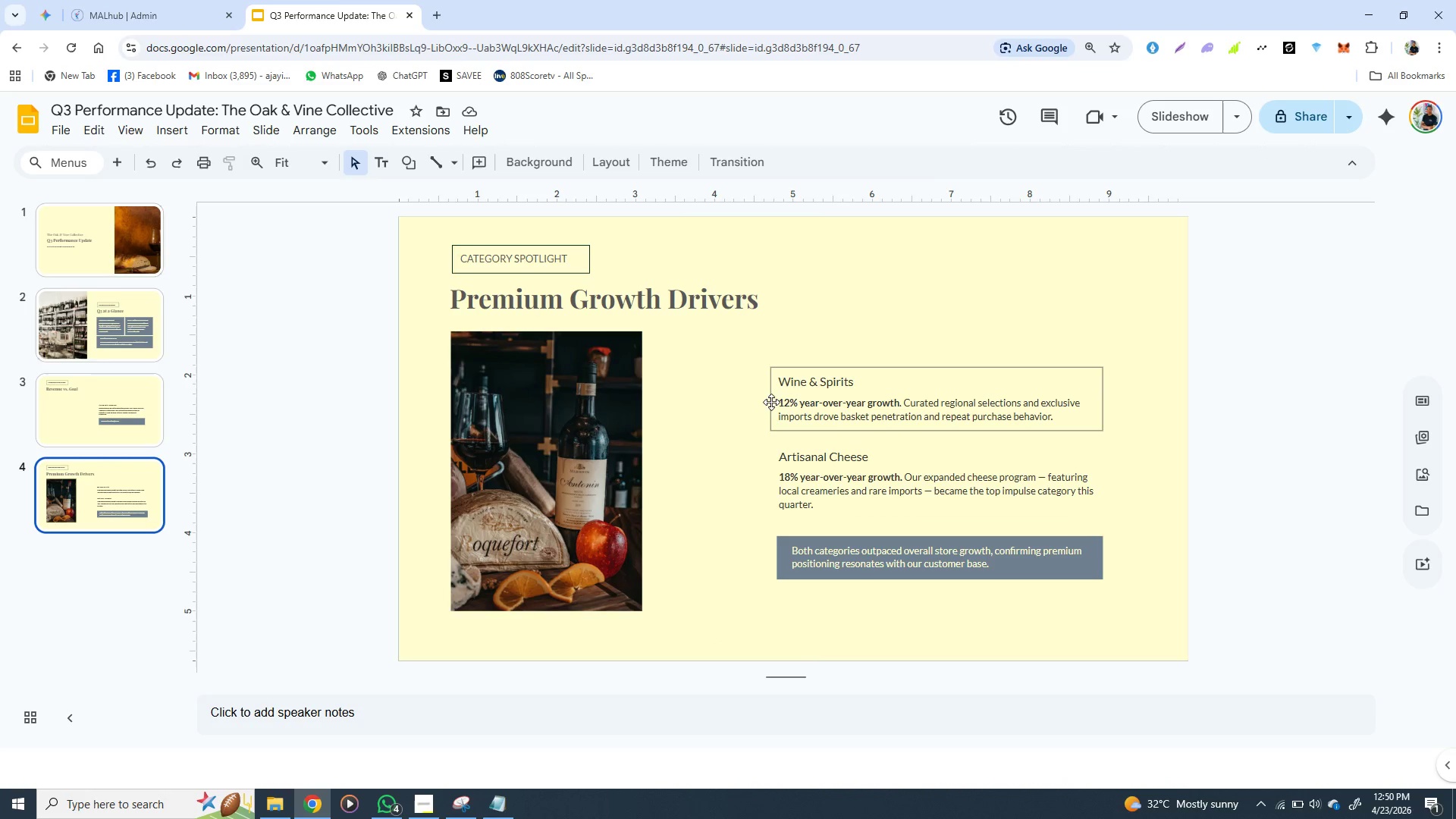 
left_click([770, 403])
 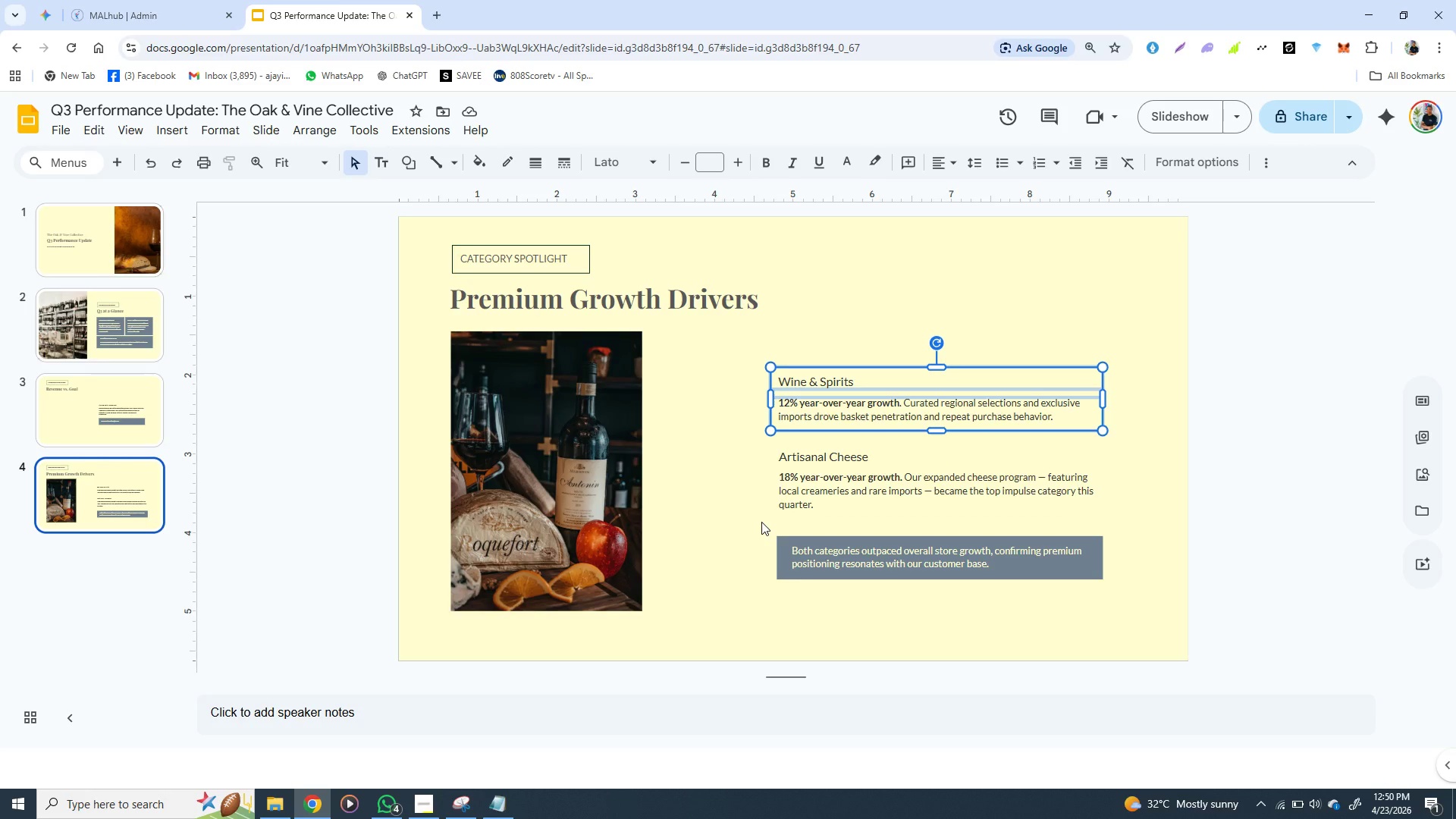 
key(ArrowDown)
 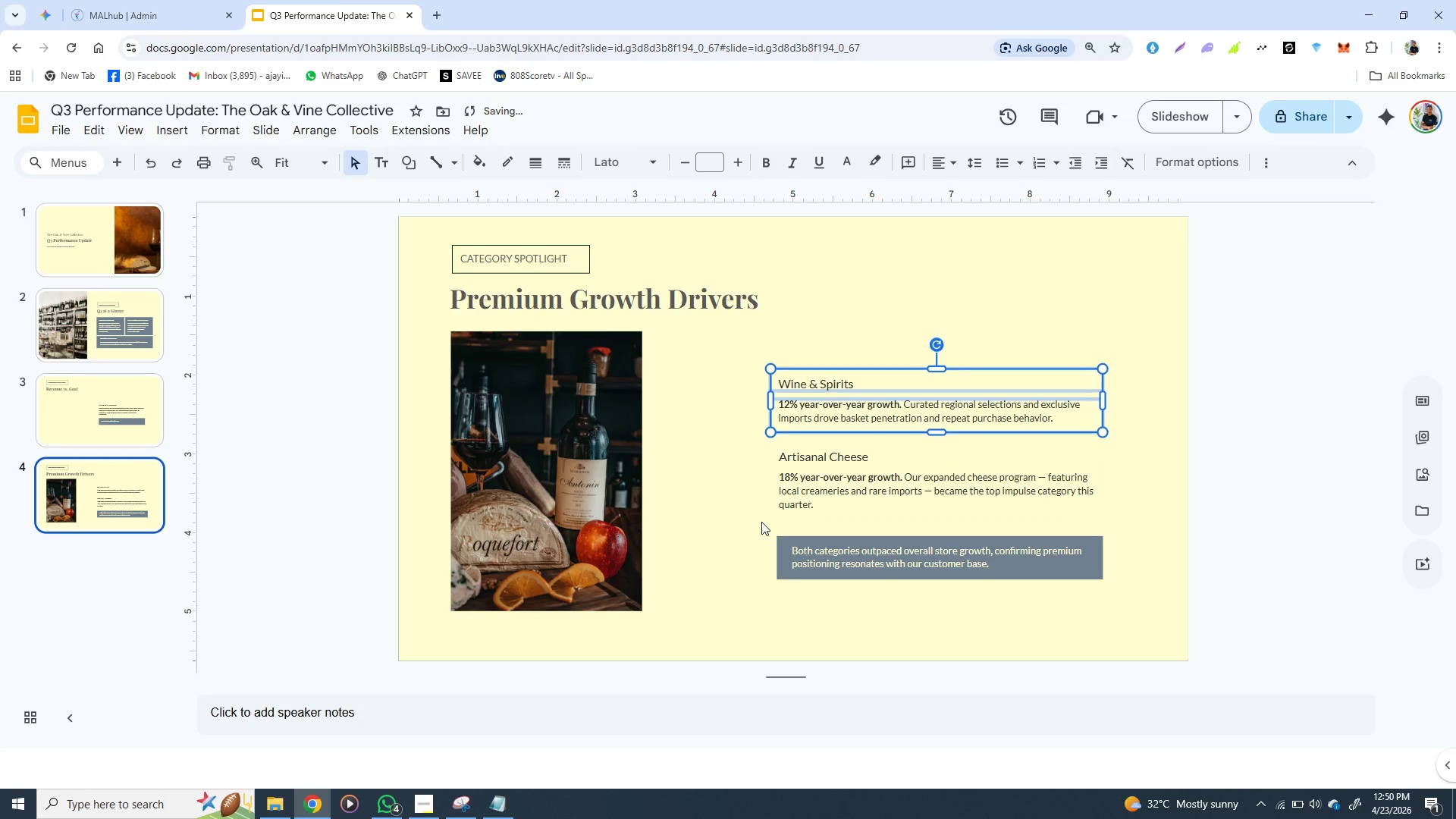 
key(ArrowDown)
 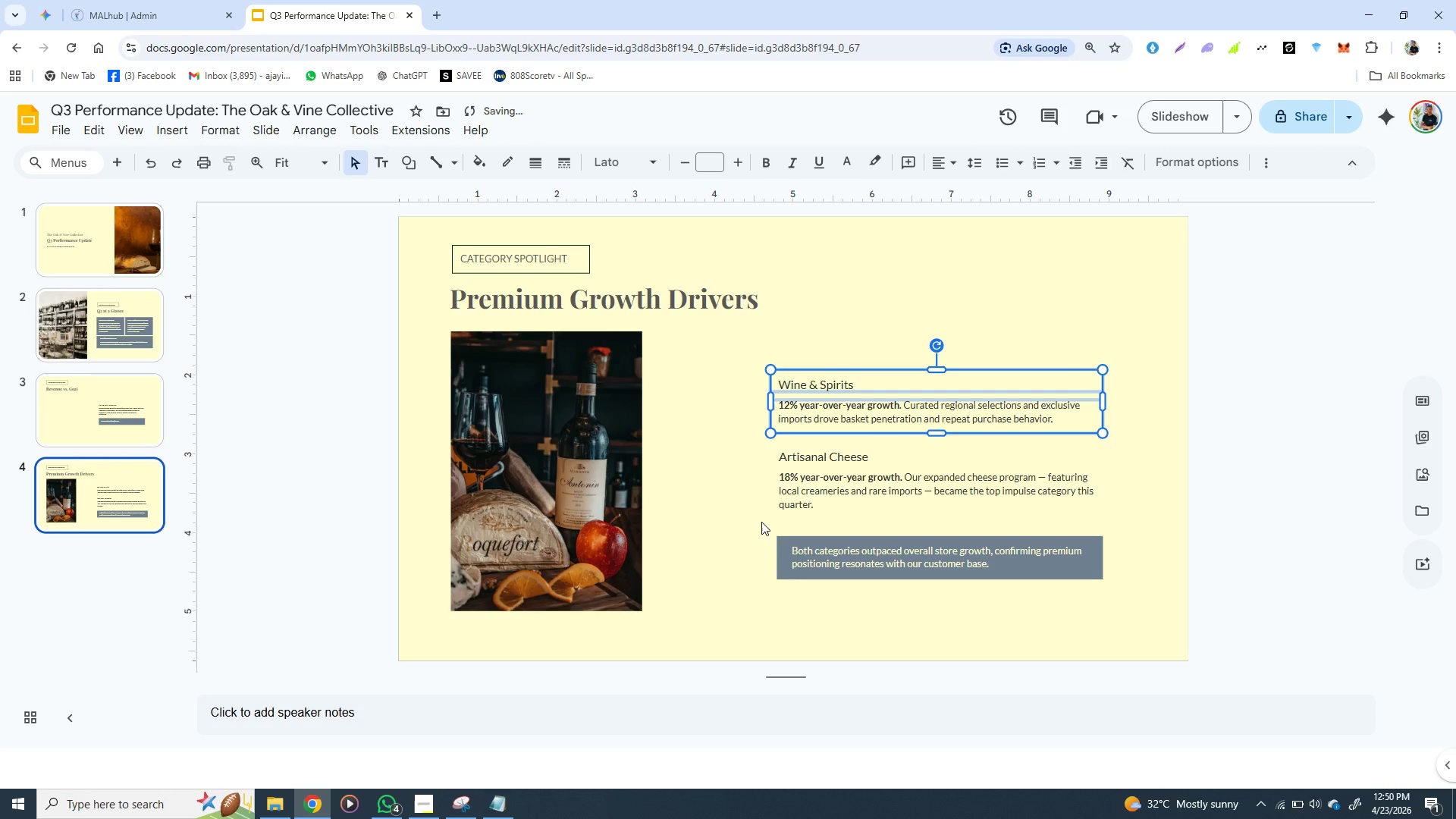 
key(ArrowDown)
 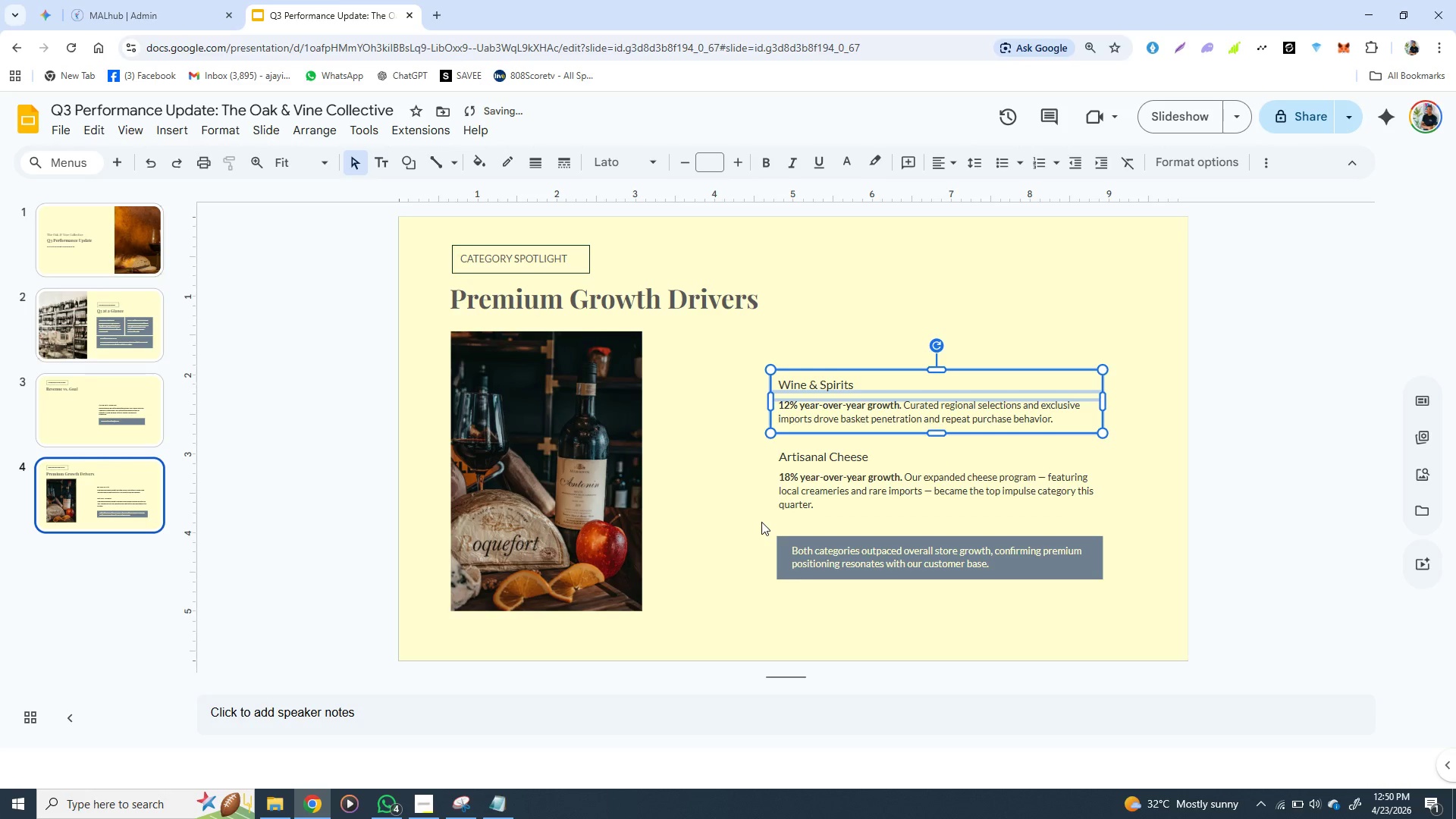 
key(ArrowDown)
 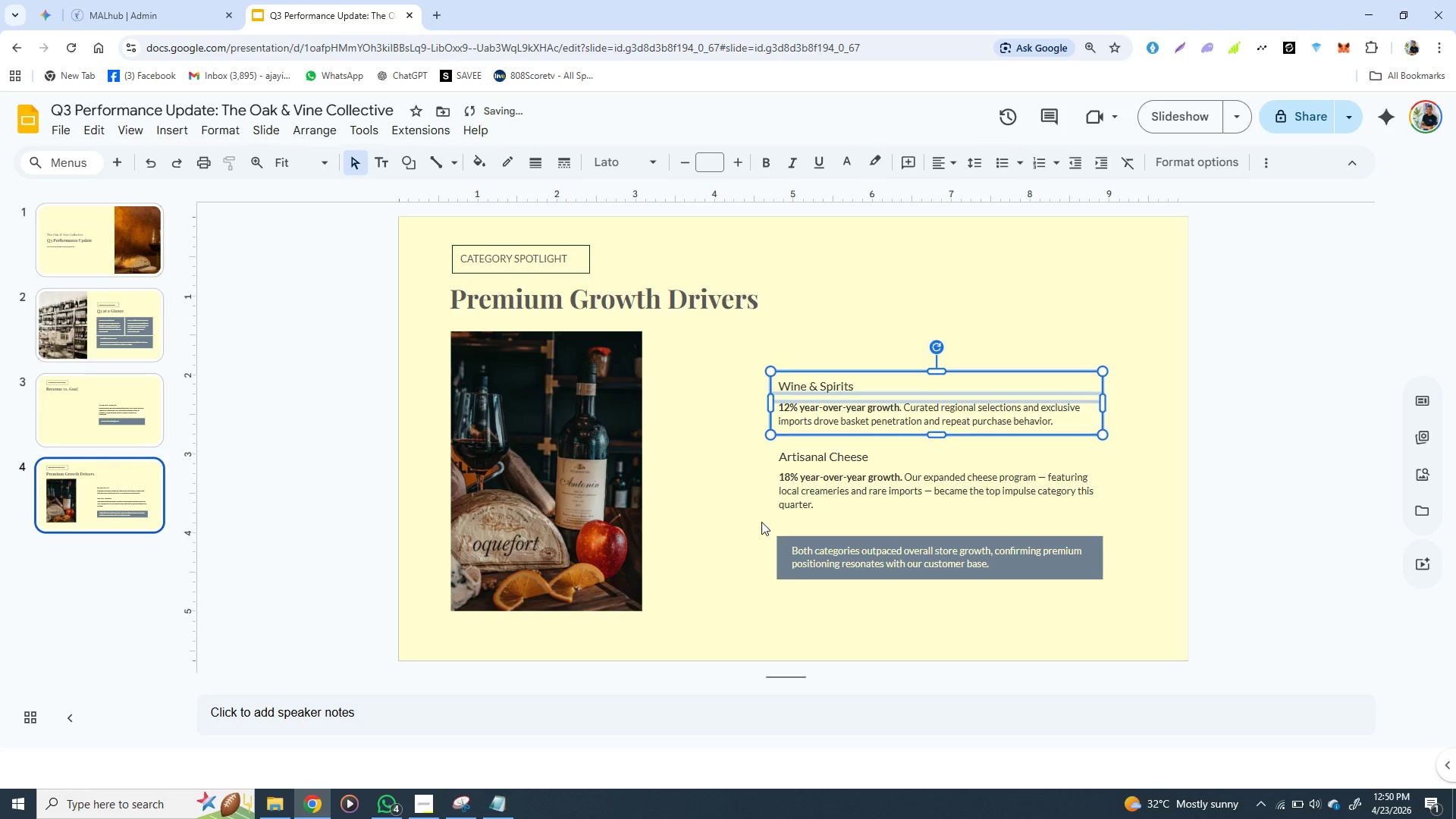 
key(ArrowDown)
 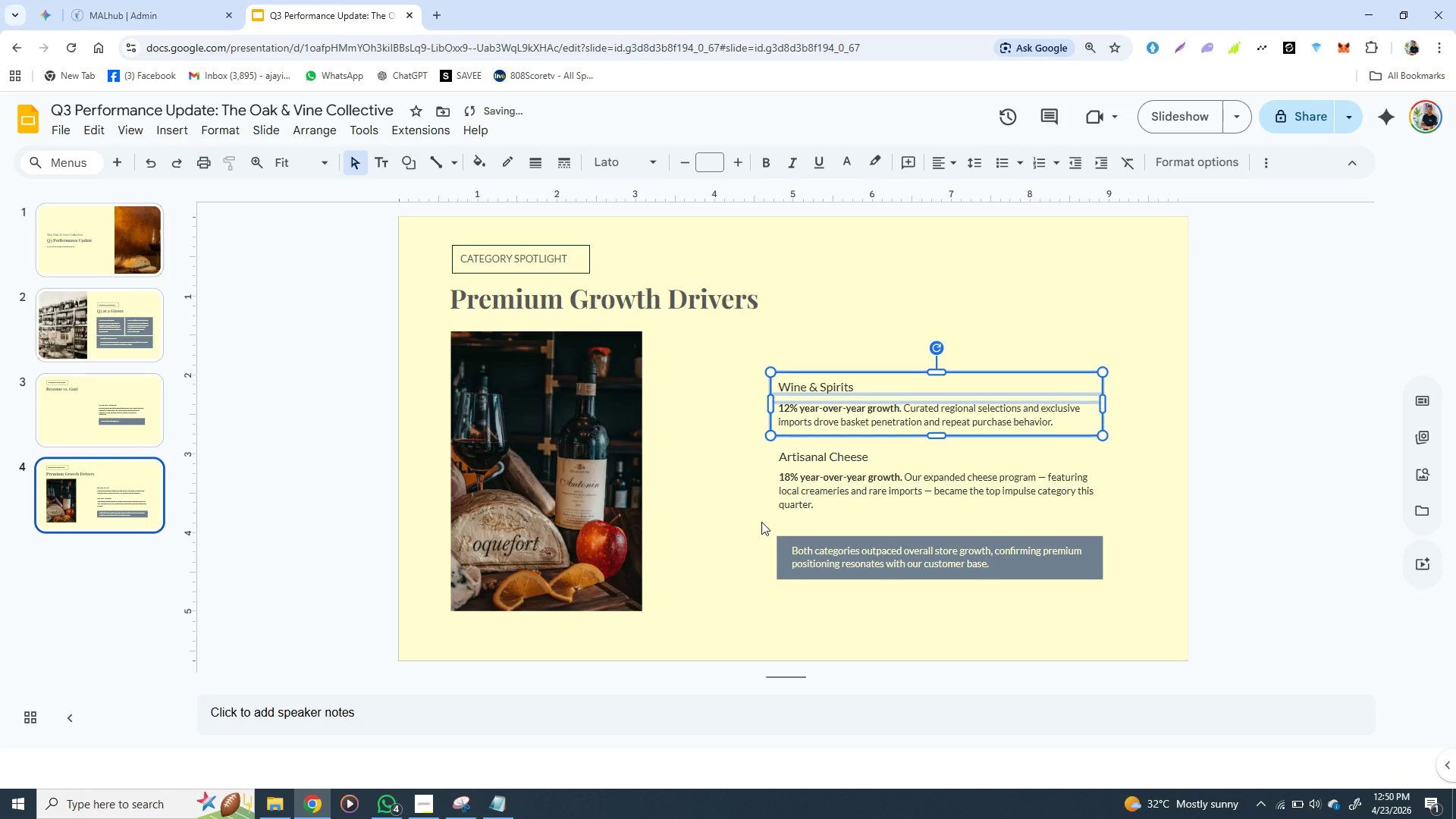 
key(ArrowDown)
 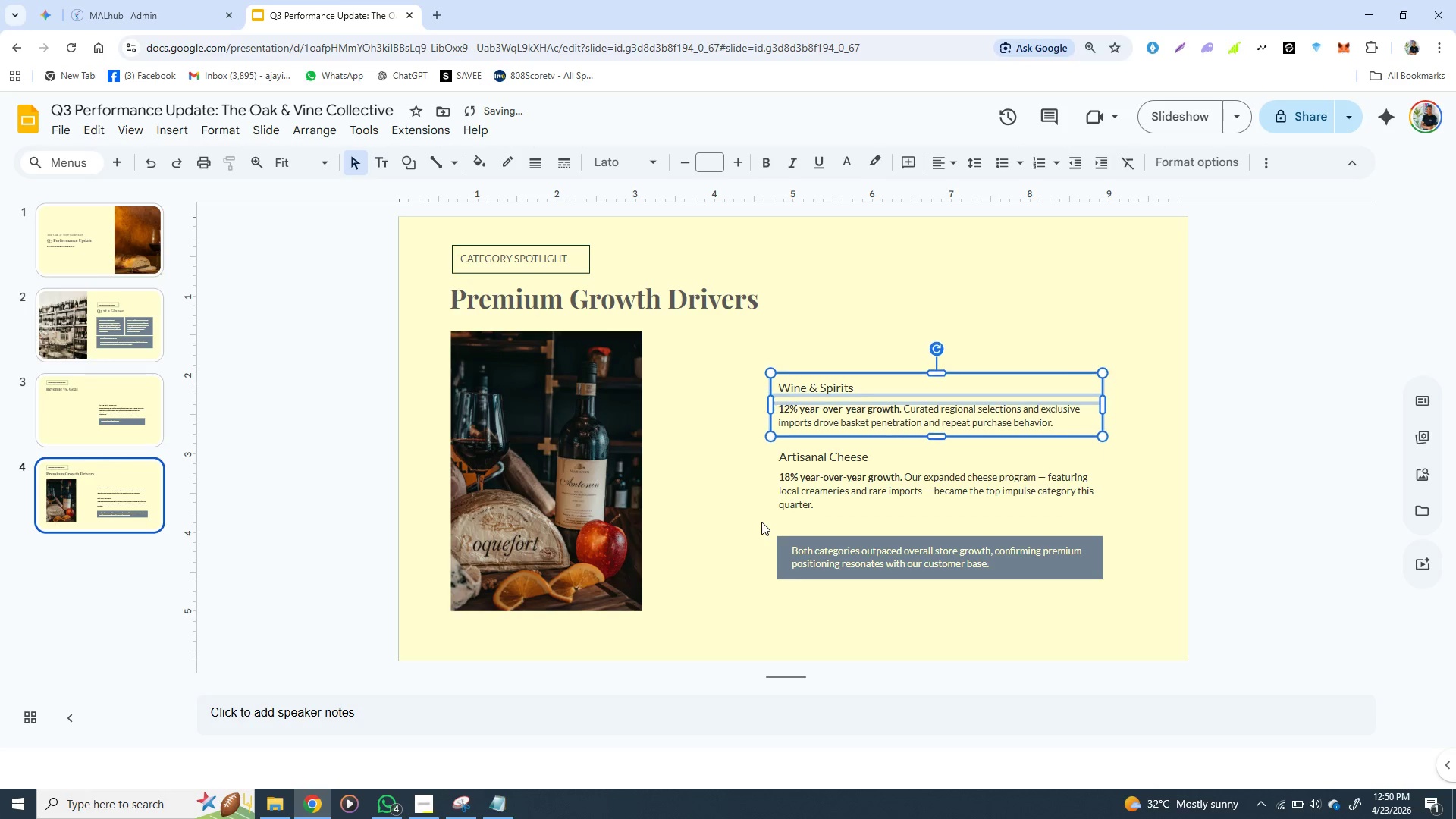 
key(ArrowDown)
 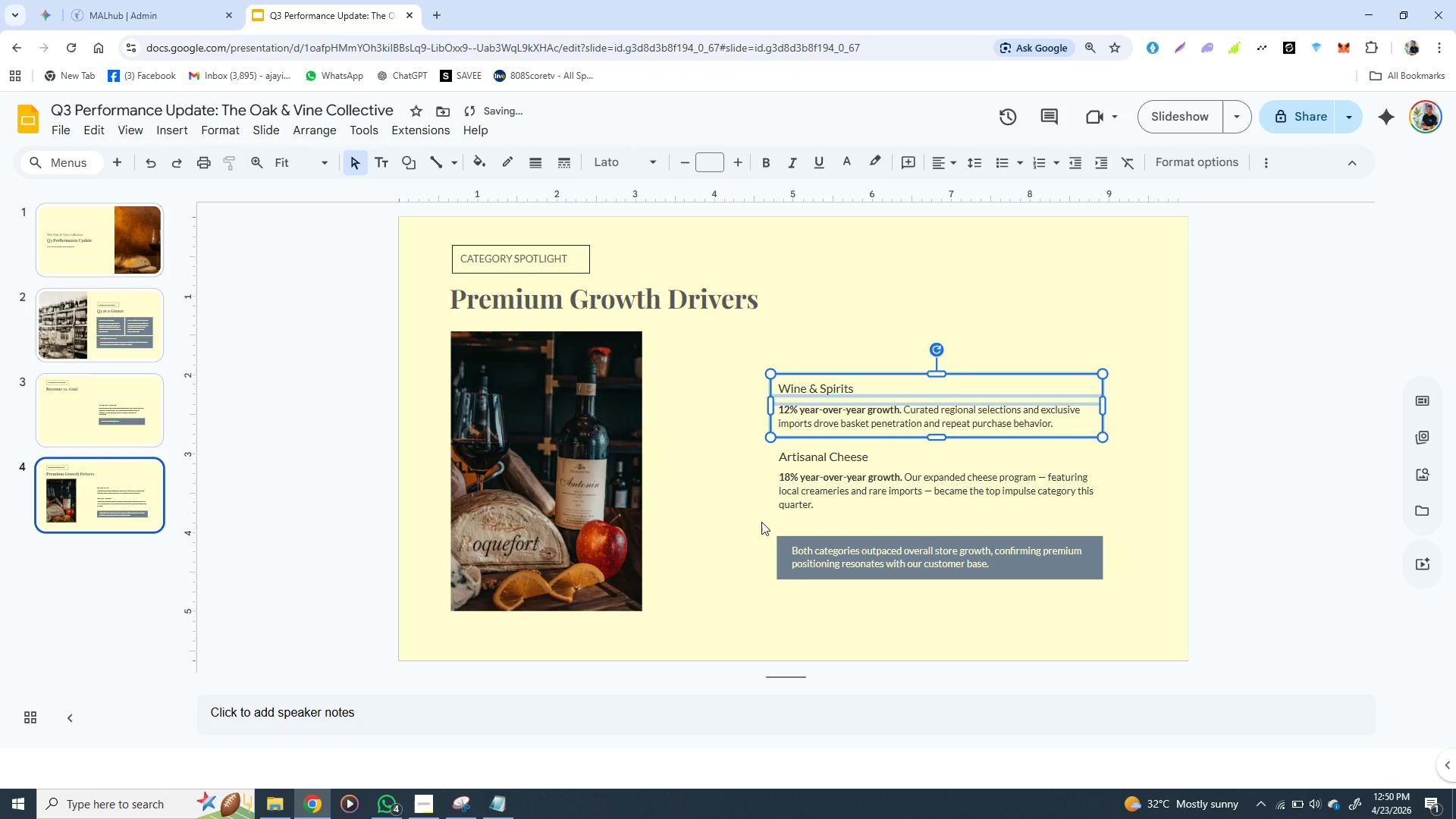 
key(ArrowDown)
 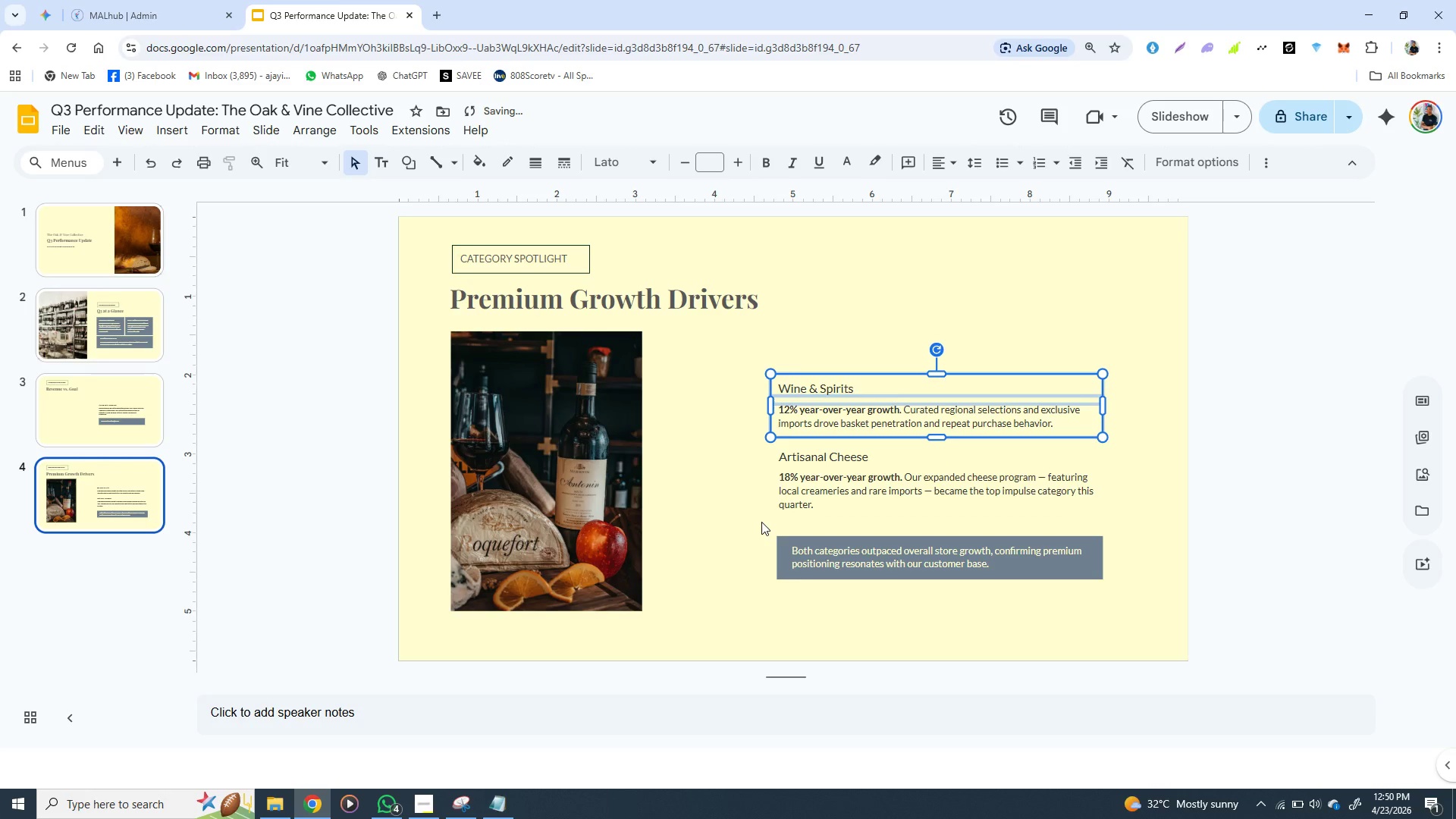 
key(ArrowDown)
 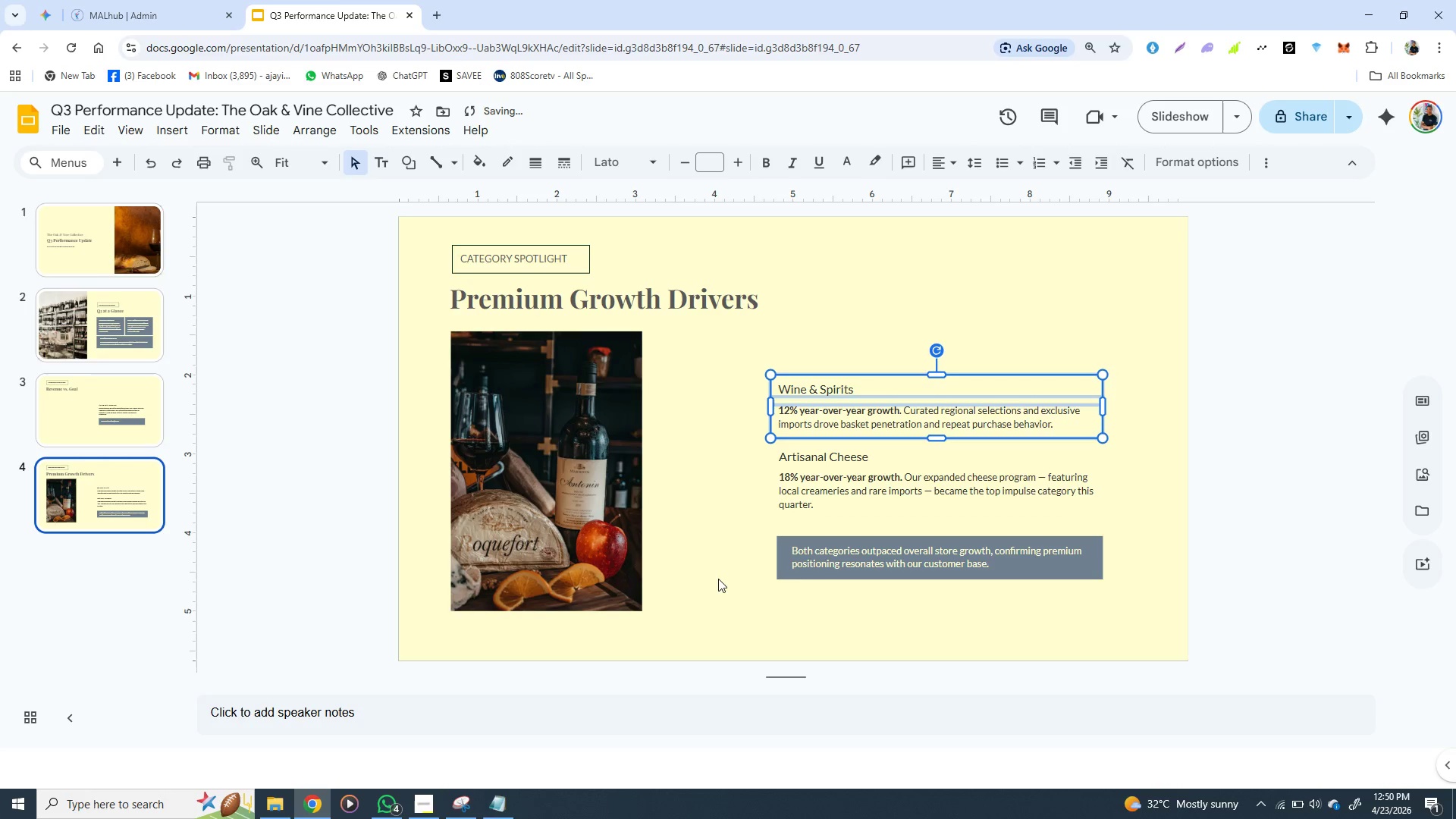 
left_click([718, 585])
 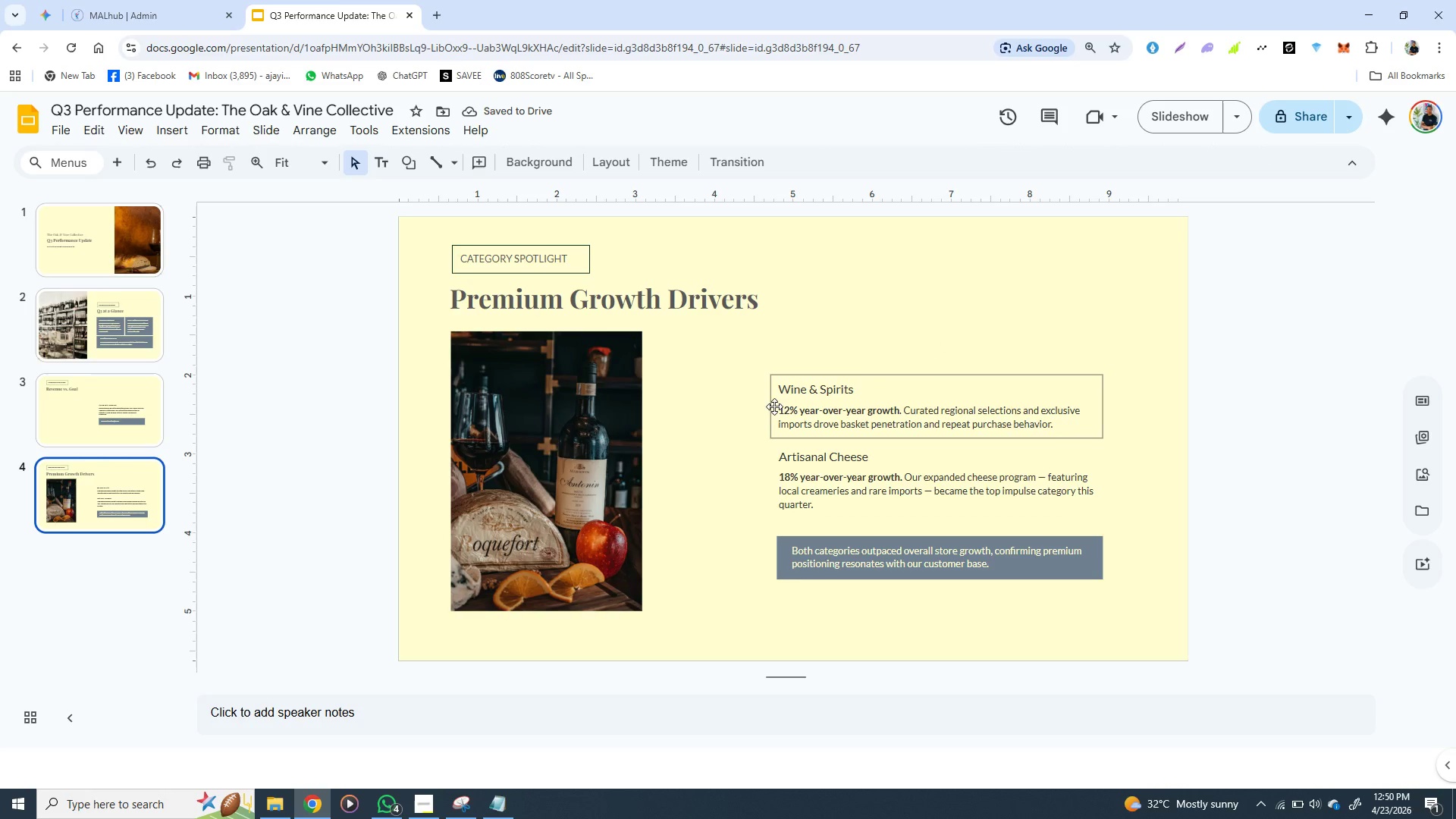 
left_click([774, 403])
 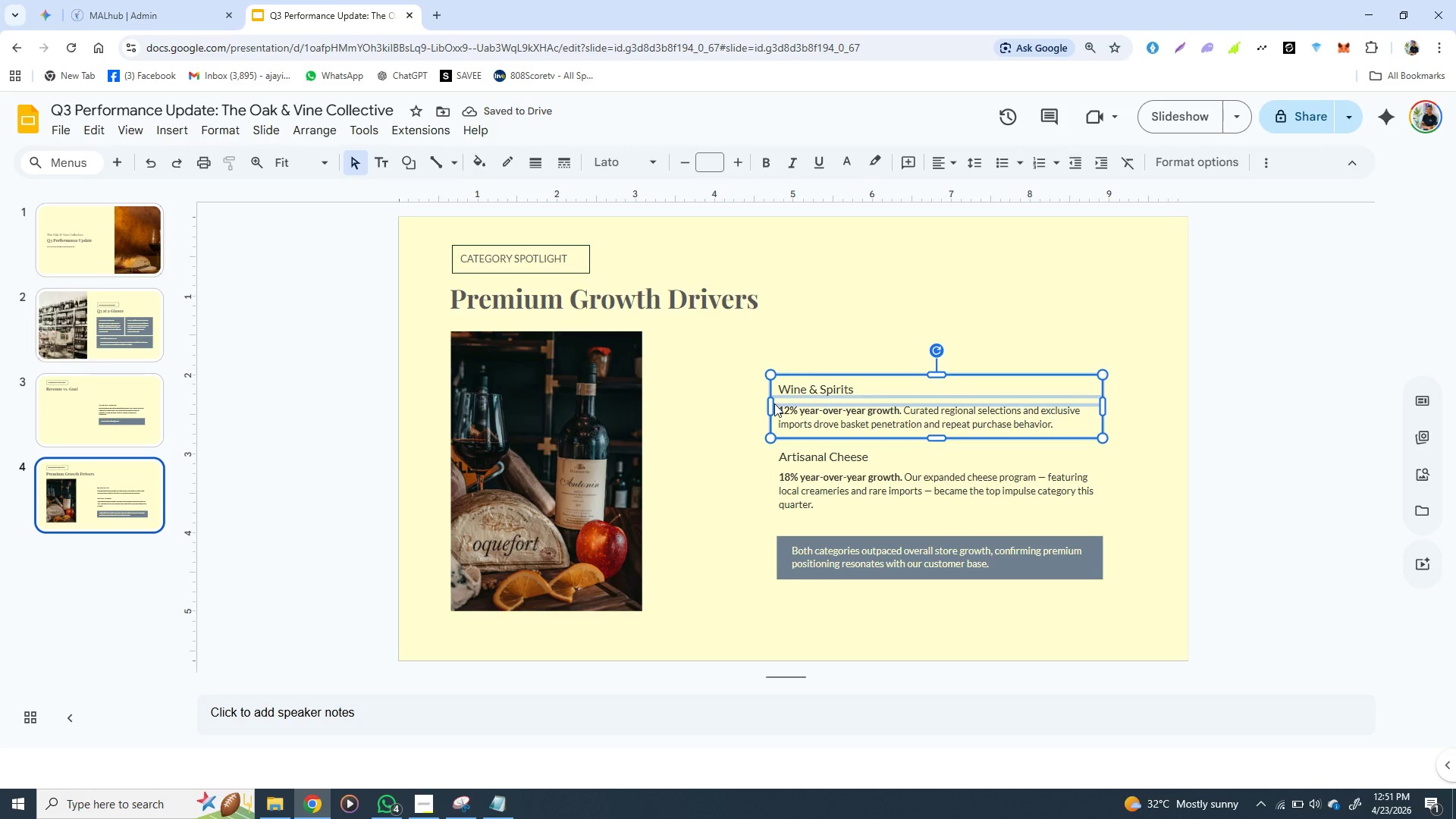 
hold_key(key=ArrowDown, duration=0.73)
 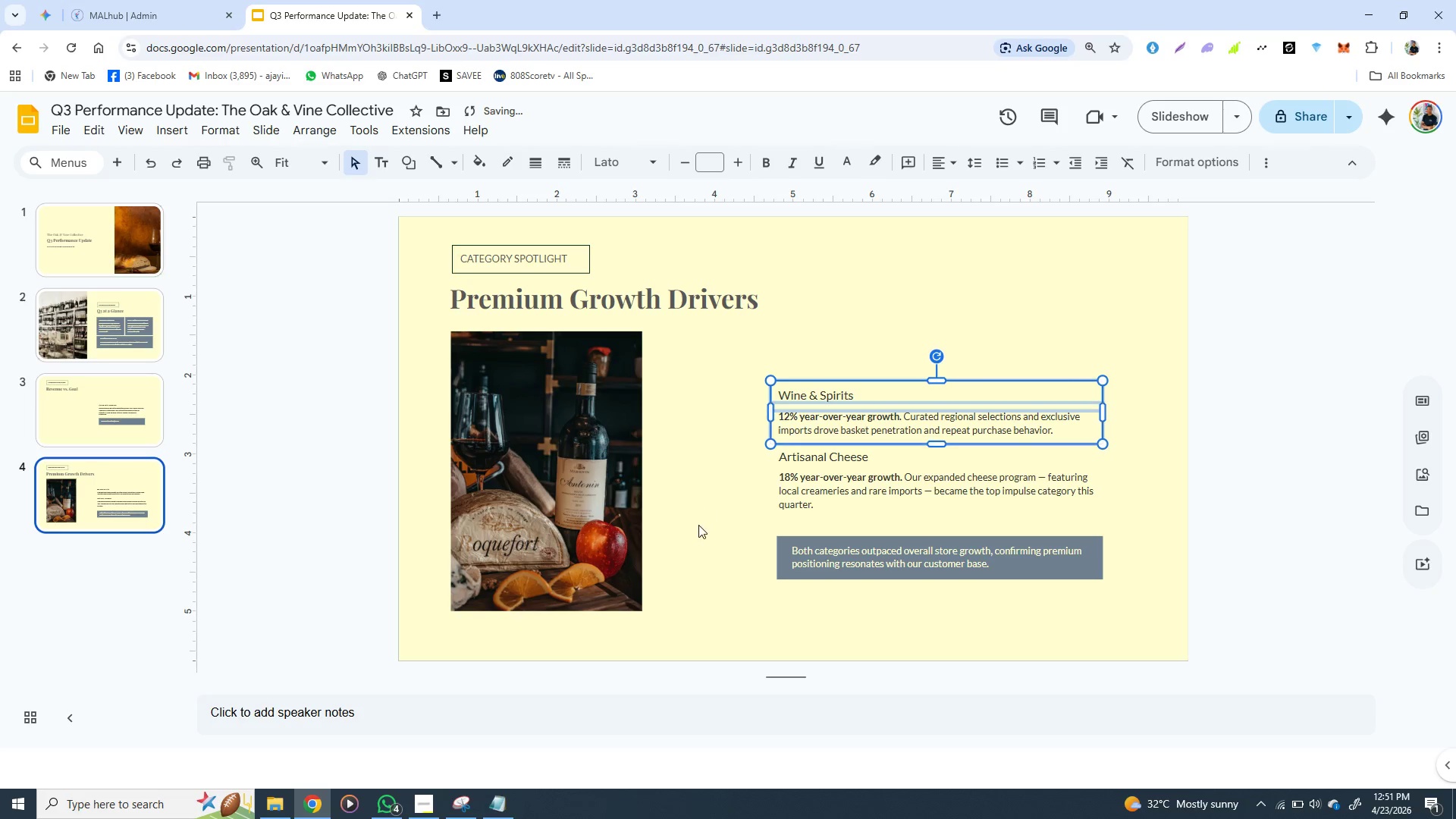 
left_click([698, 526])
 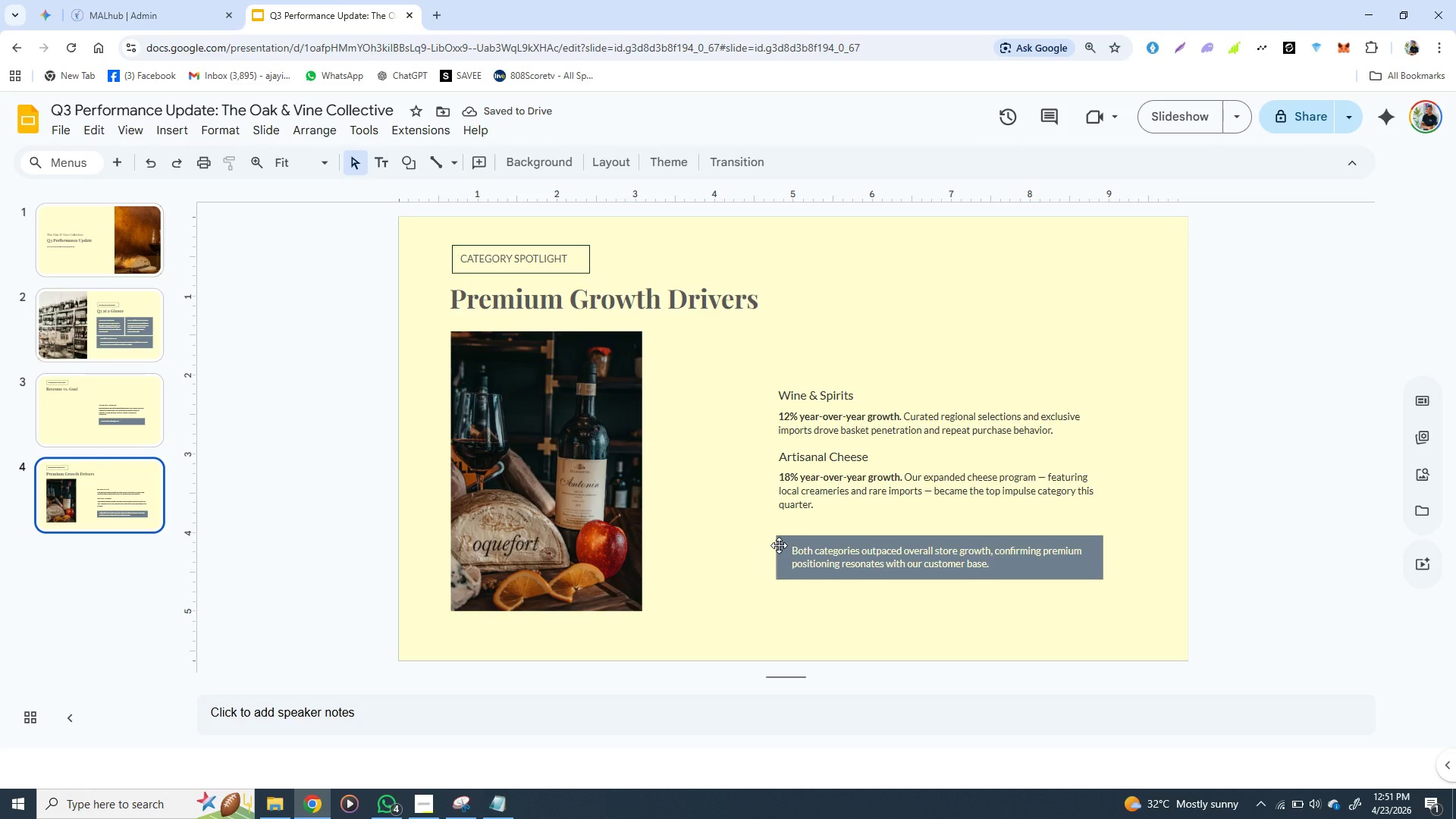 
left_click([779, 545])
 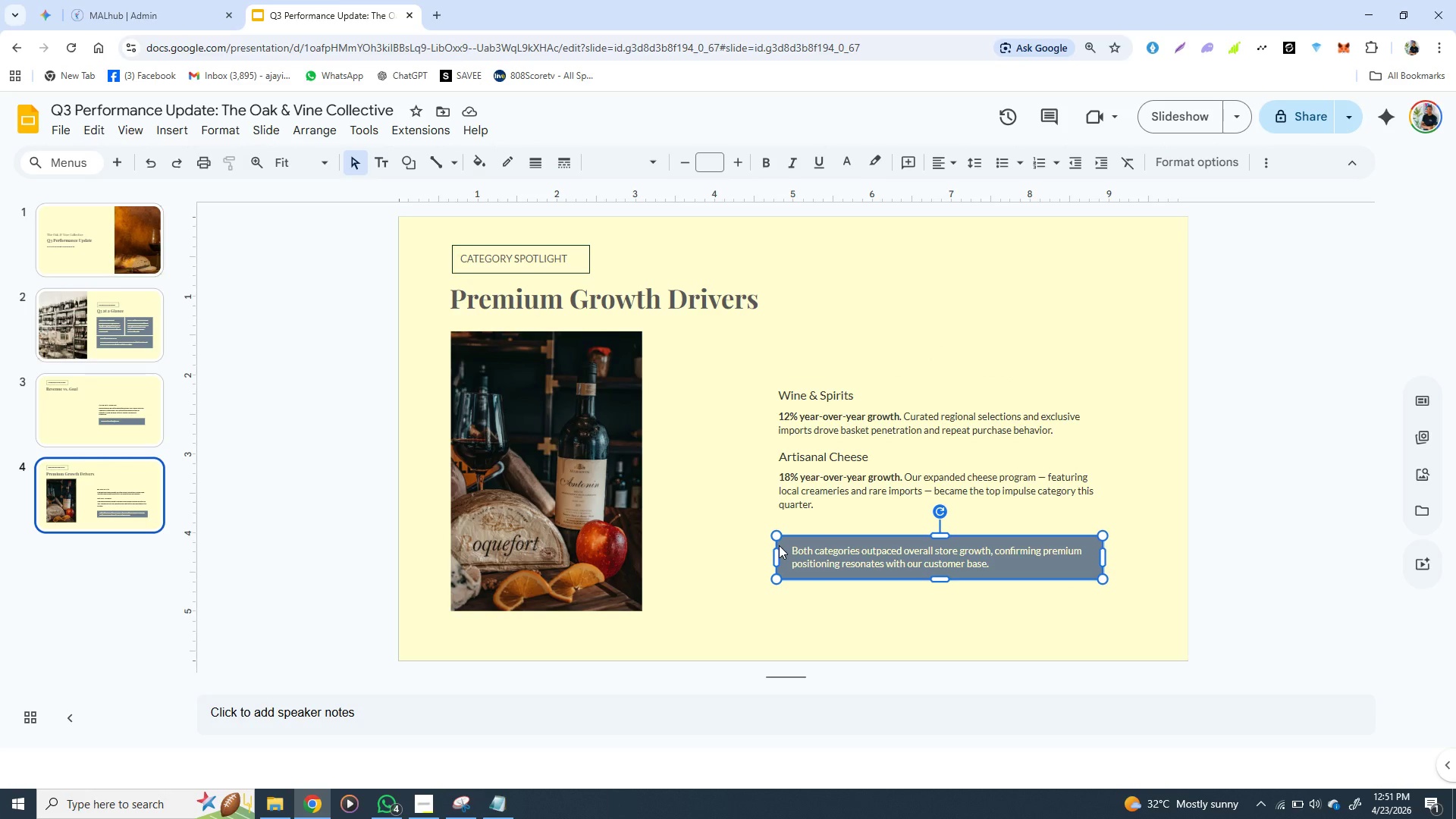 
key(ArrowUp)
 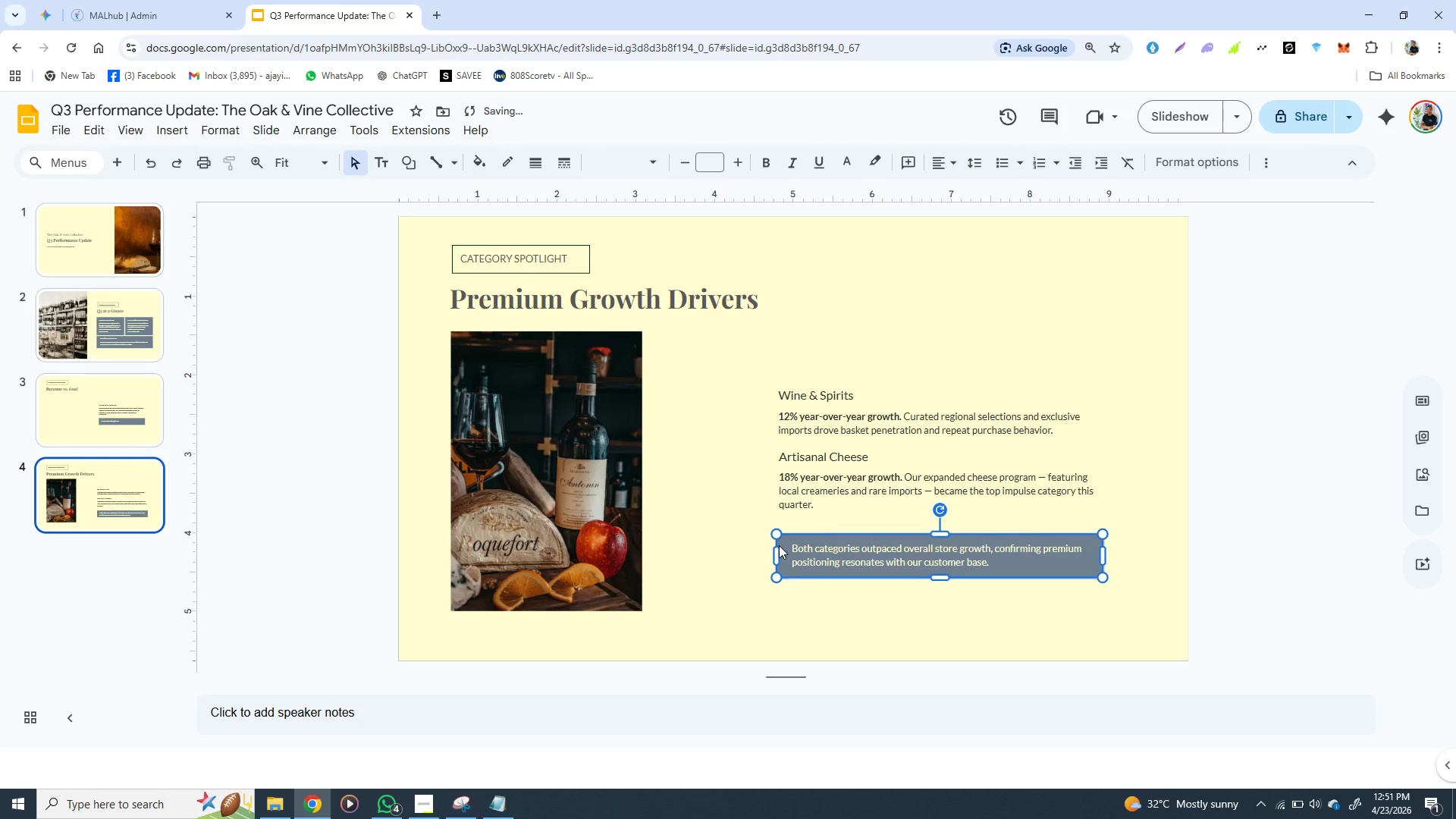 
key(ArrowUp)
 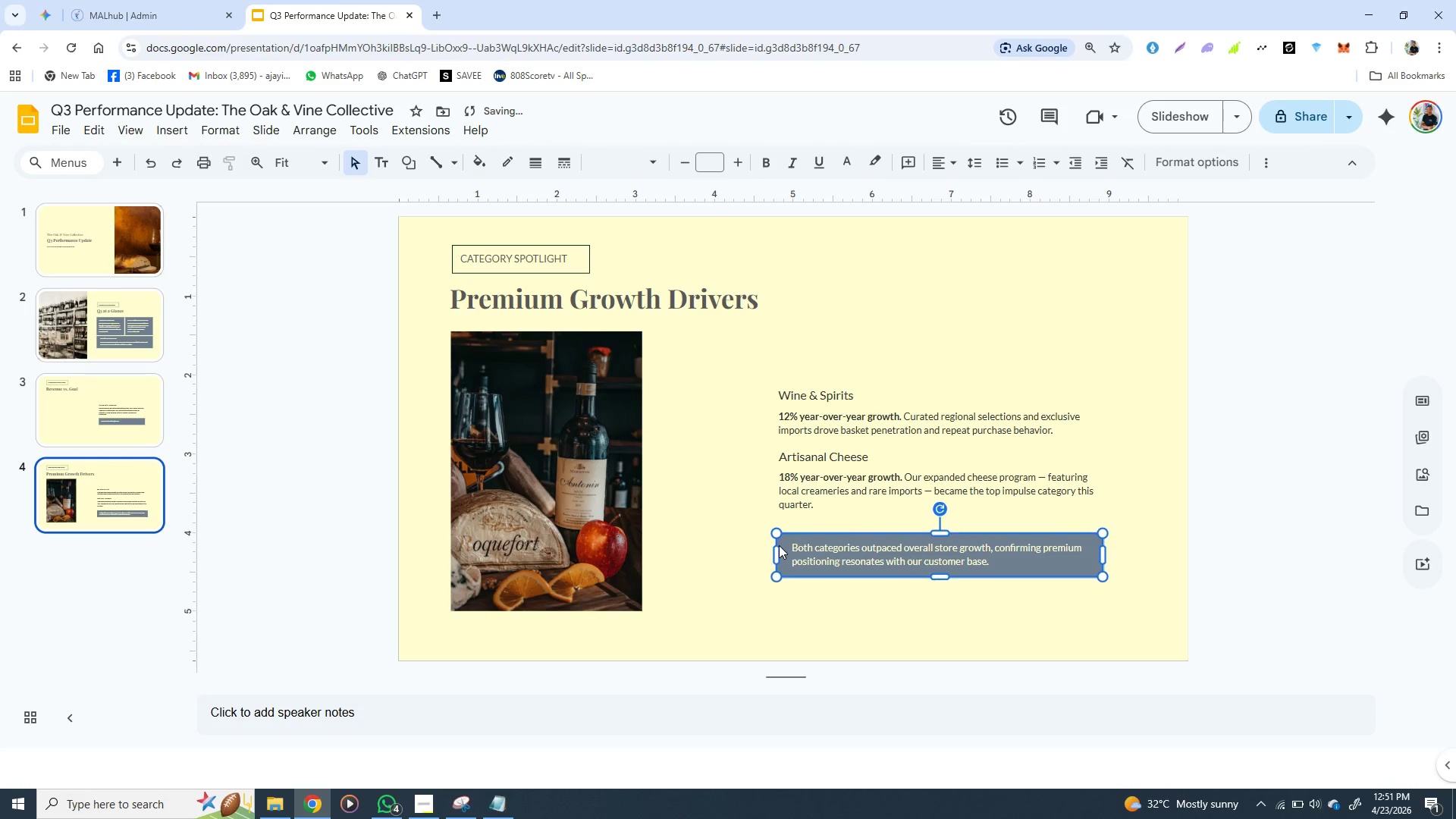 
key(ArrowUp)
 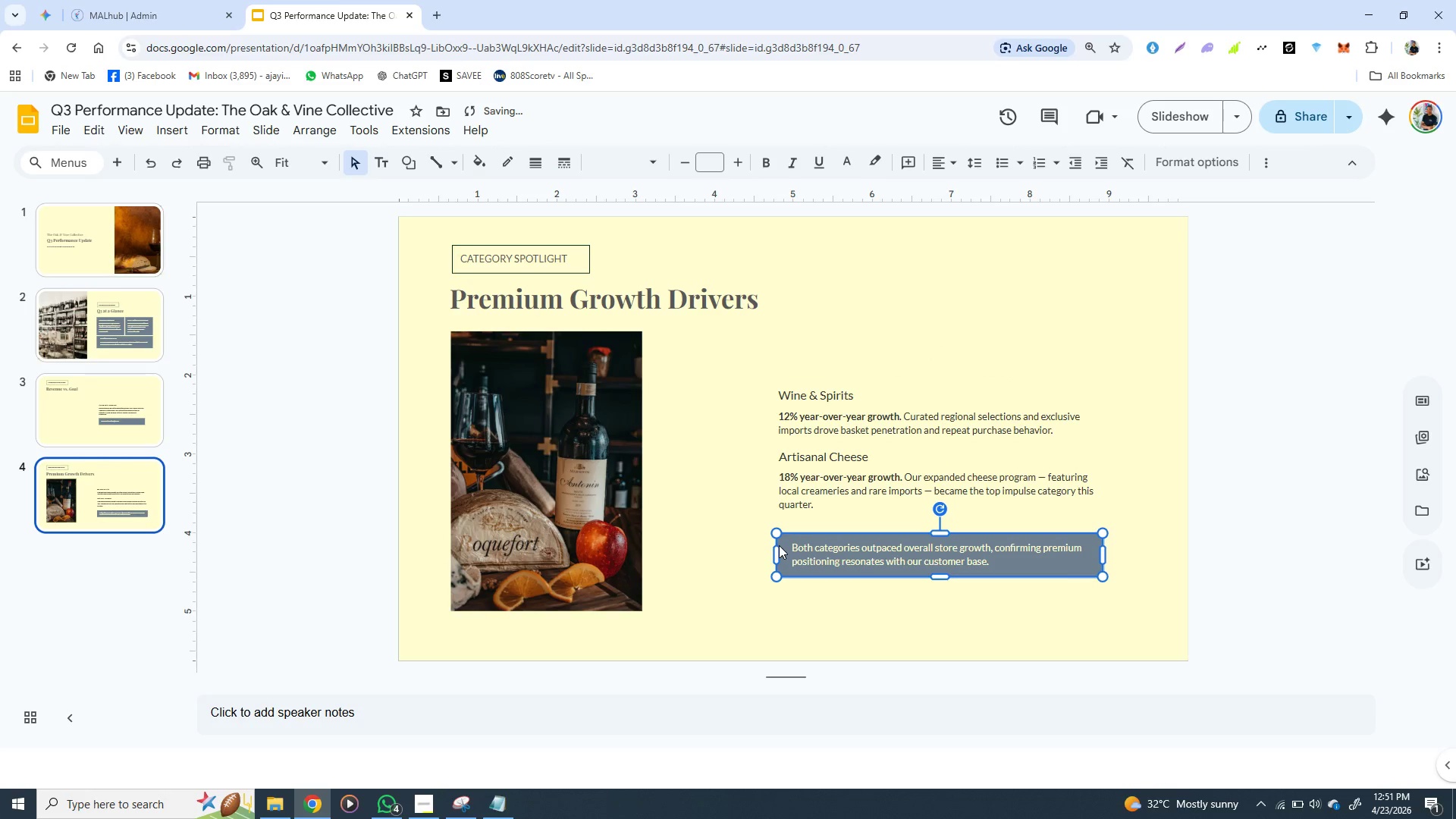 
key(ArrowUp)
 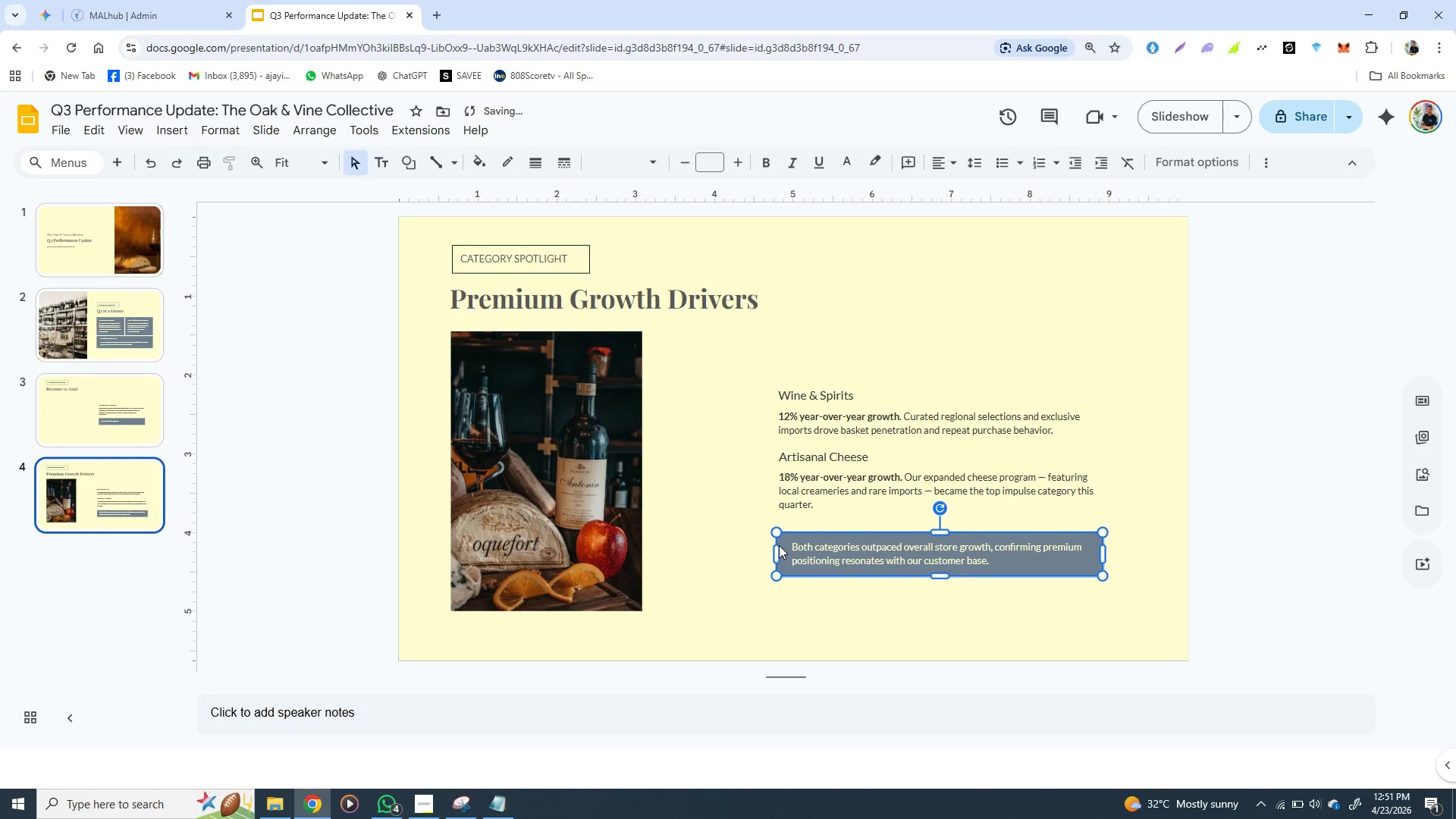 
key(ArrowUp)
 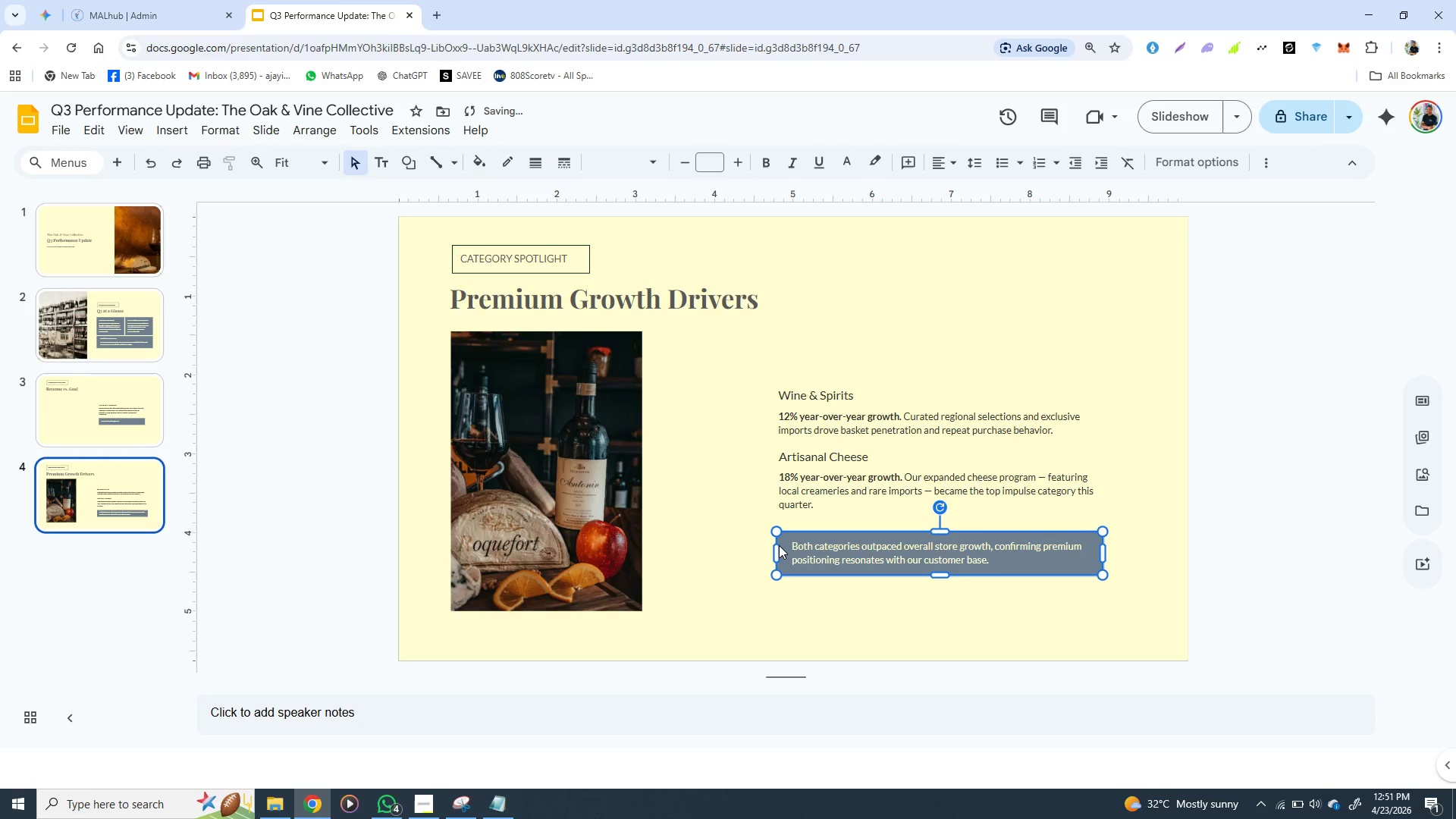 
key(ArrowUp)
 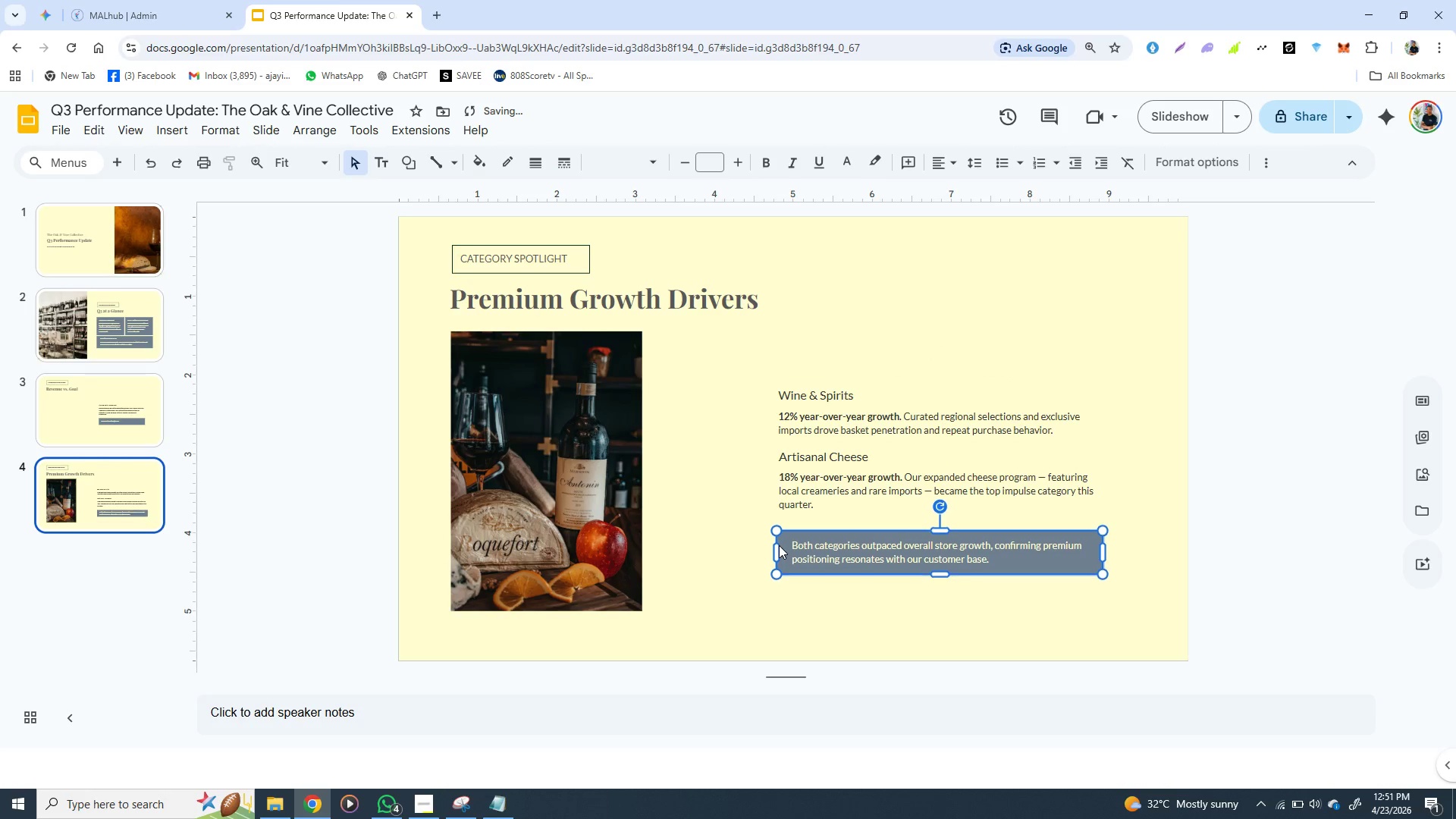 
key(ArrowUp)
 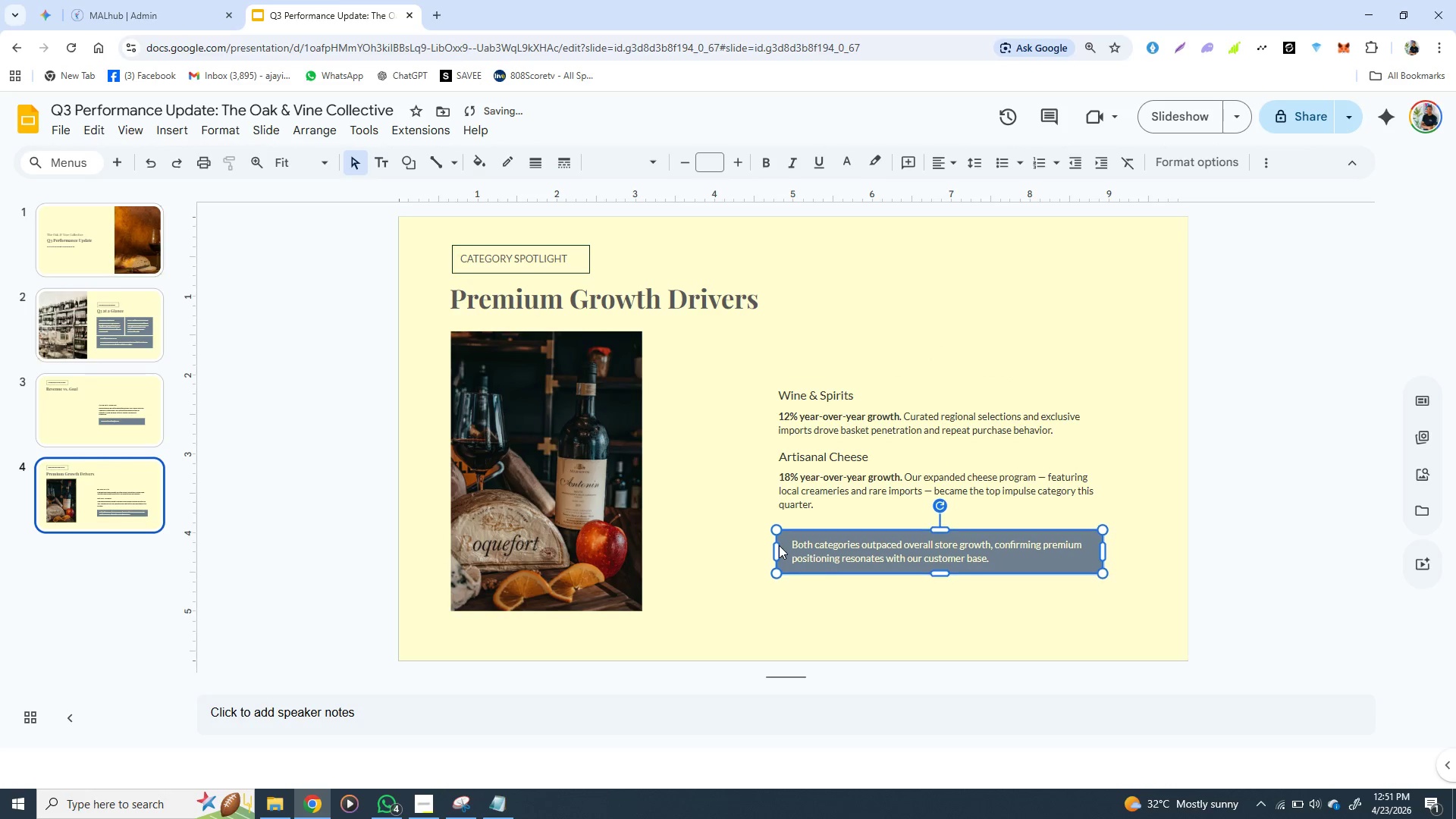 
key(ArrowUp)
 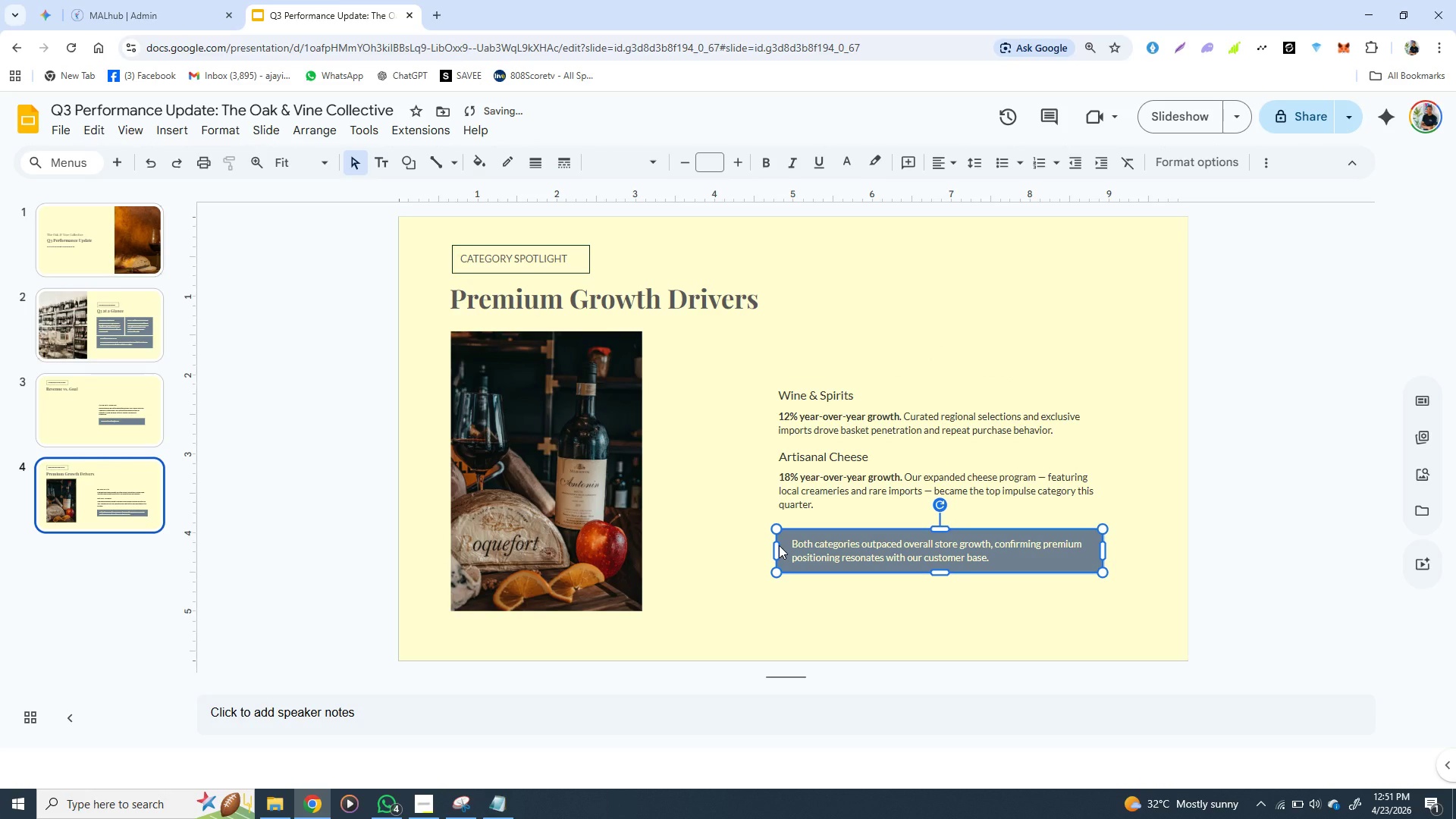 
key(ArrowUp)
 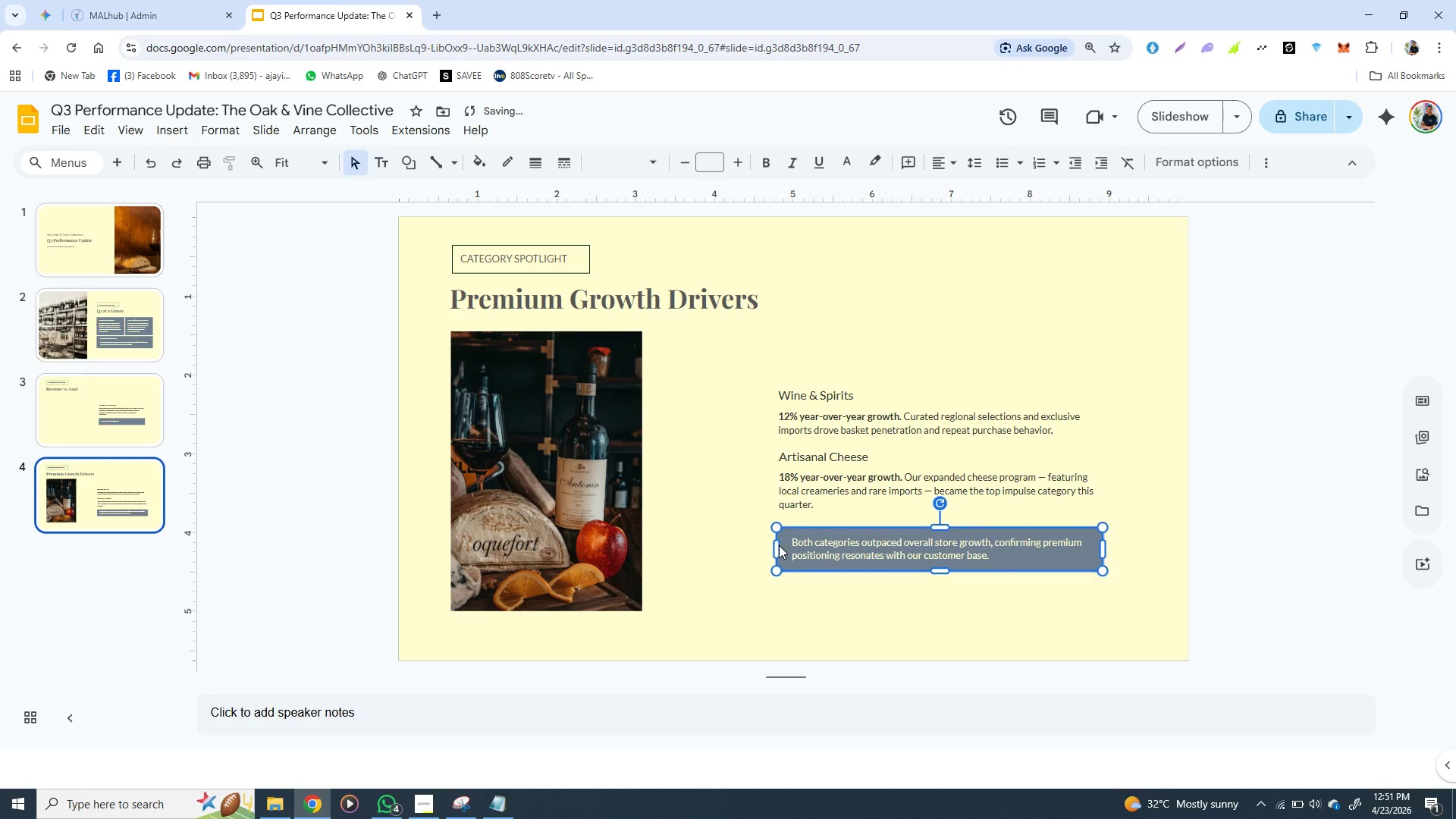 
key(ArrowUp)
 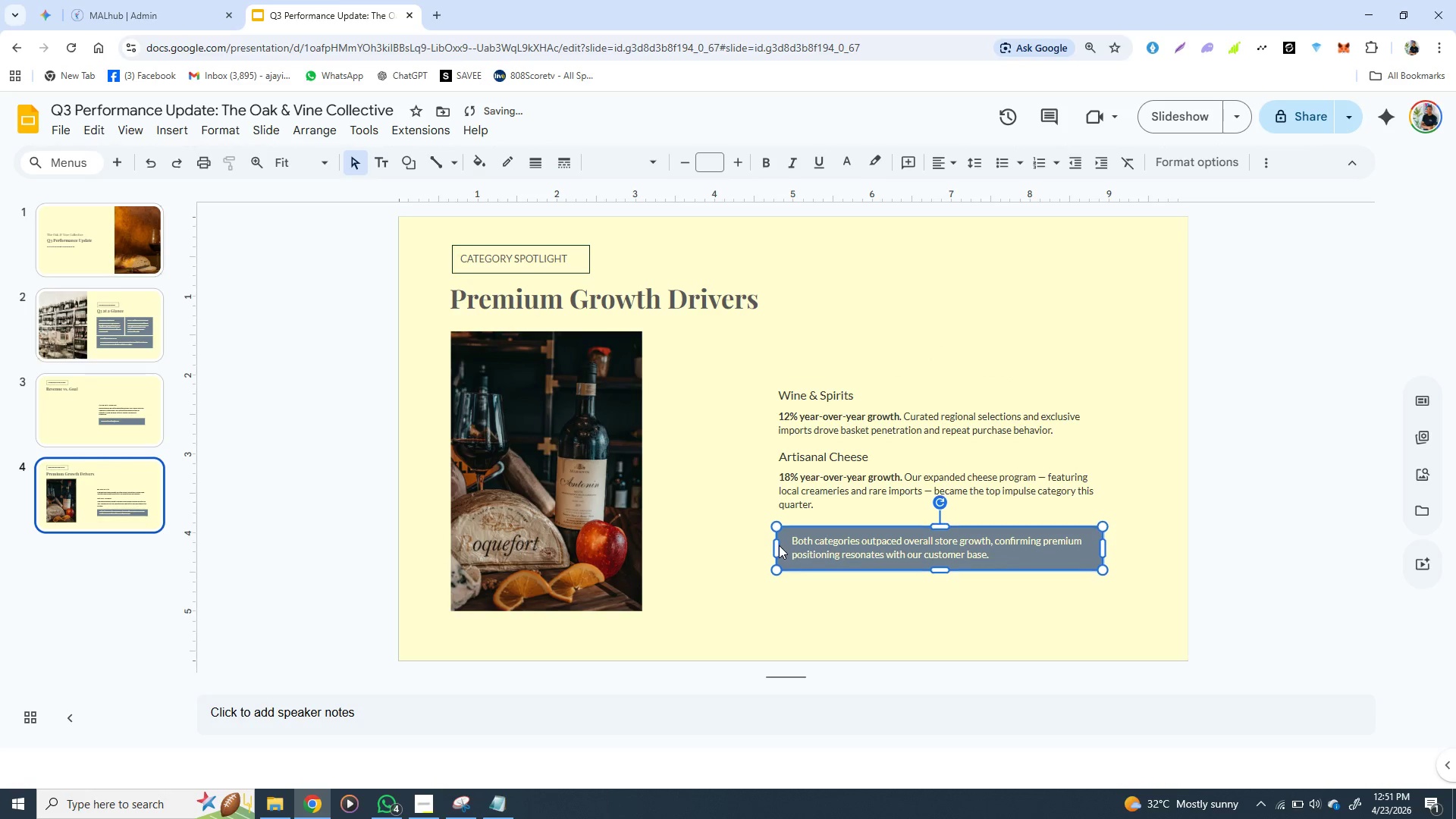 
key(ArrowUp)
 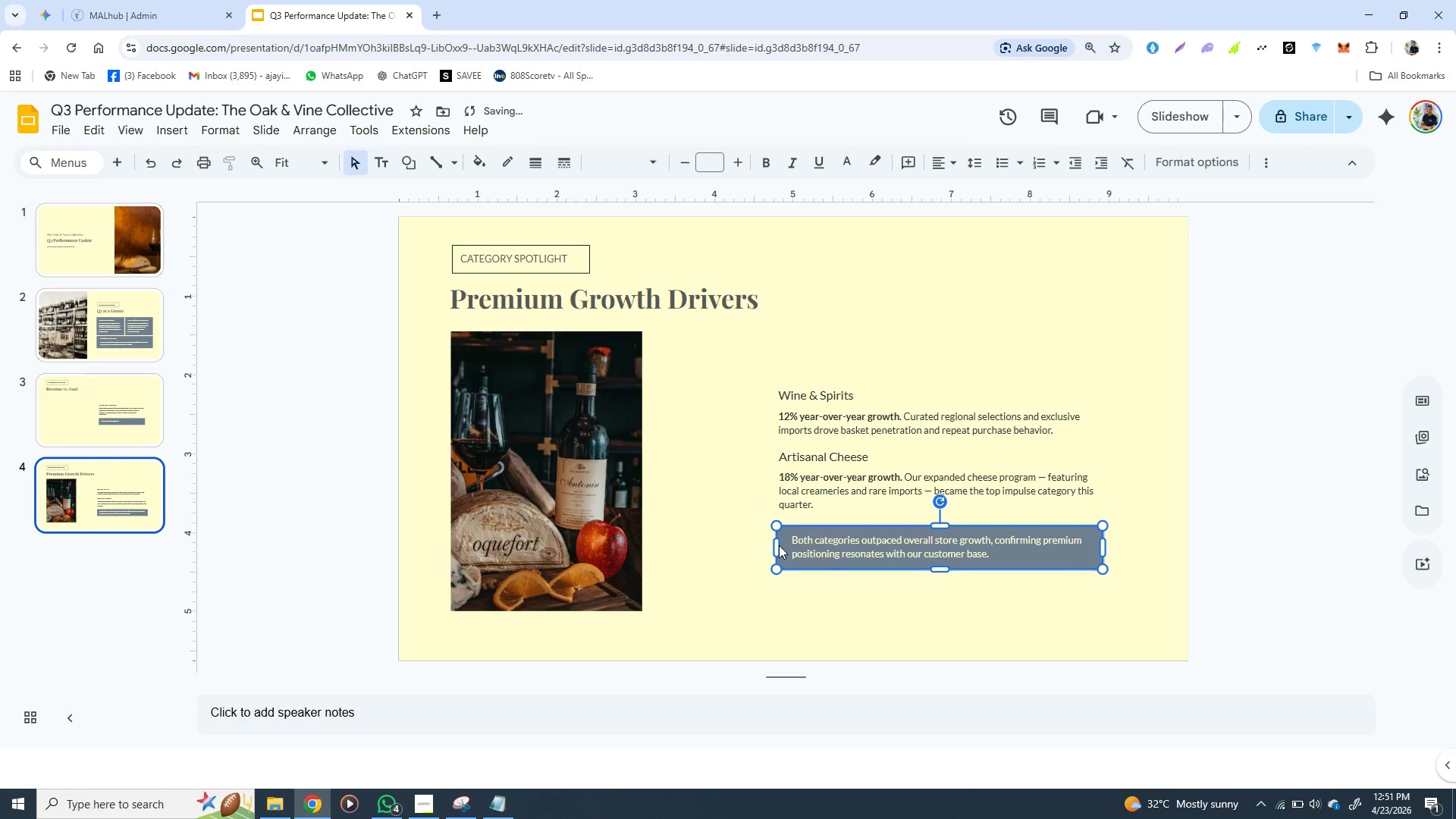 
key(ArrowUp)
 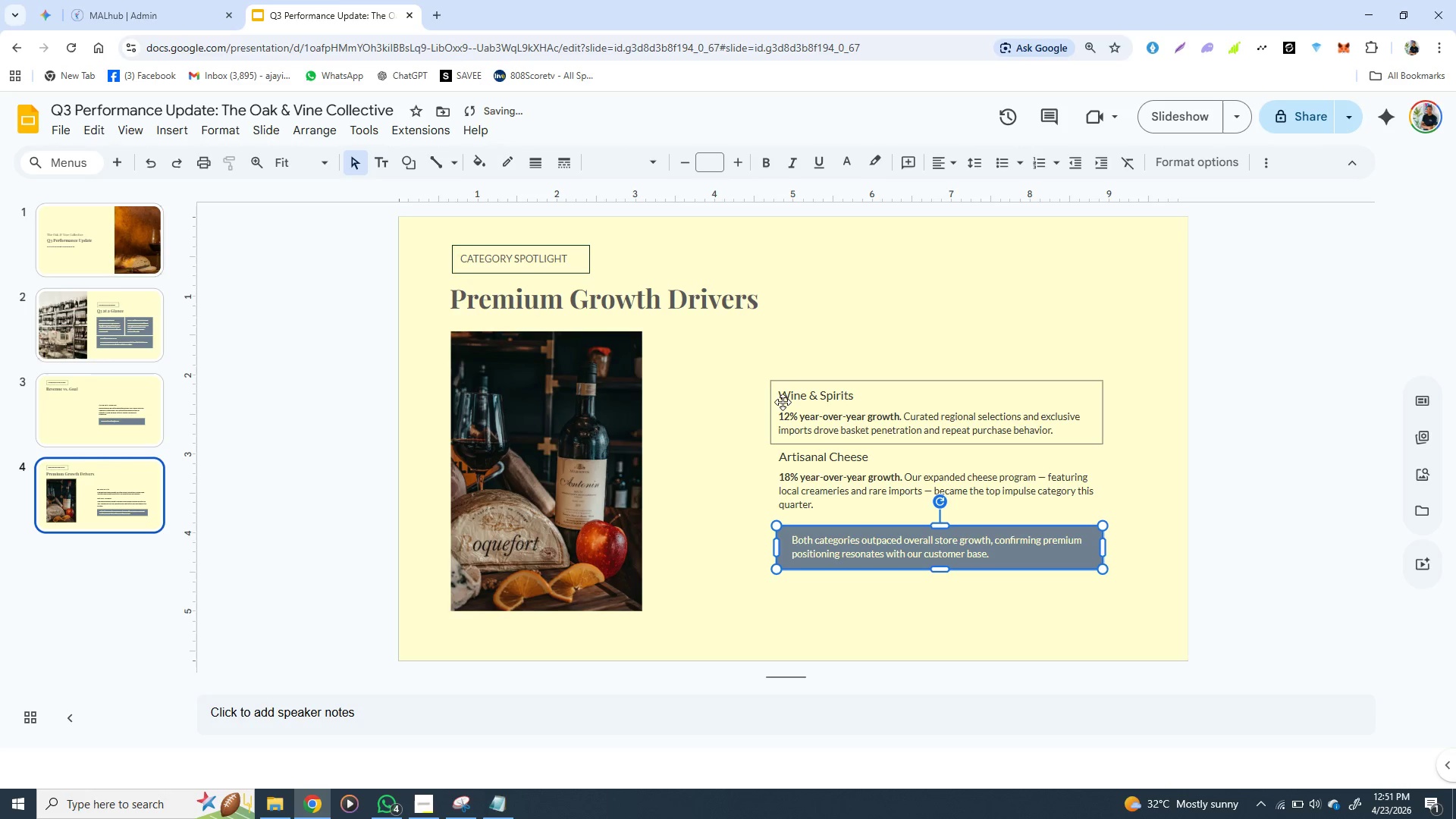 
left_click([780, 402])
 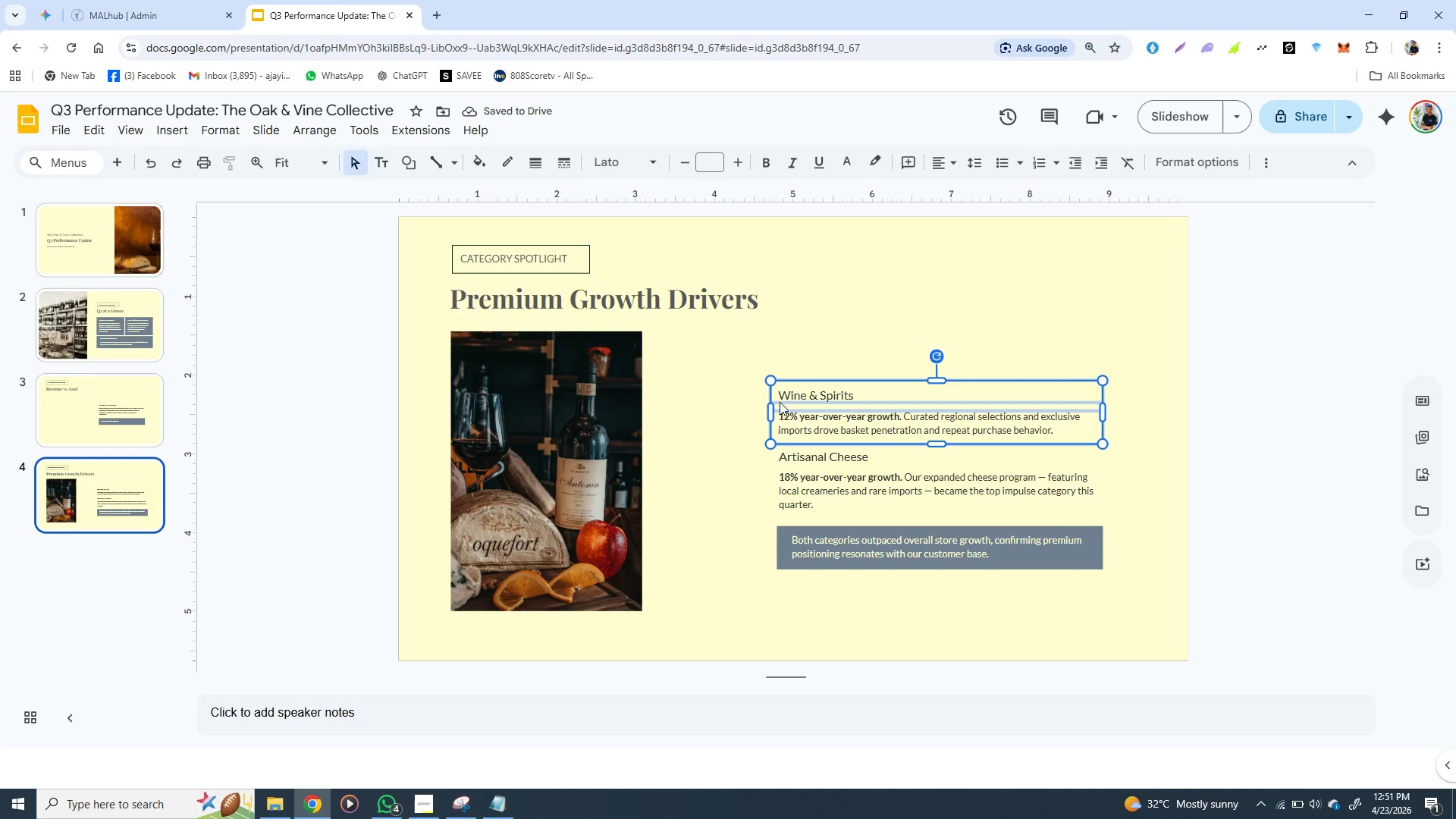 
hold_key(key=ShiftLeft, duration=1.53)
left_click([777, 479])
 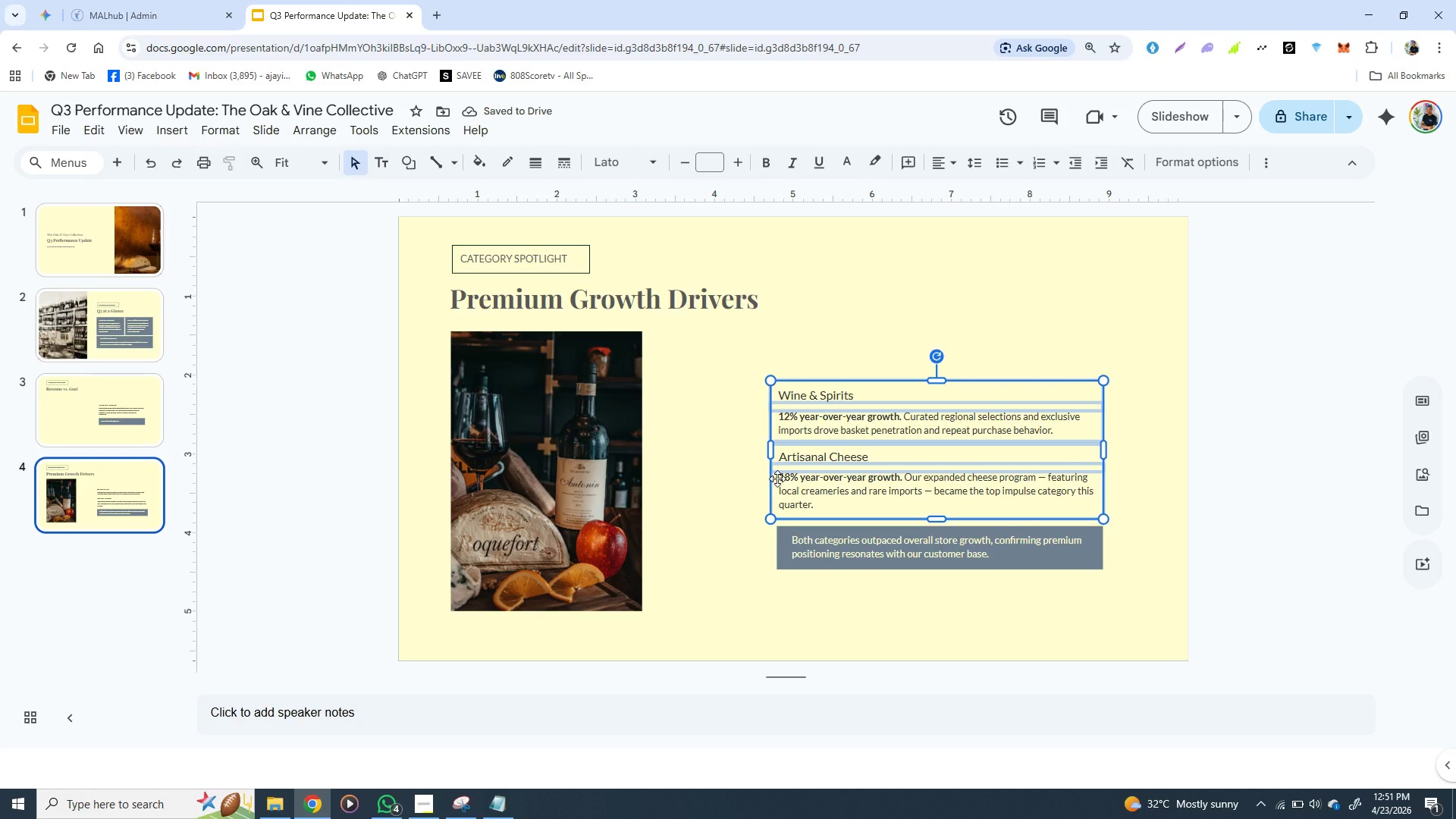 
hold_key(key=ShiftLeft, duration=1.3)
left_click([779, 535])
 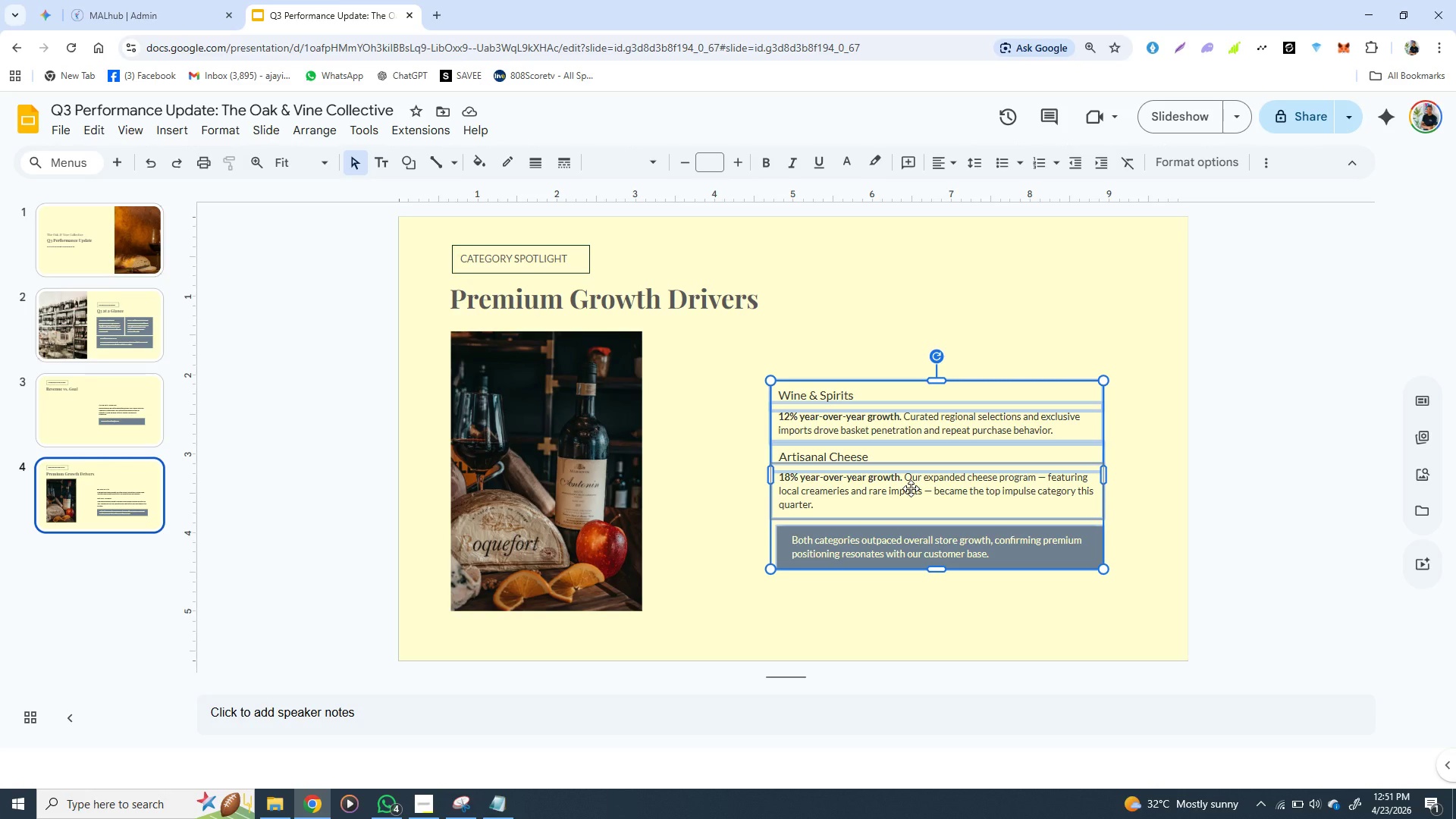 
left_click_drag(start_coordinate=[911, 488], to_coordinate=[909, 482])
 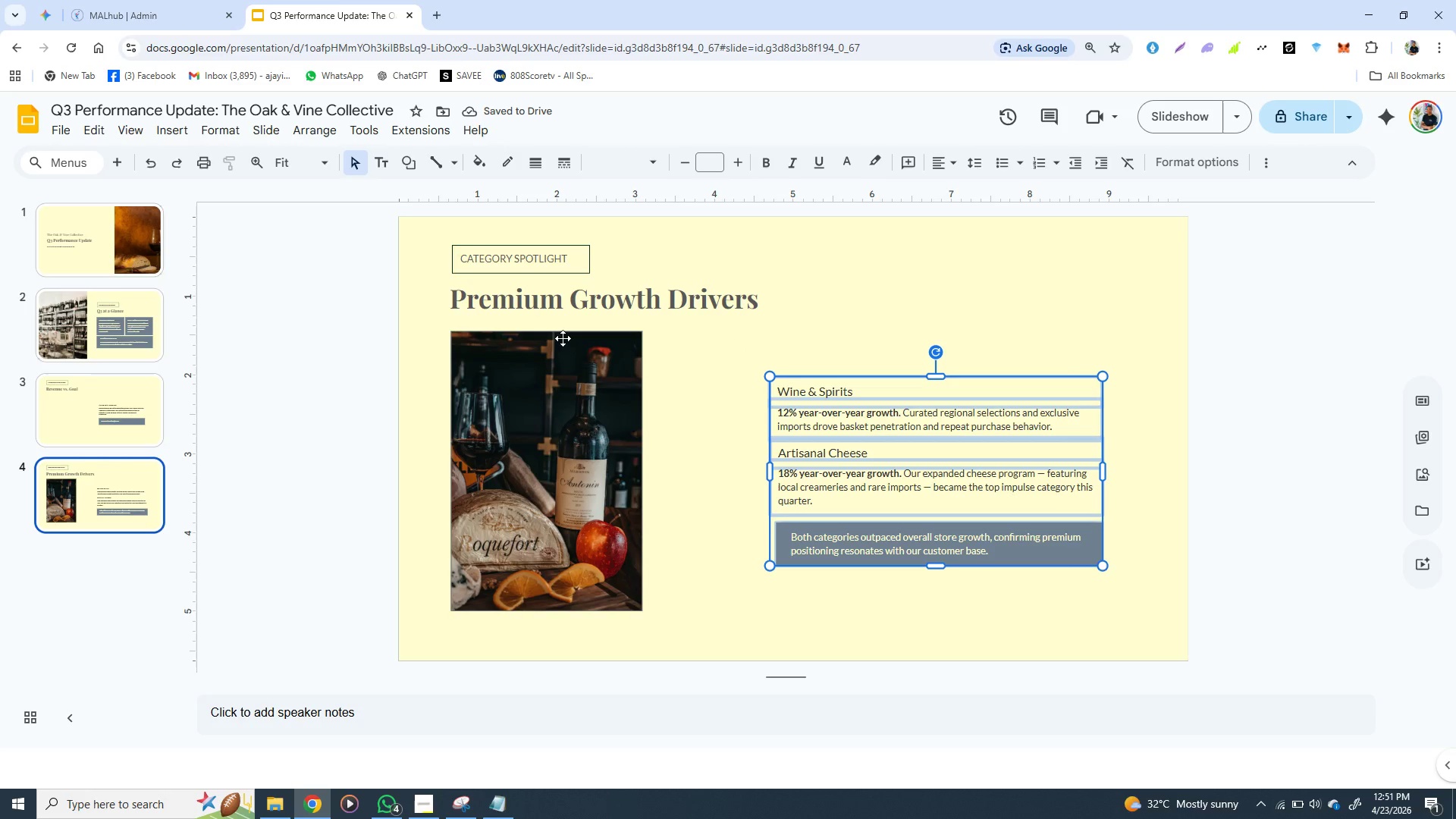 
left_click([378, 452])
 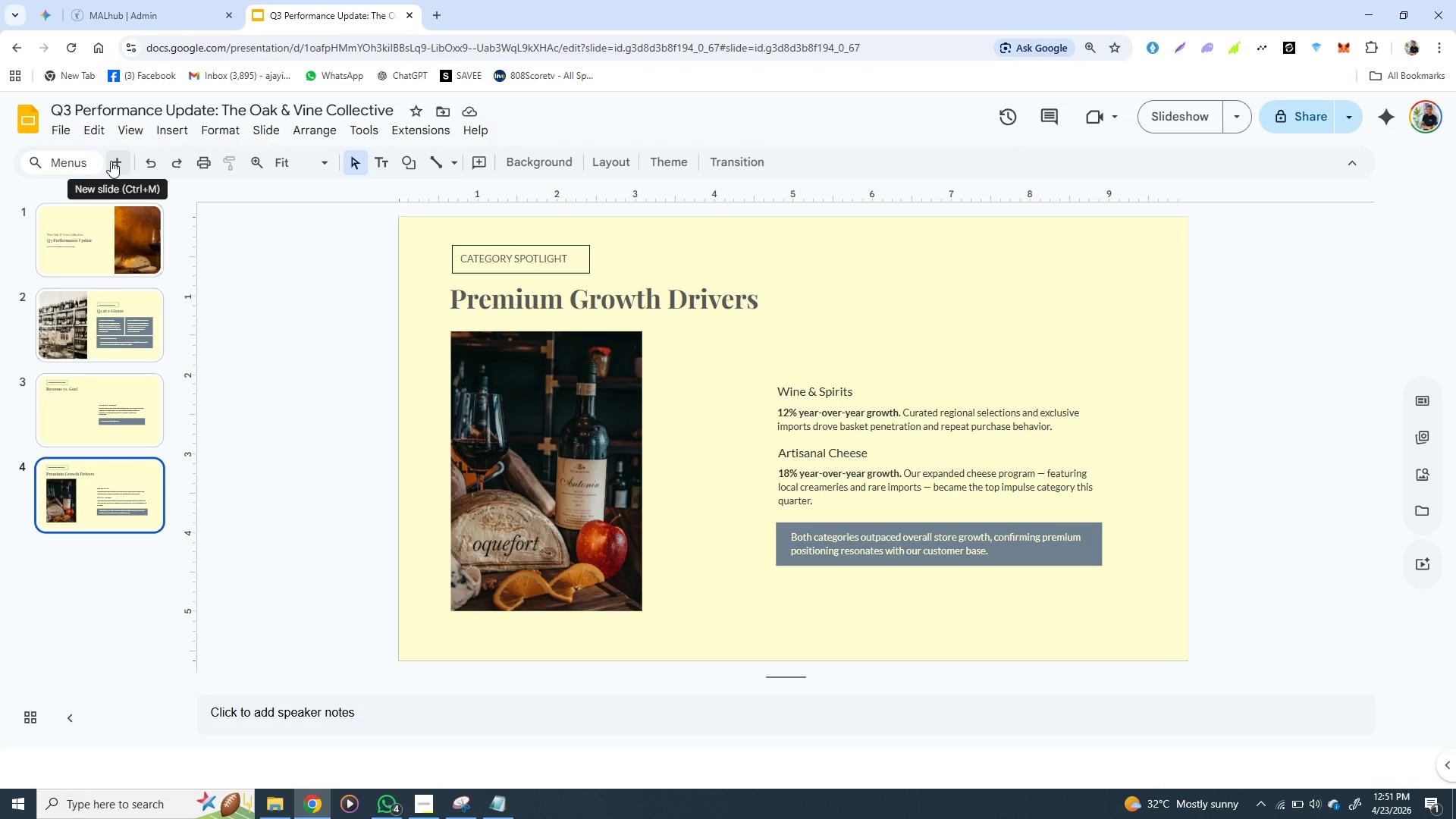 
left_click([111, 161])
 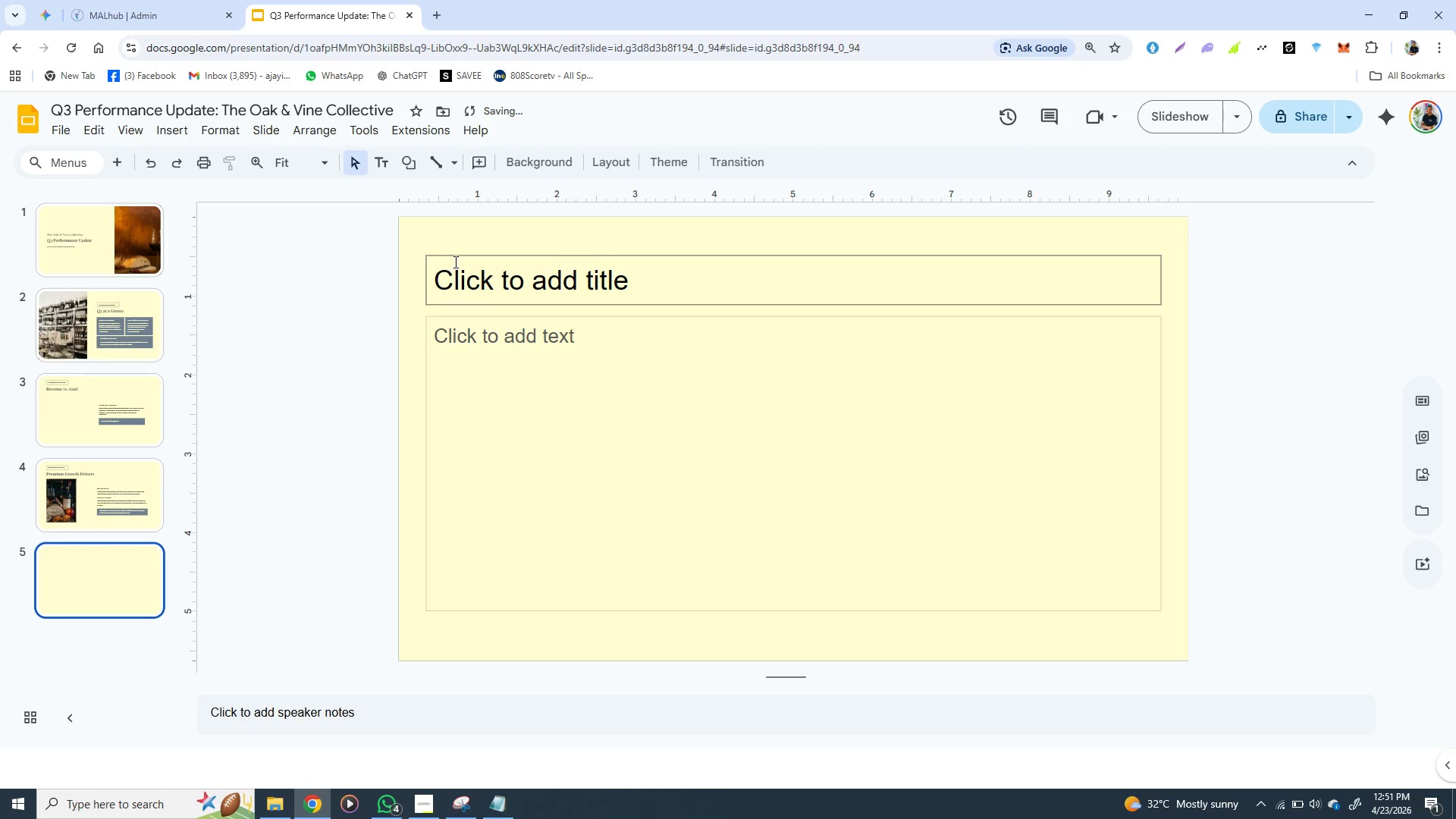 
left_click([460, 257])
 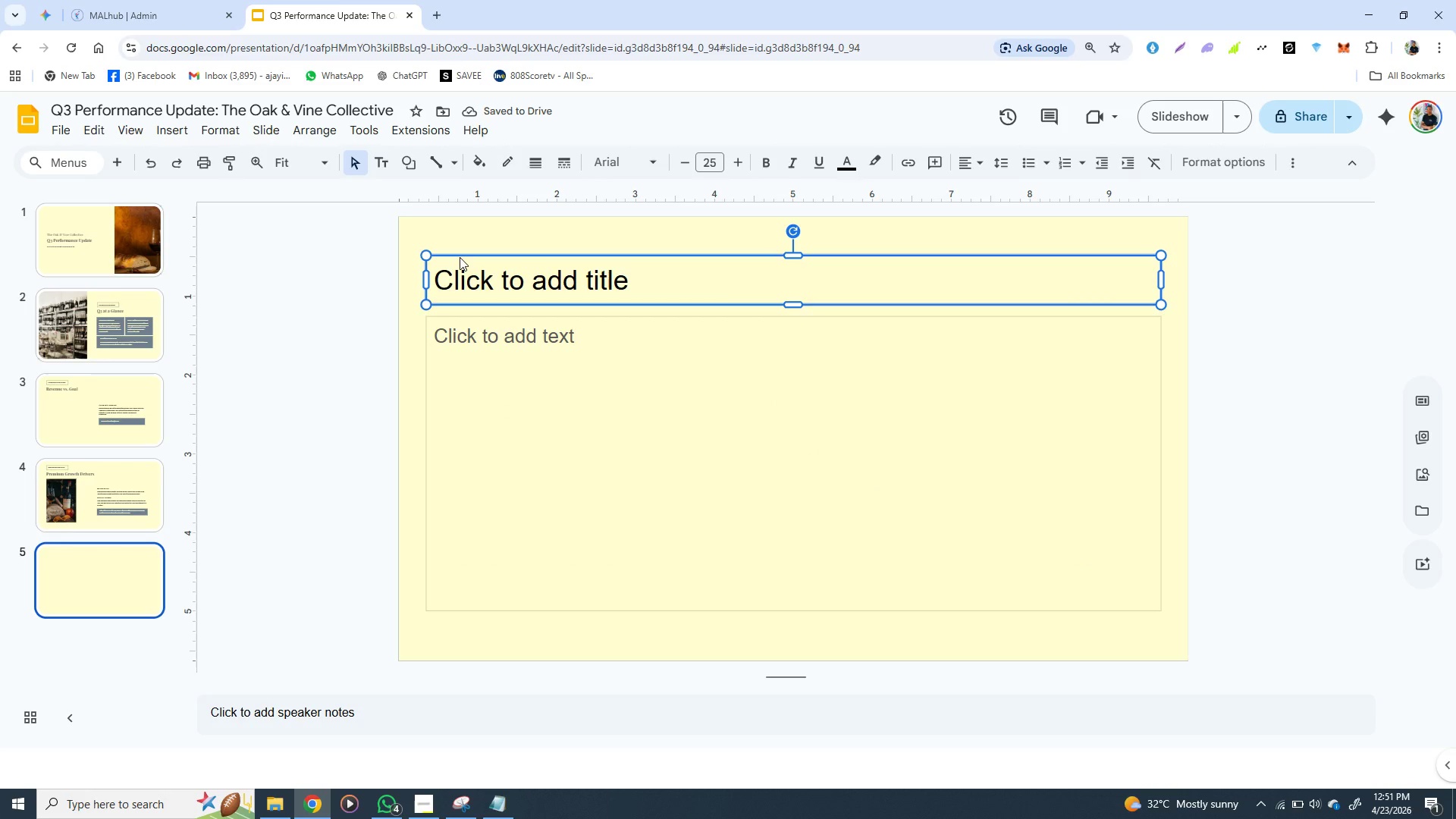 
key(Backspace)
 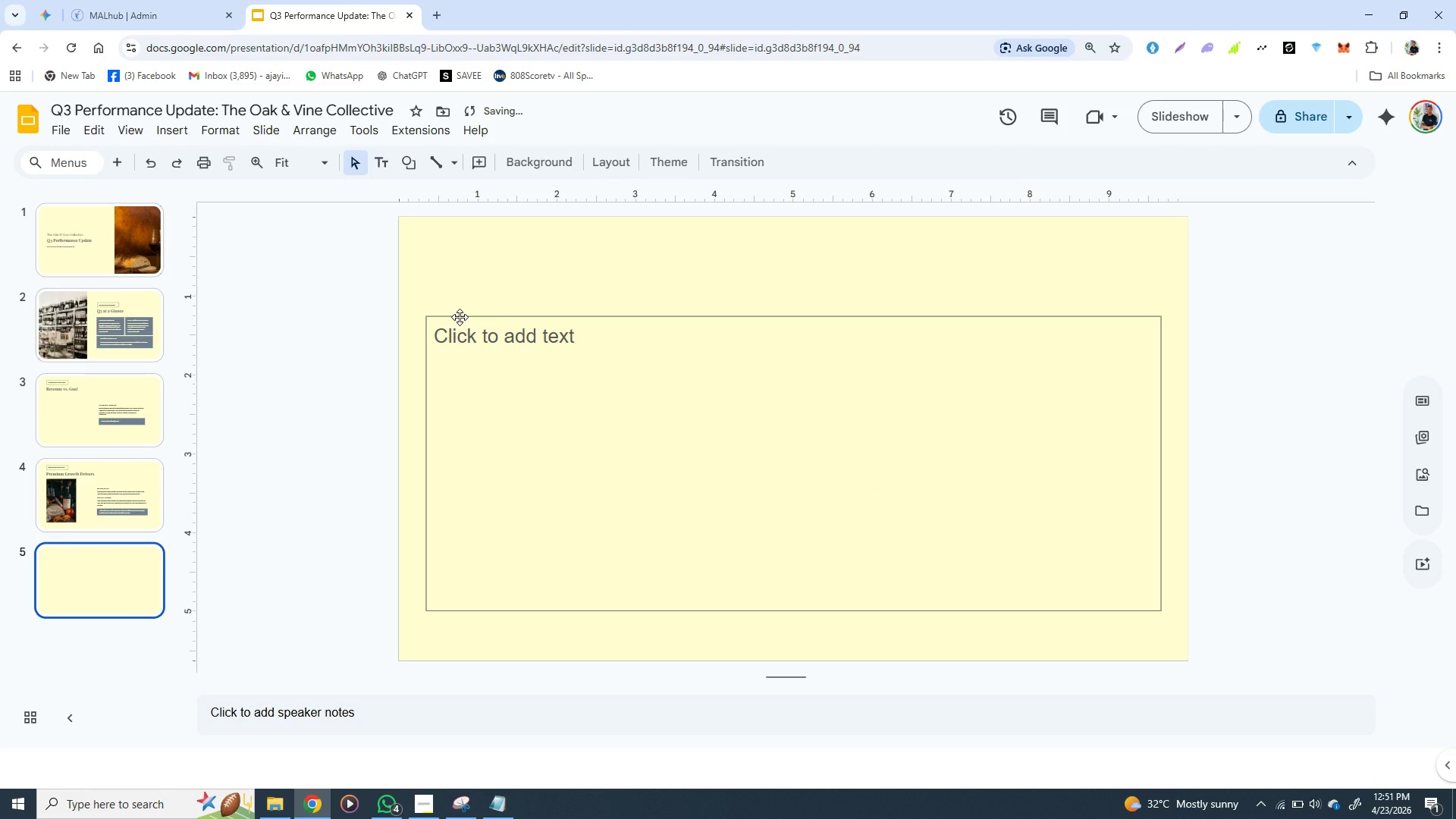 
left_click([460, 317])
 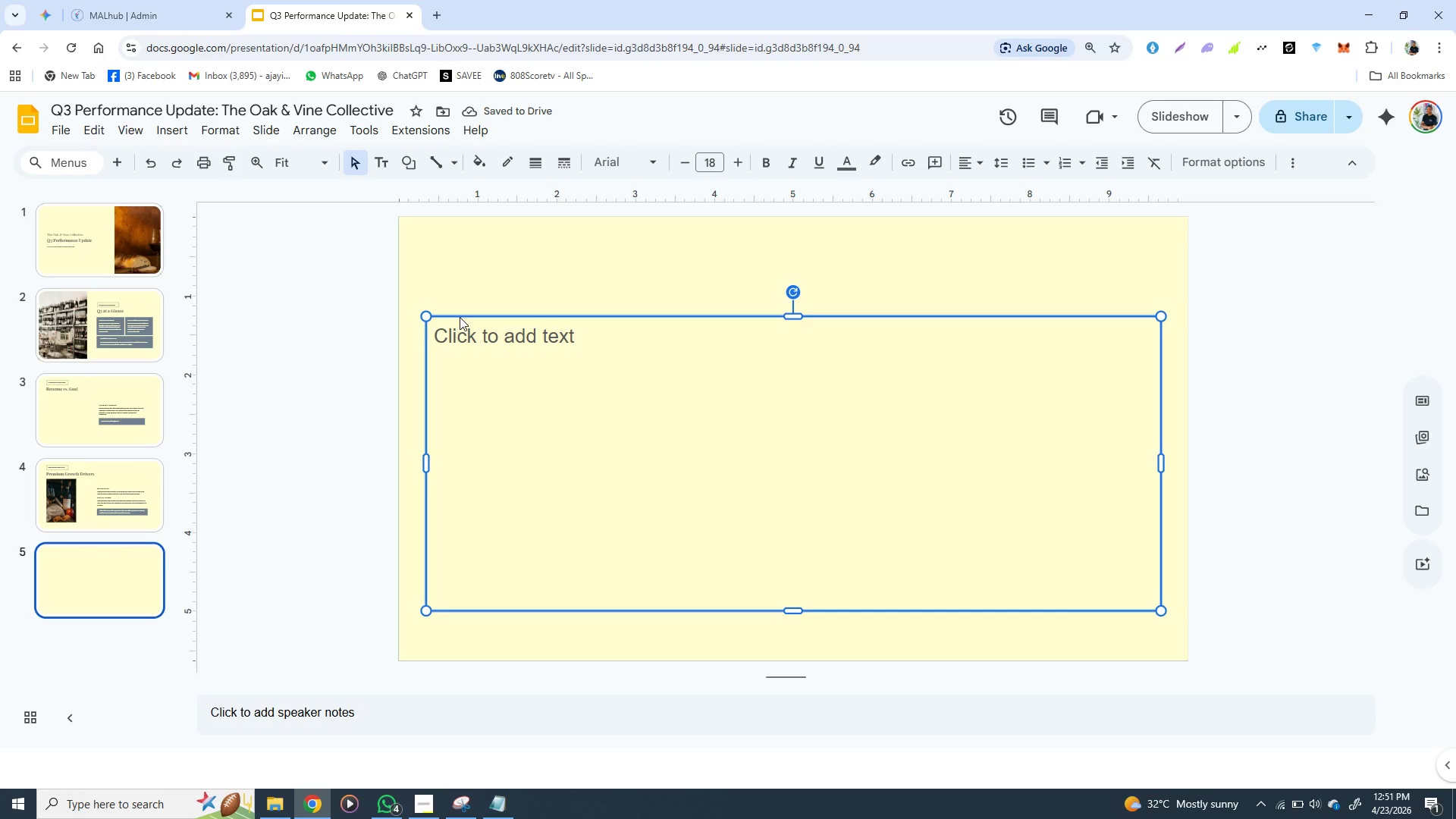 
key(Backspace)
 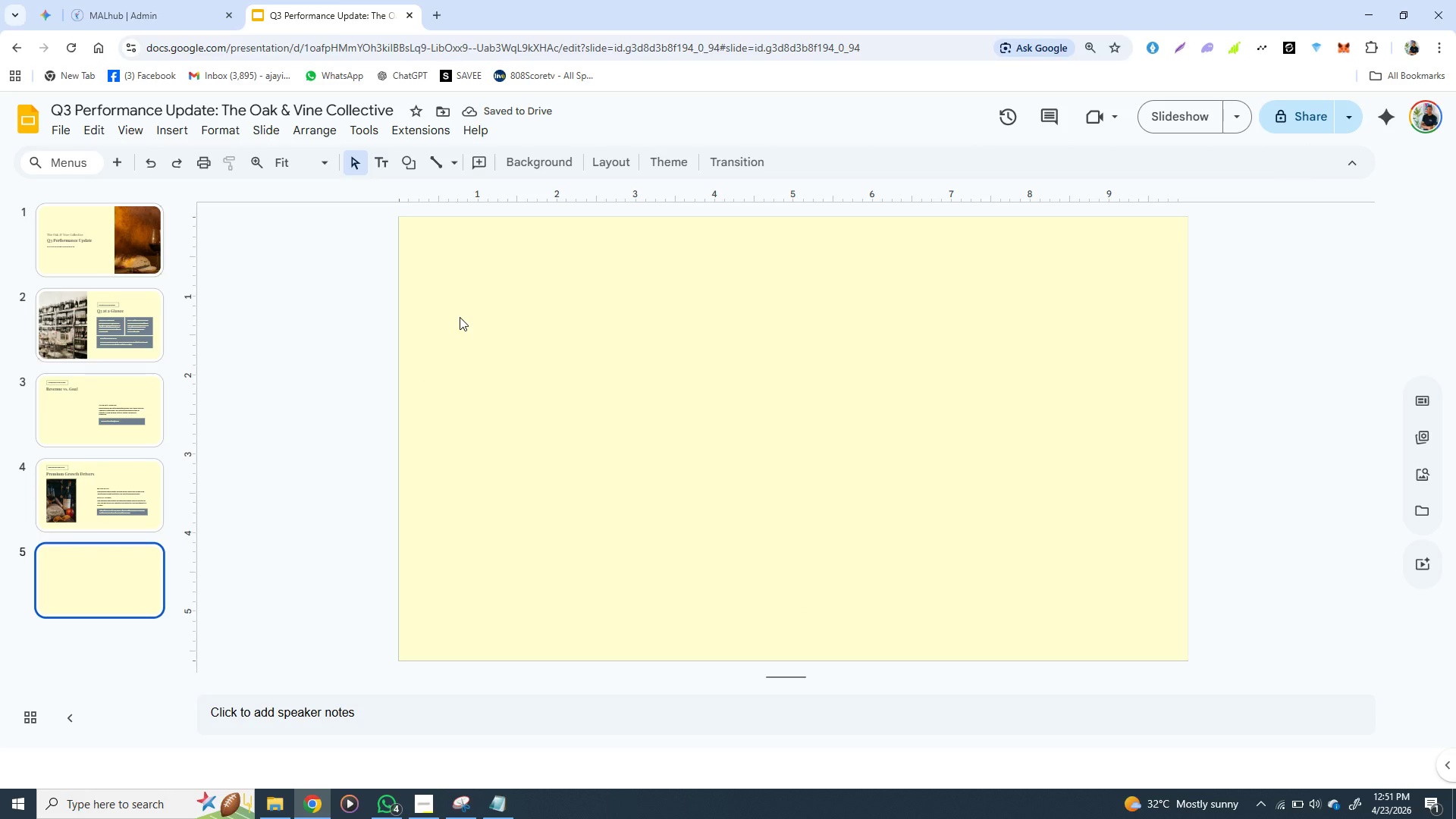 
wait(9.88)
 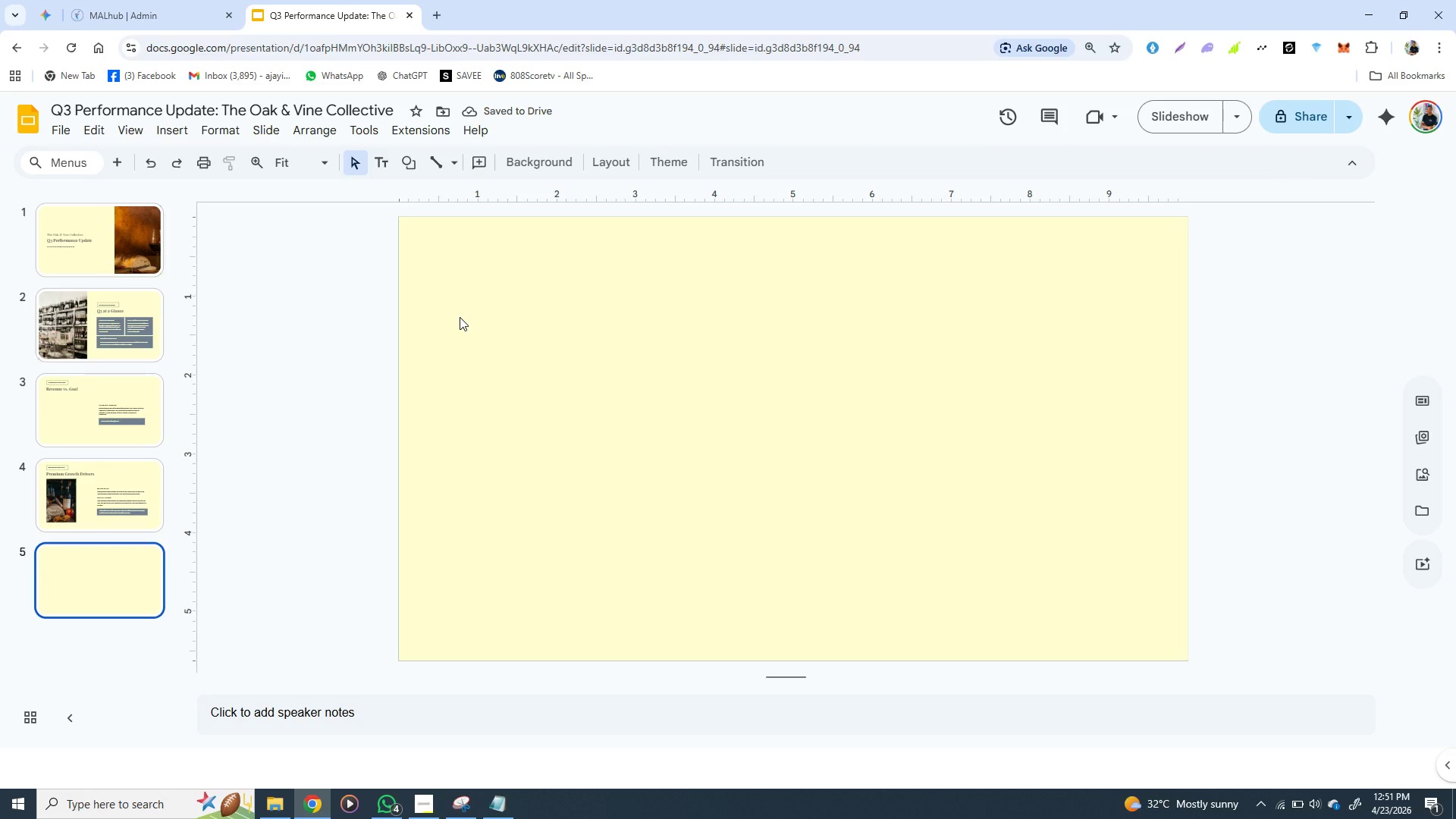 
left_click([168, 130])
 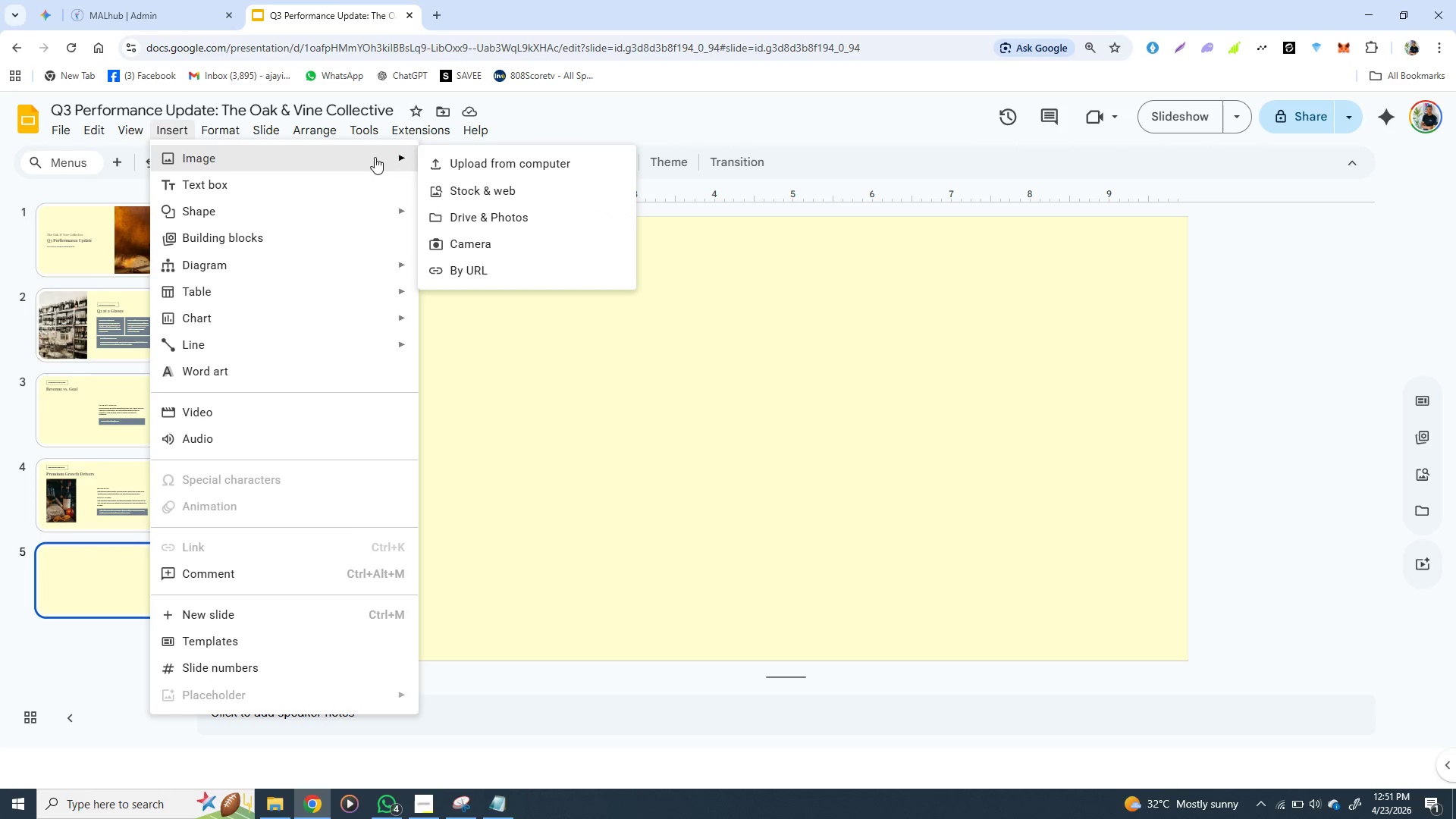 
left_click([468, 161])
 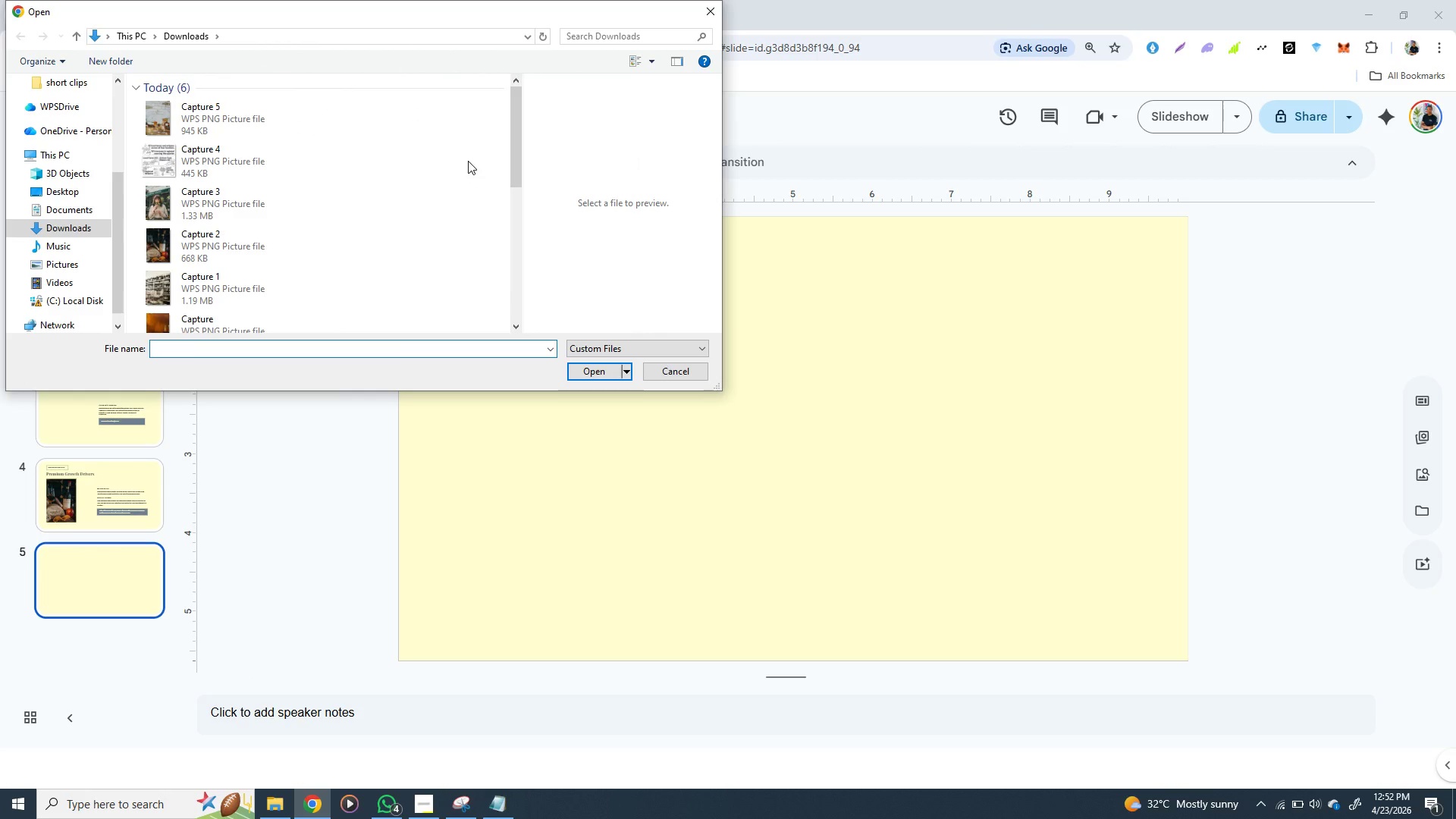 
wait(5.14)
 